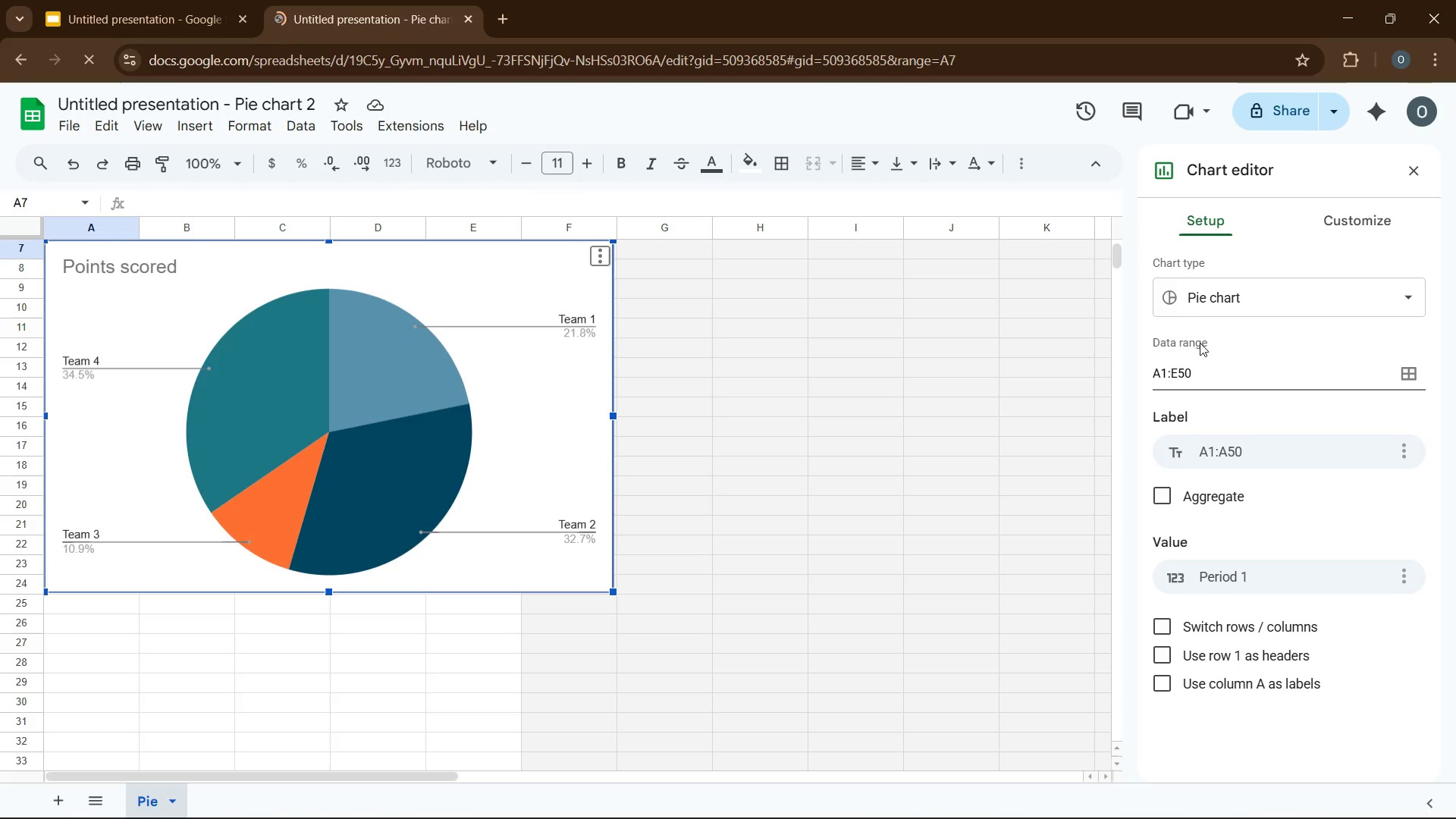 
left_click([1198, 303])
 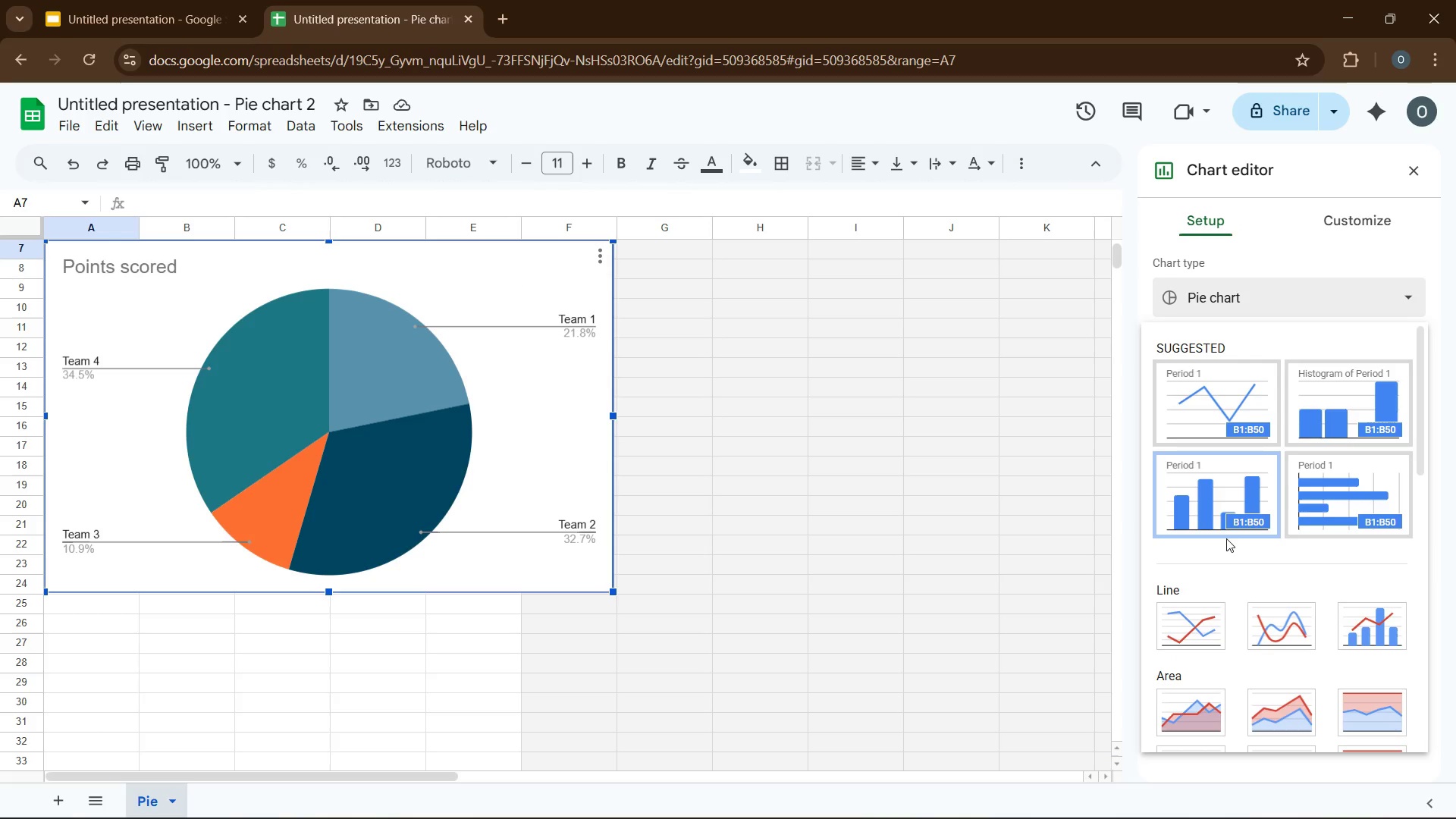 
scroll: coordinate [1229, 523], scroll_direction: down, amount: 6.0
 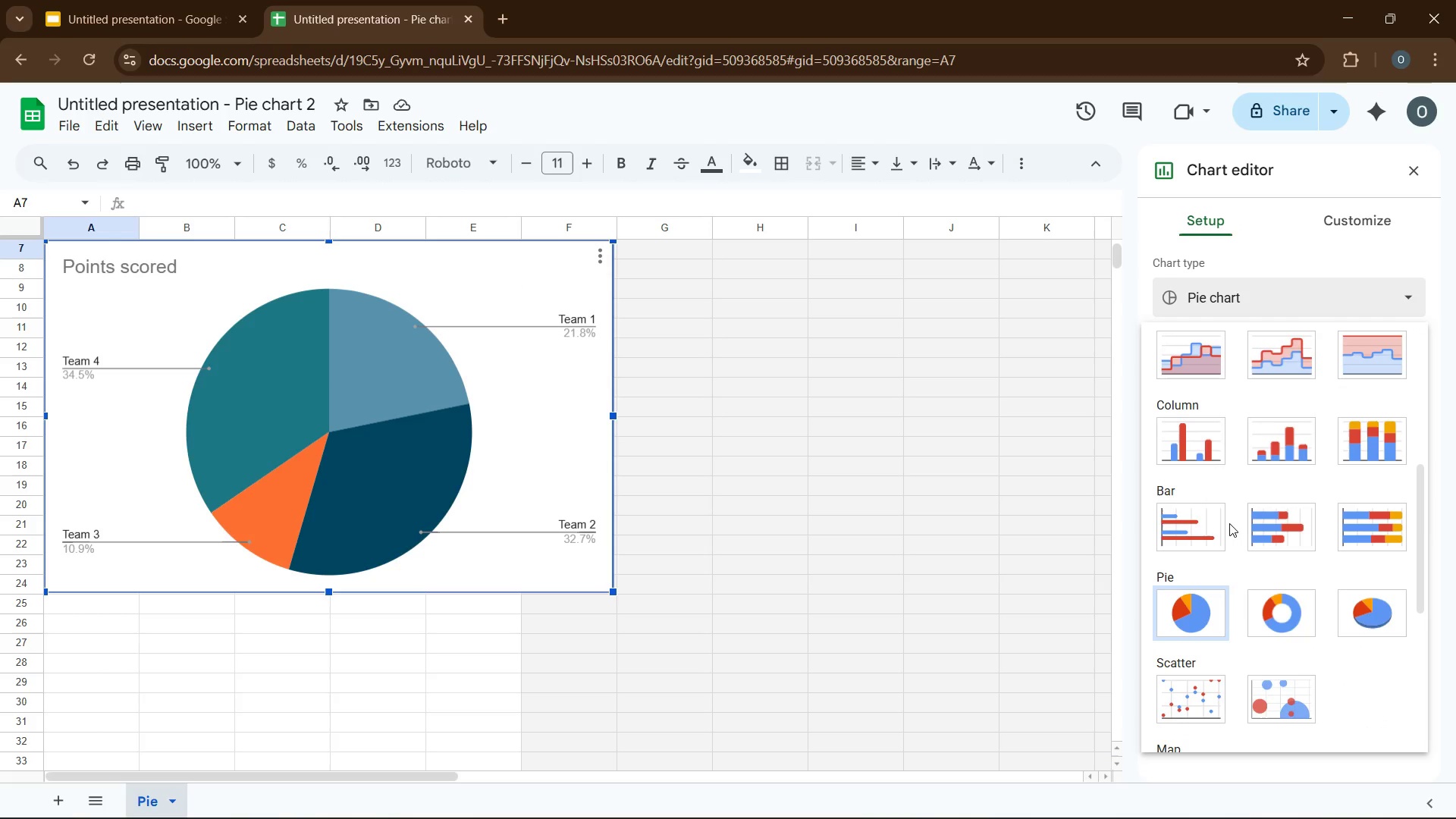 
left_click([1298, 461])
 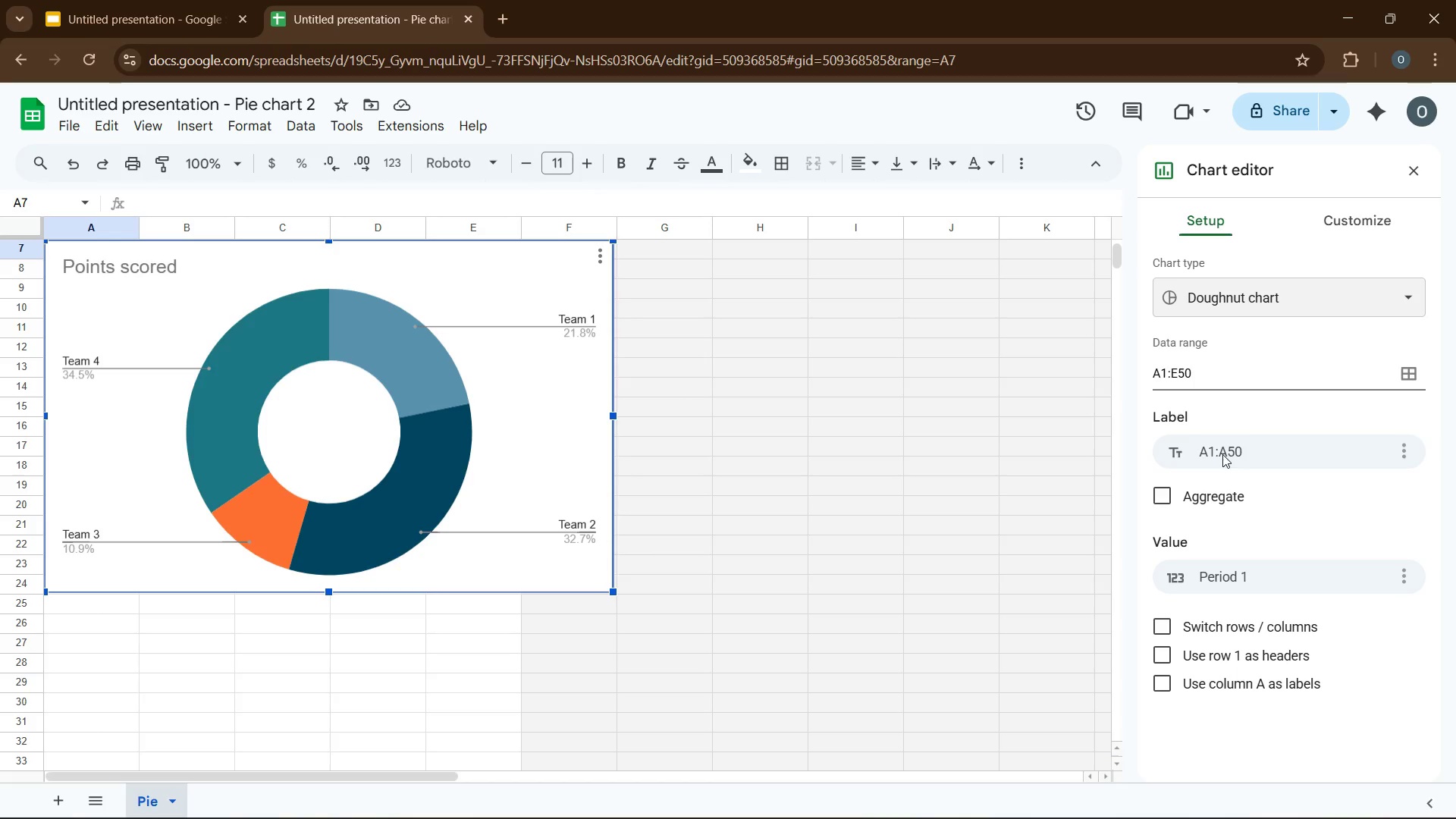 
wait(10.75)
 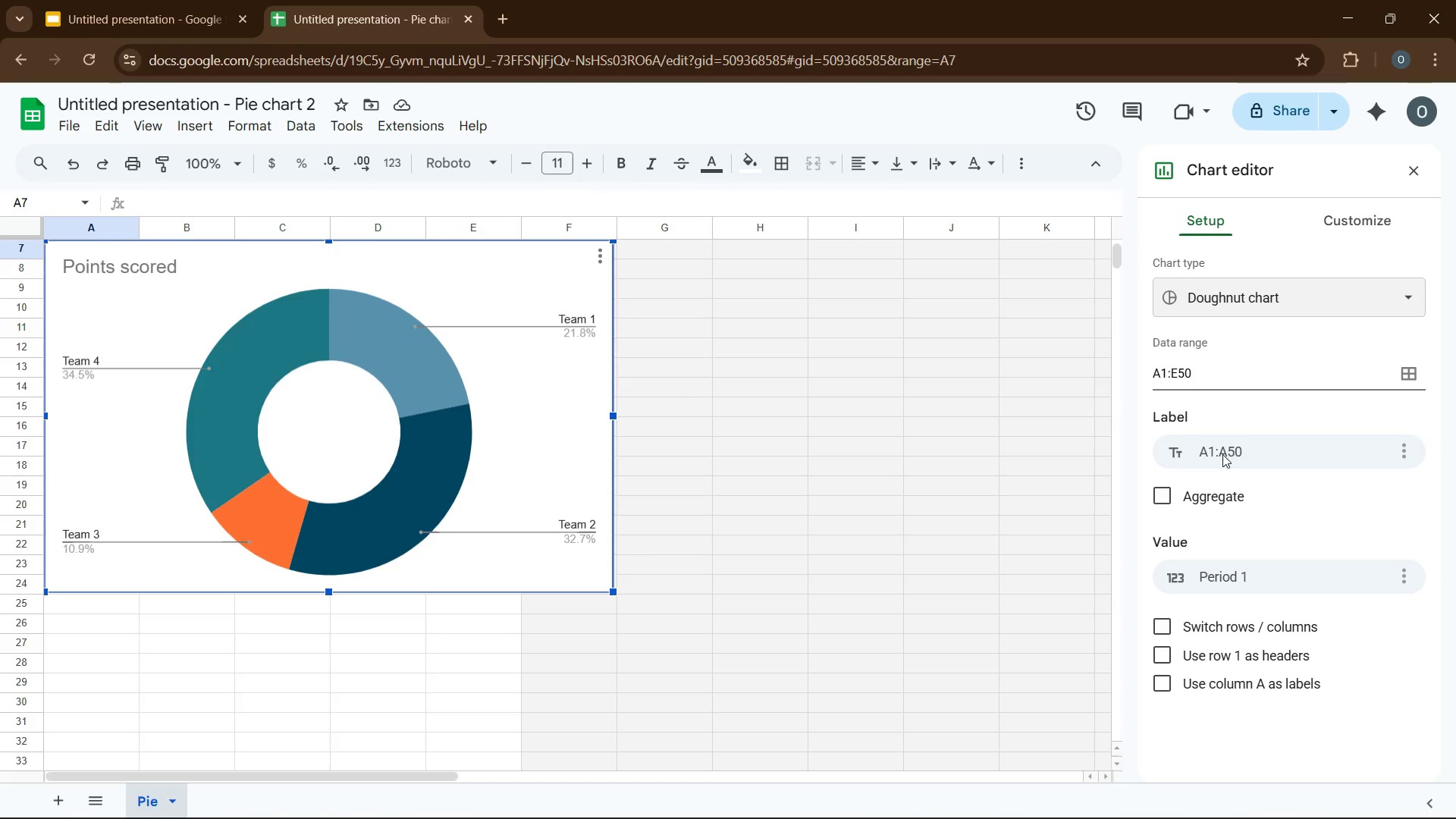 
left_click([883, 433])
 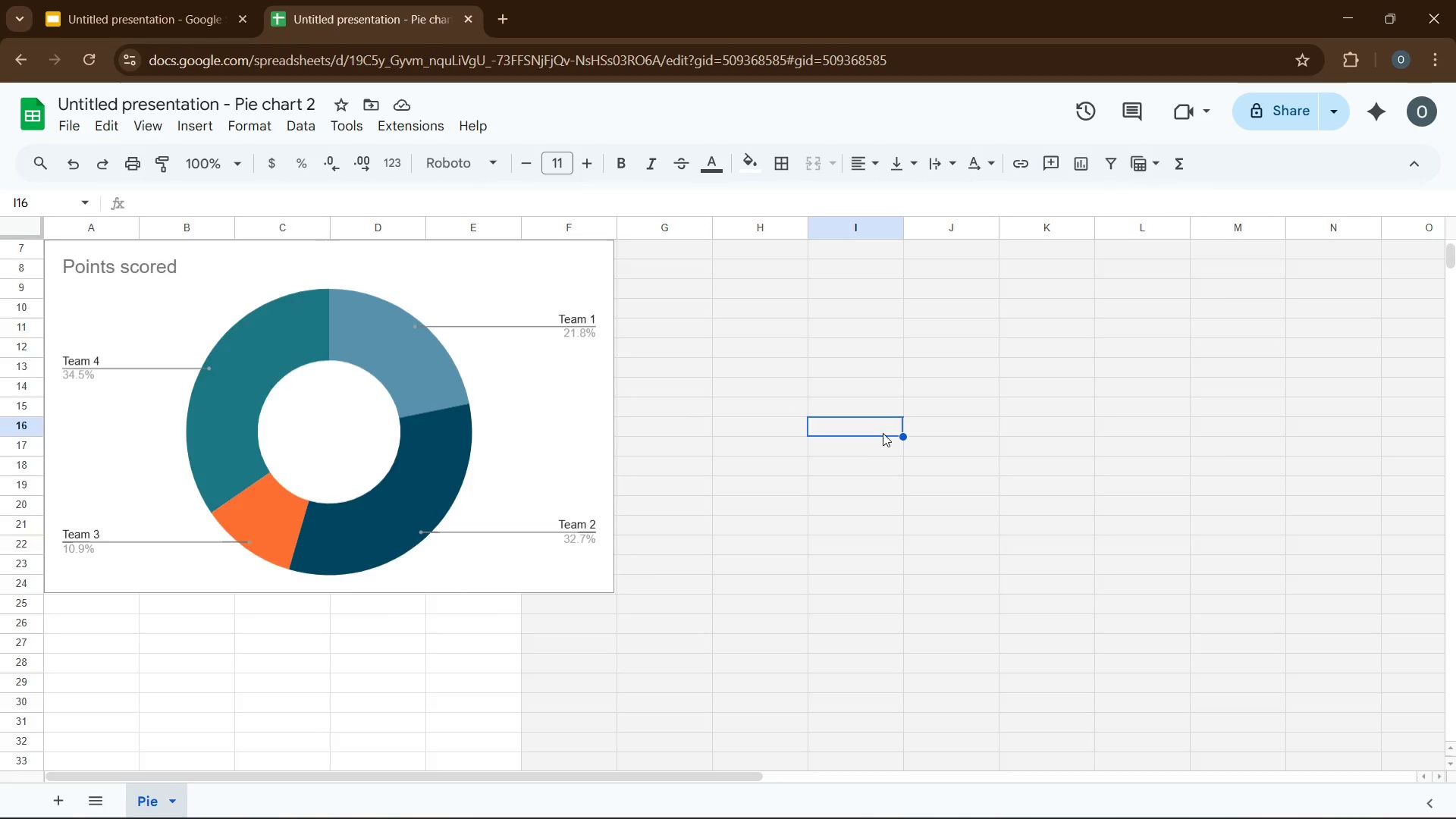 
scroll: coordinate [874, 420], scroll_direction: up, amount: 6.0
 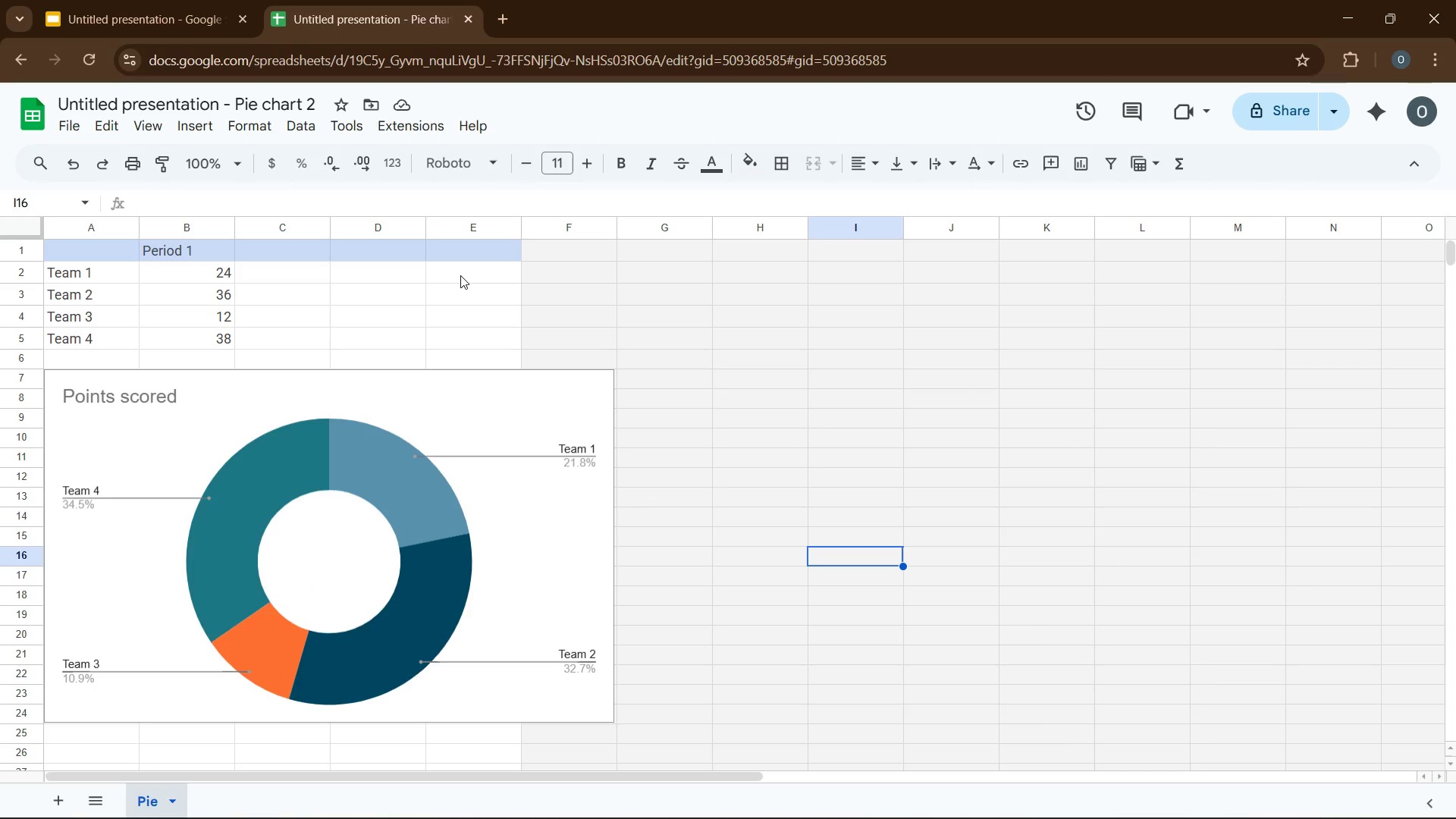 
wait(15.16)
 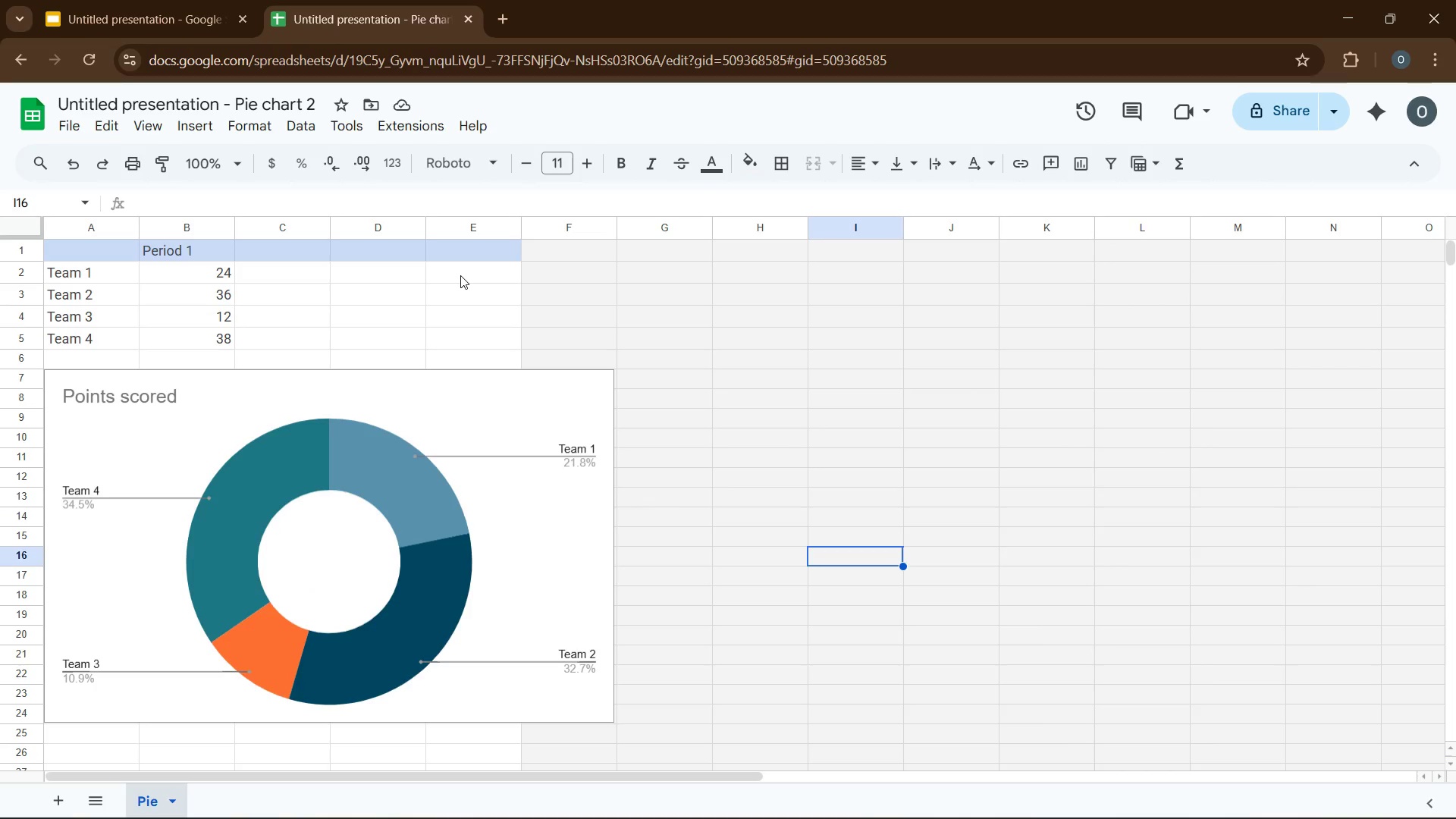 
left_click([92, 273])
 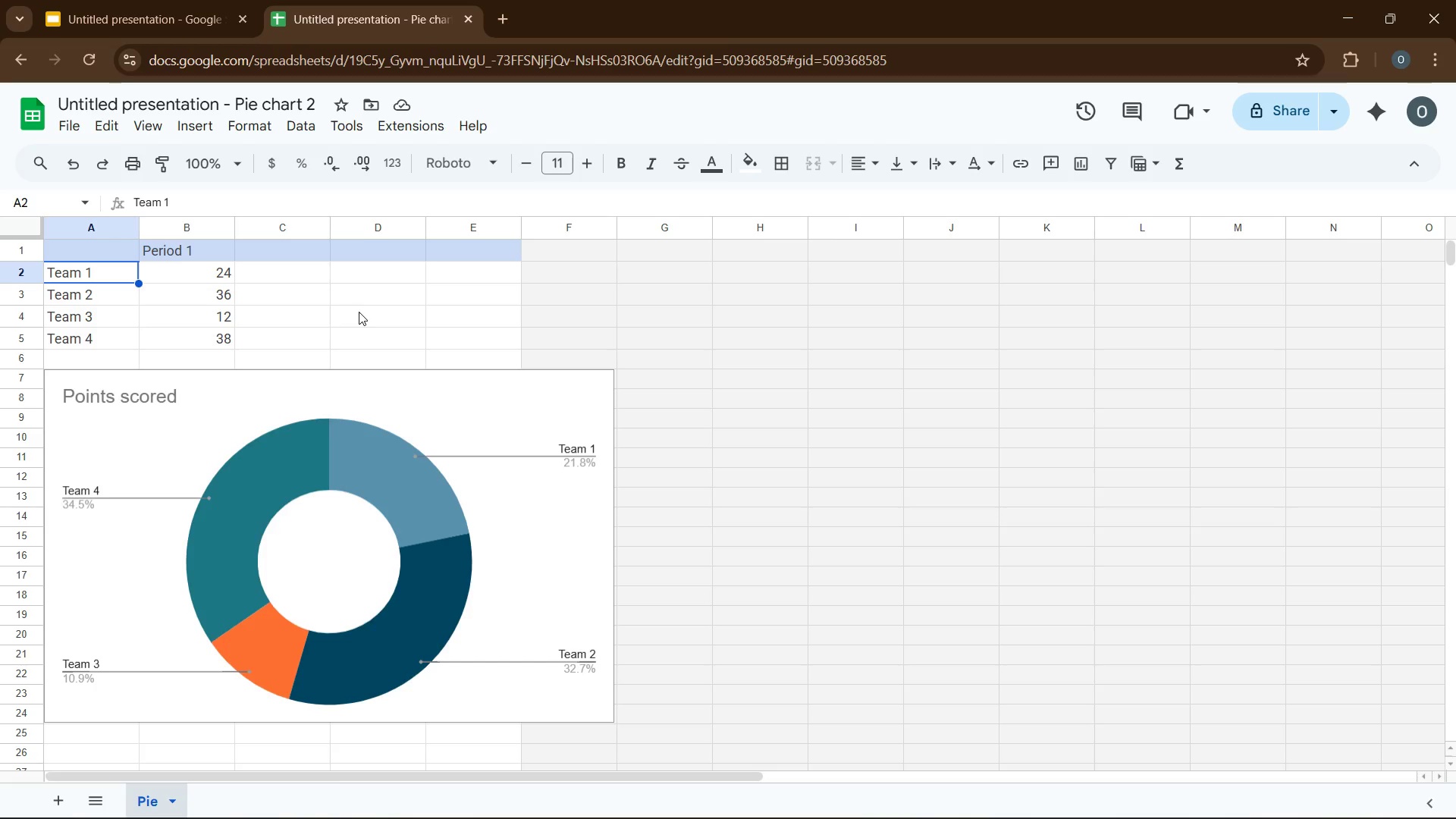 
wait(6.24)
 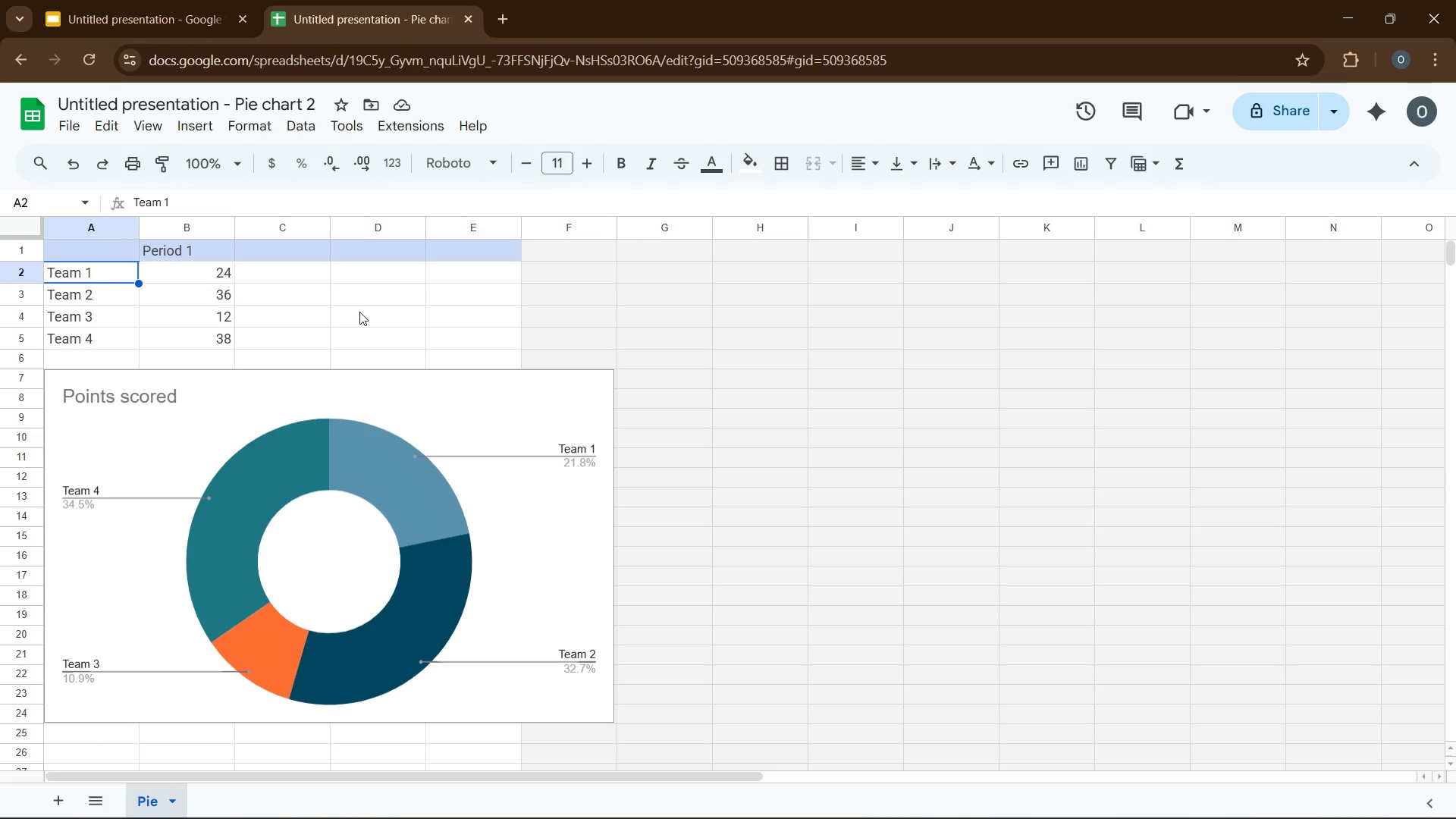 
type(m)
key(Backspace)
type(Master 100 Ton)
key(Tab)
 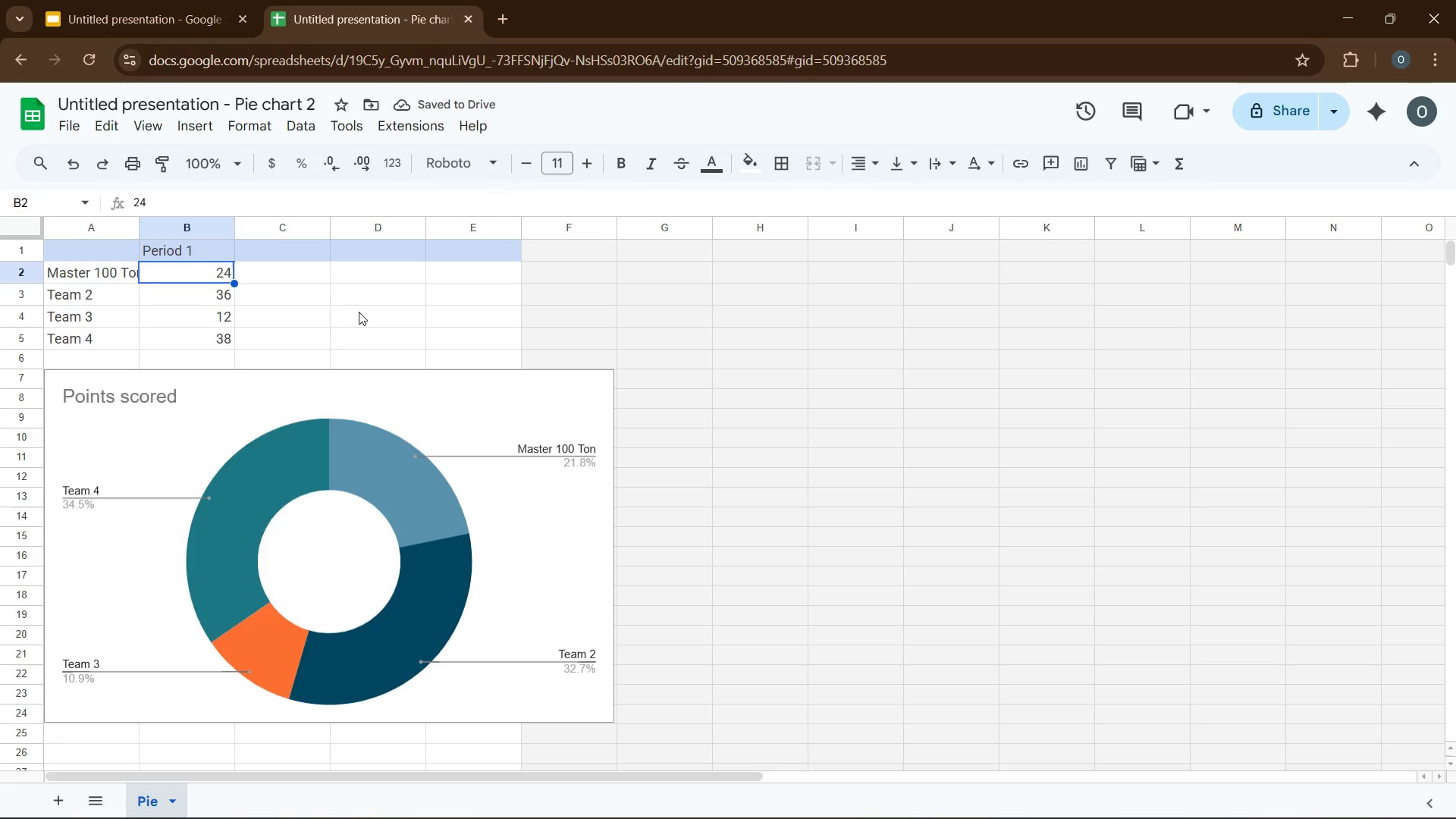 
key(Numpad3)
 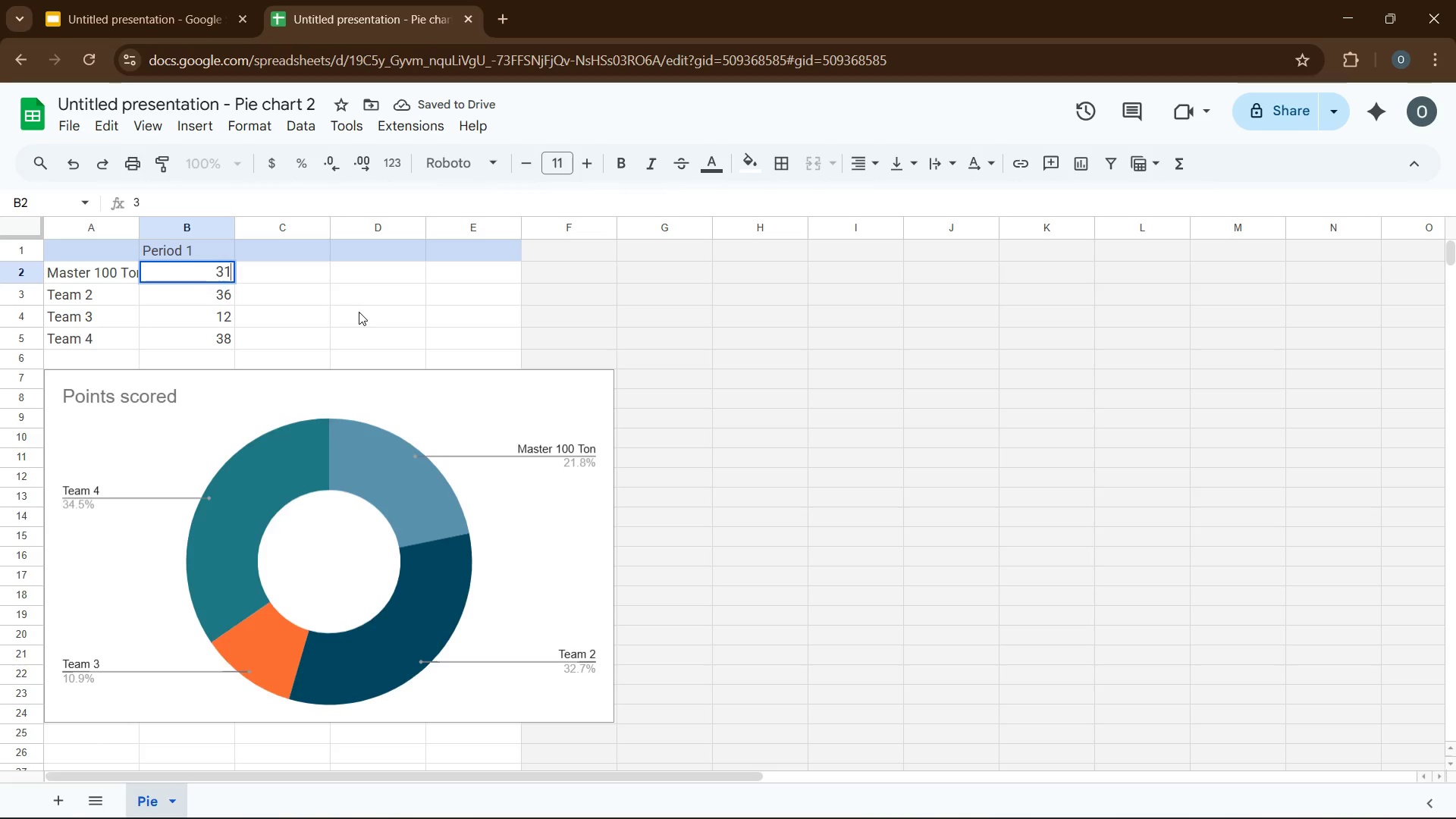 
key(Numpad1)
 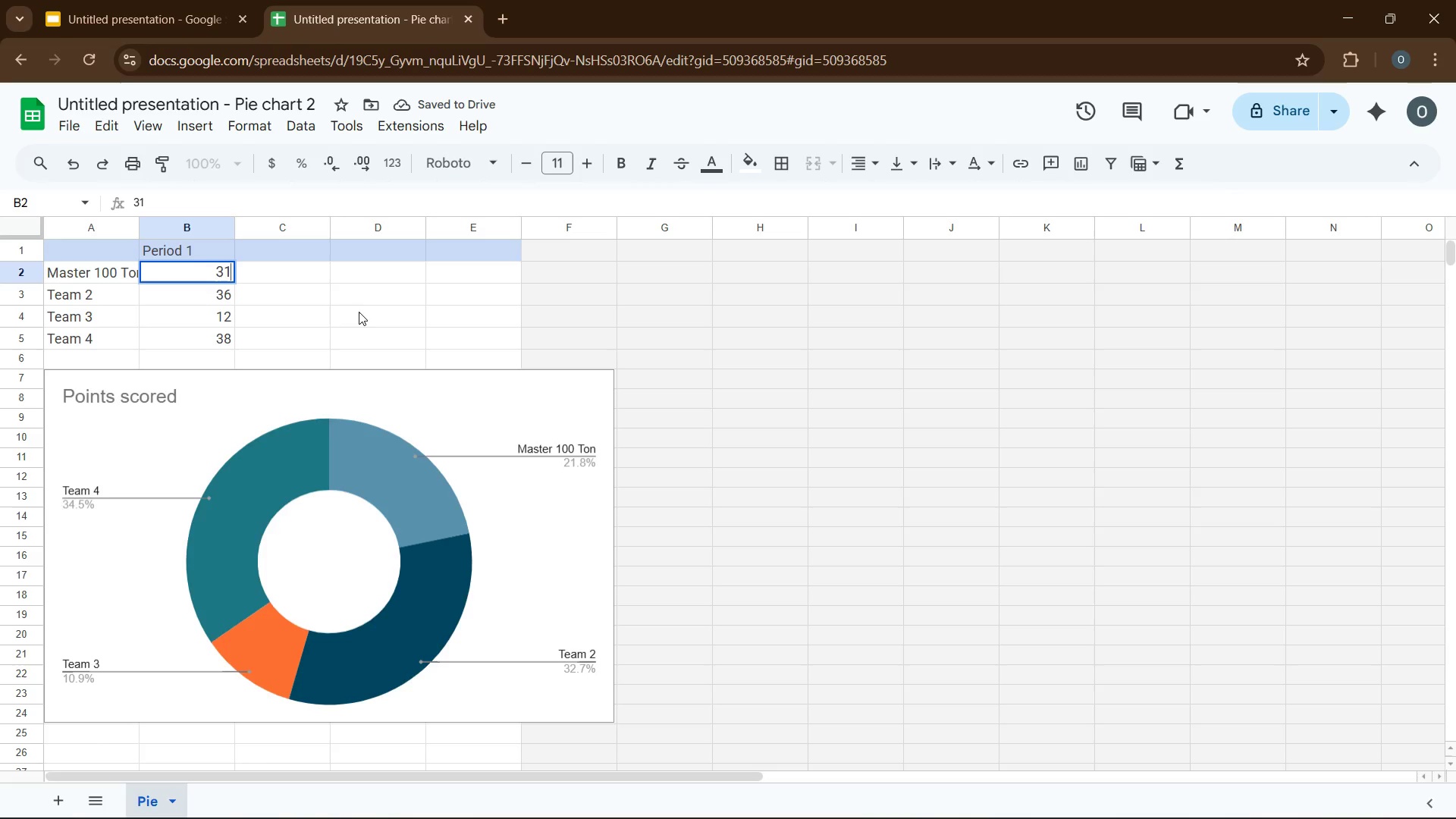 
key(ArrowDown)
 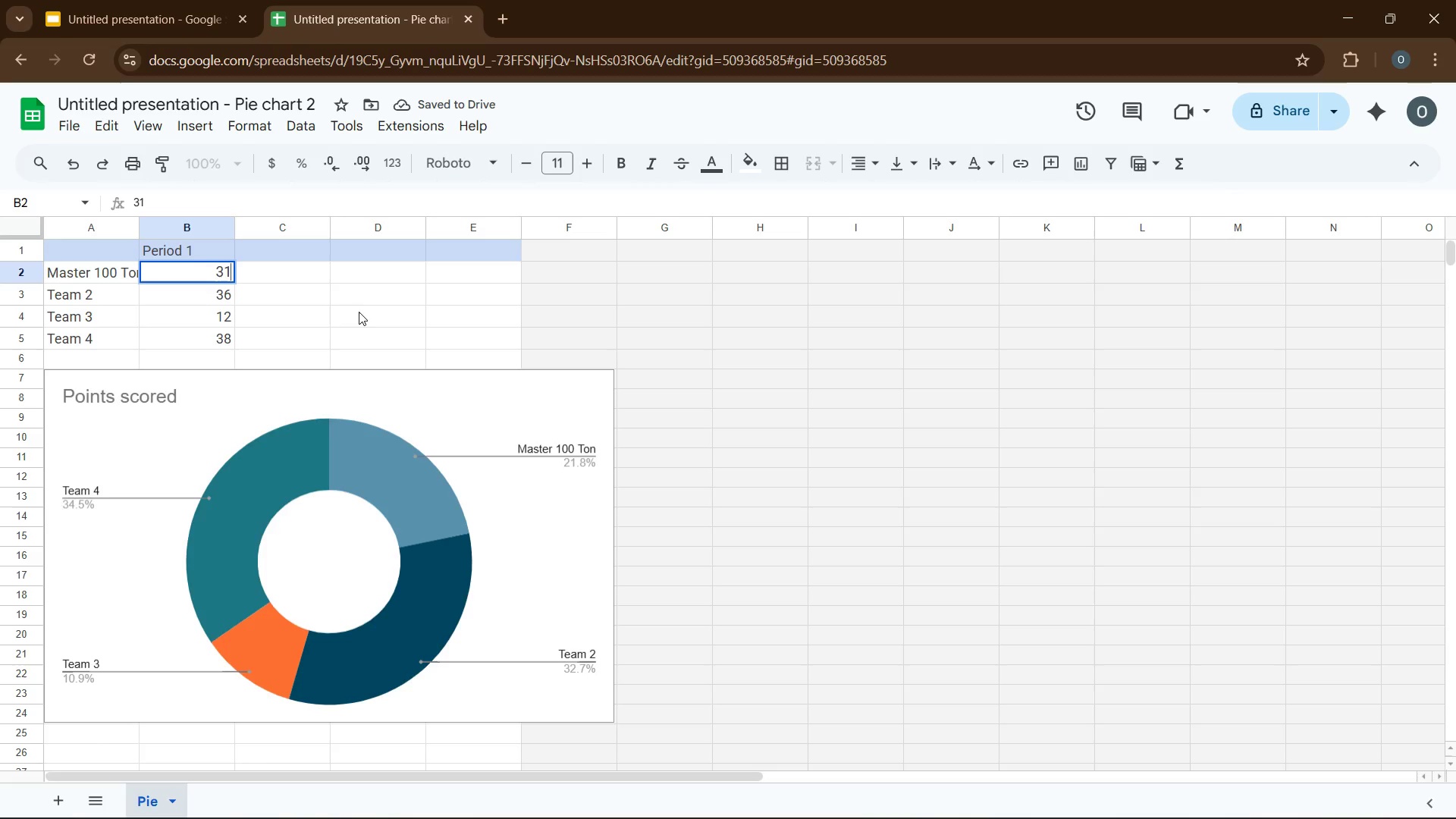 
key(ArrowLeft)
 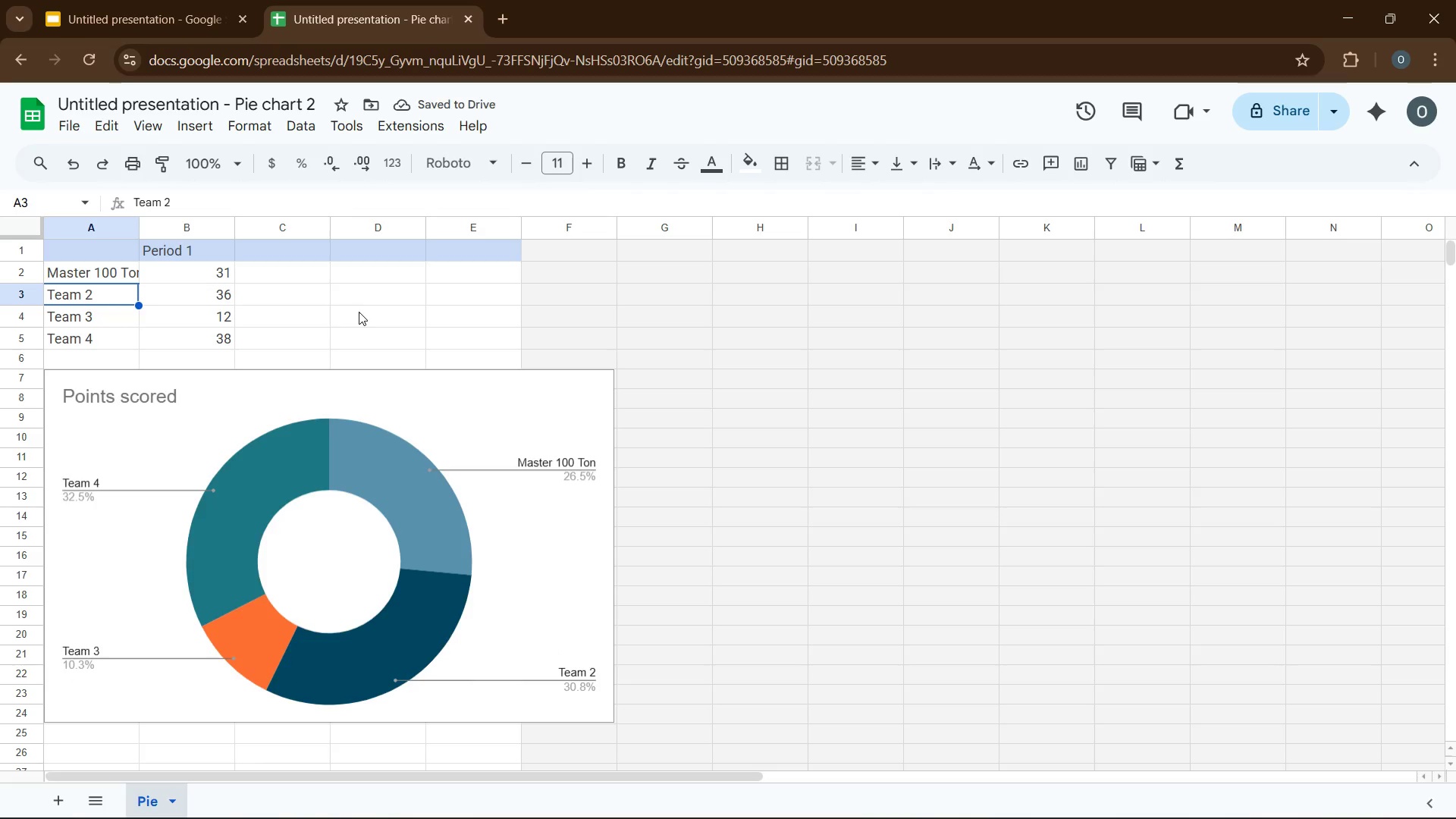 
wait(6.33)
 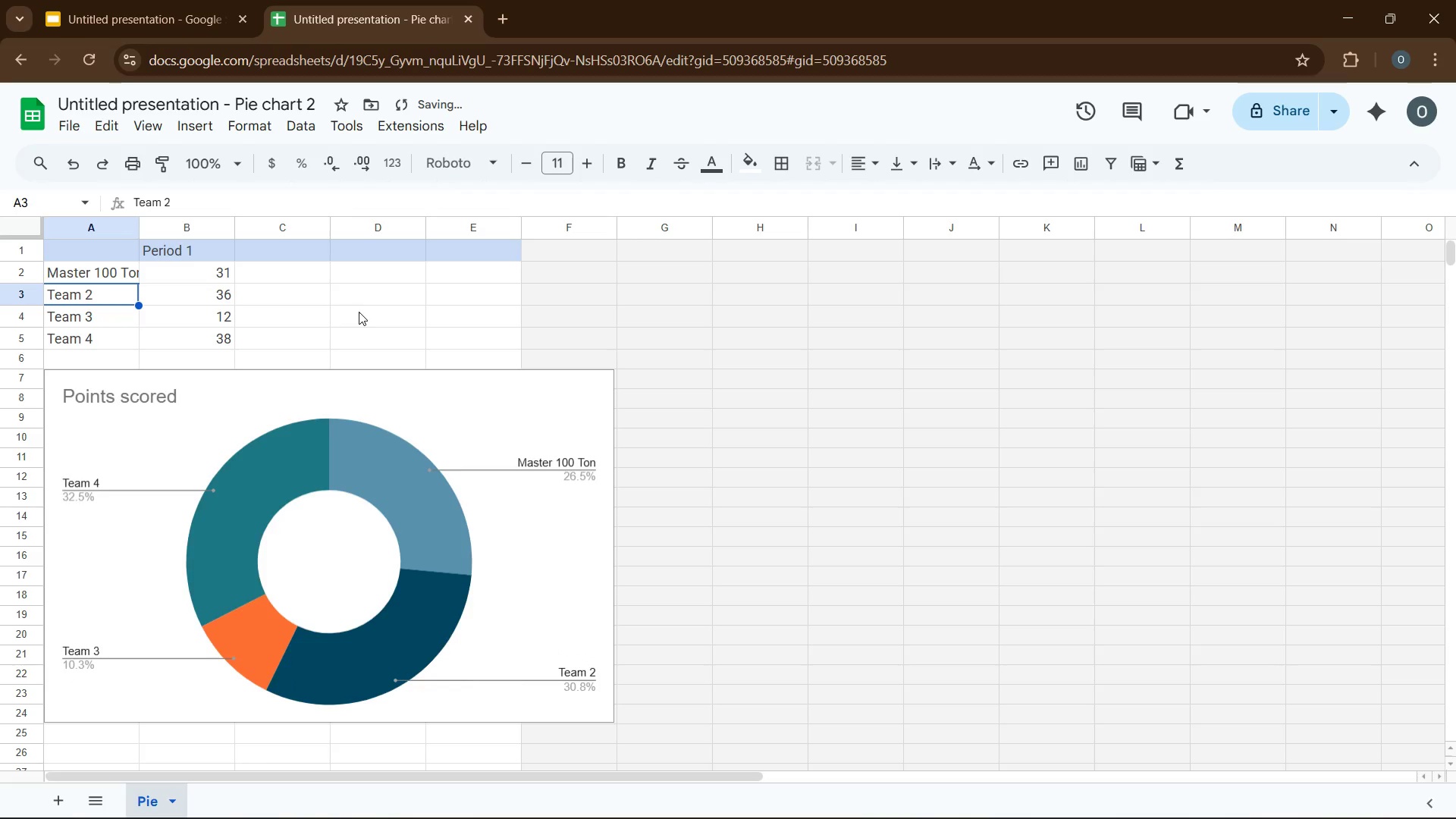 
type(Marine Radio Op.)
 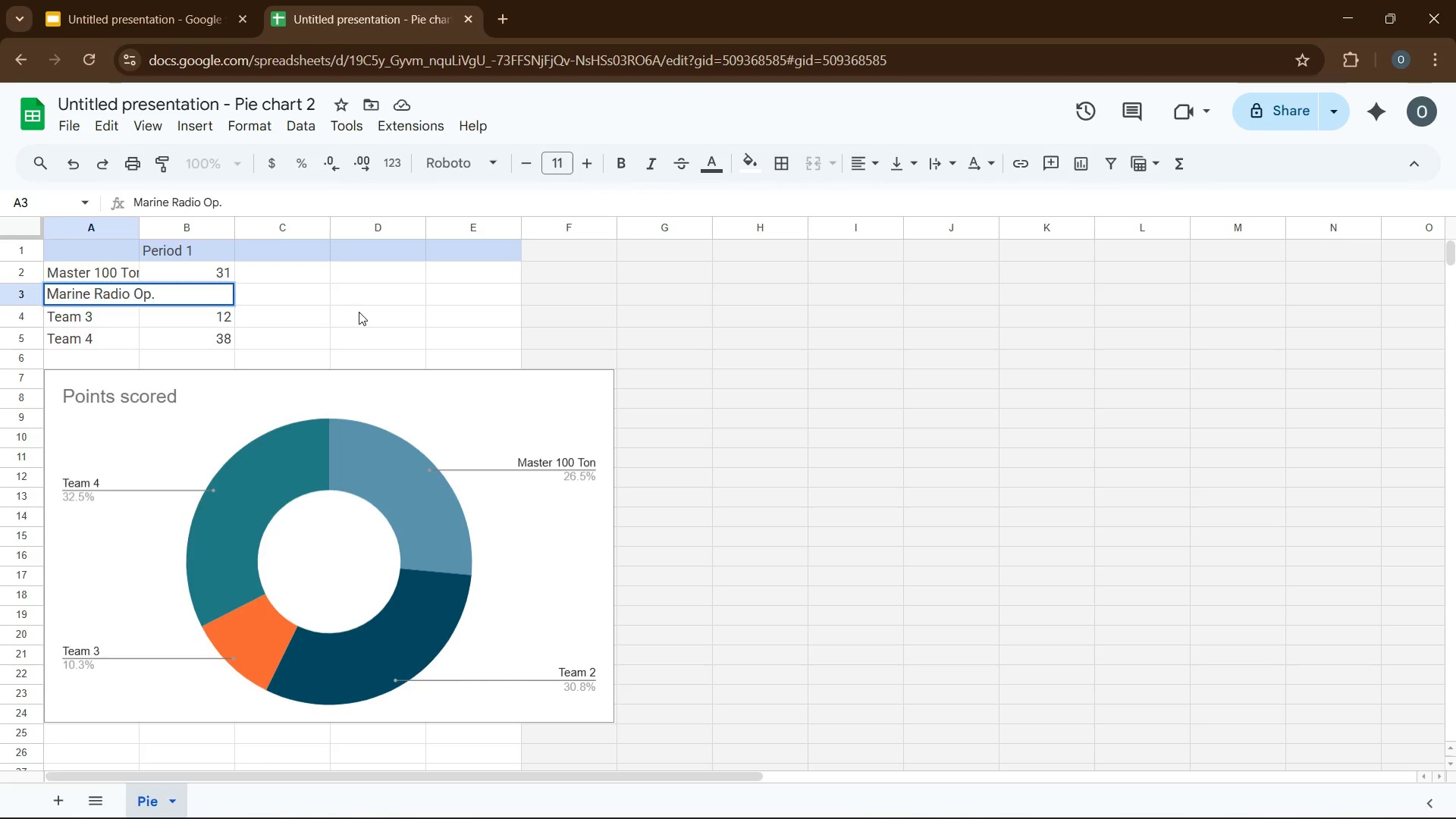 
key(ArrowRight)
 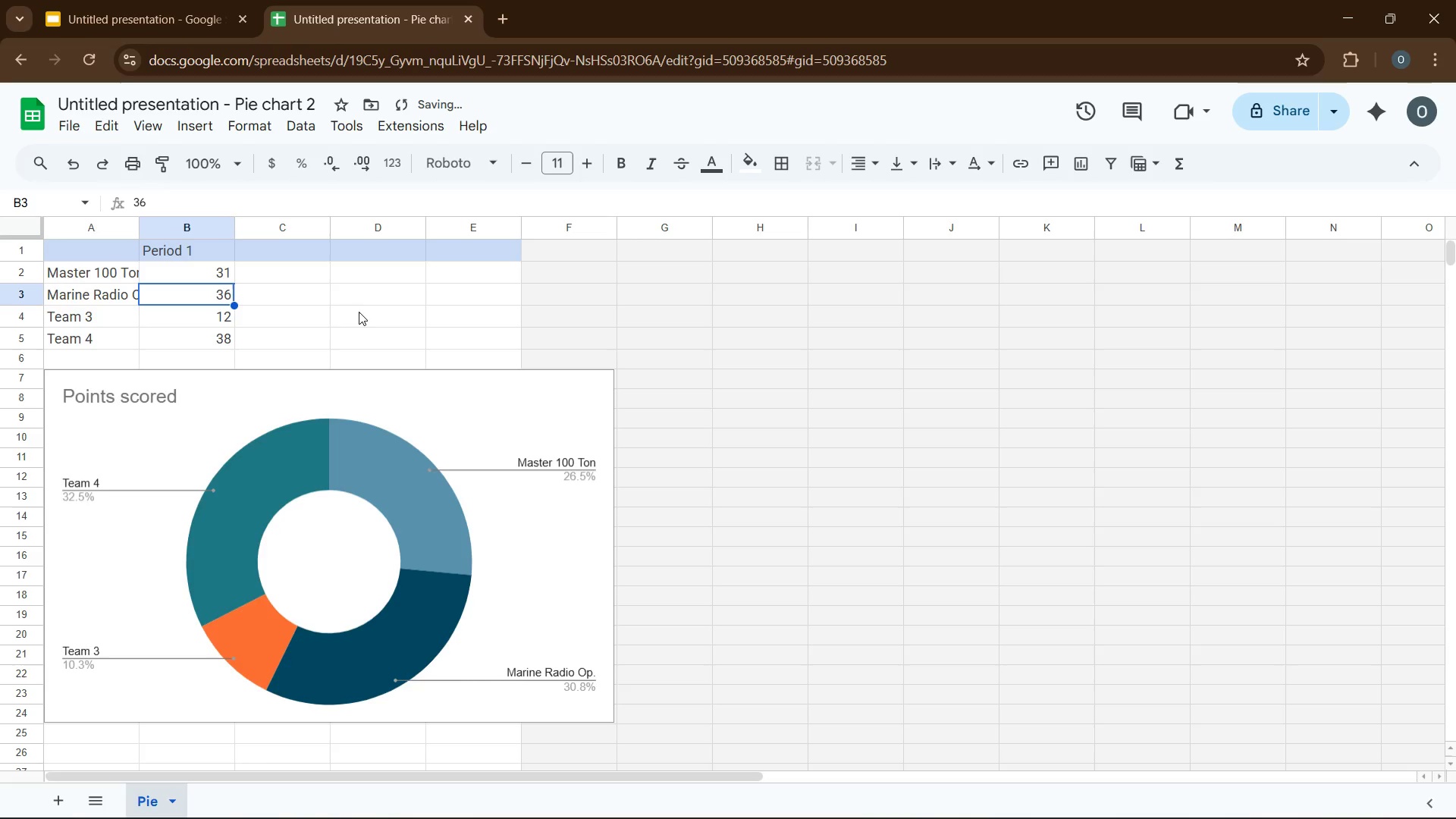 
key(Numpad2)
 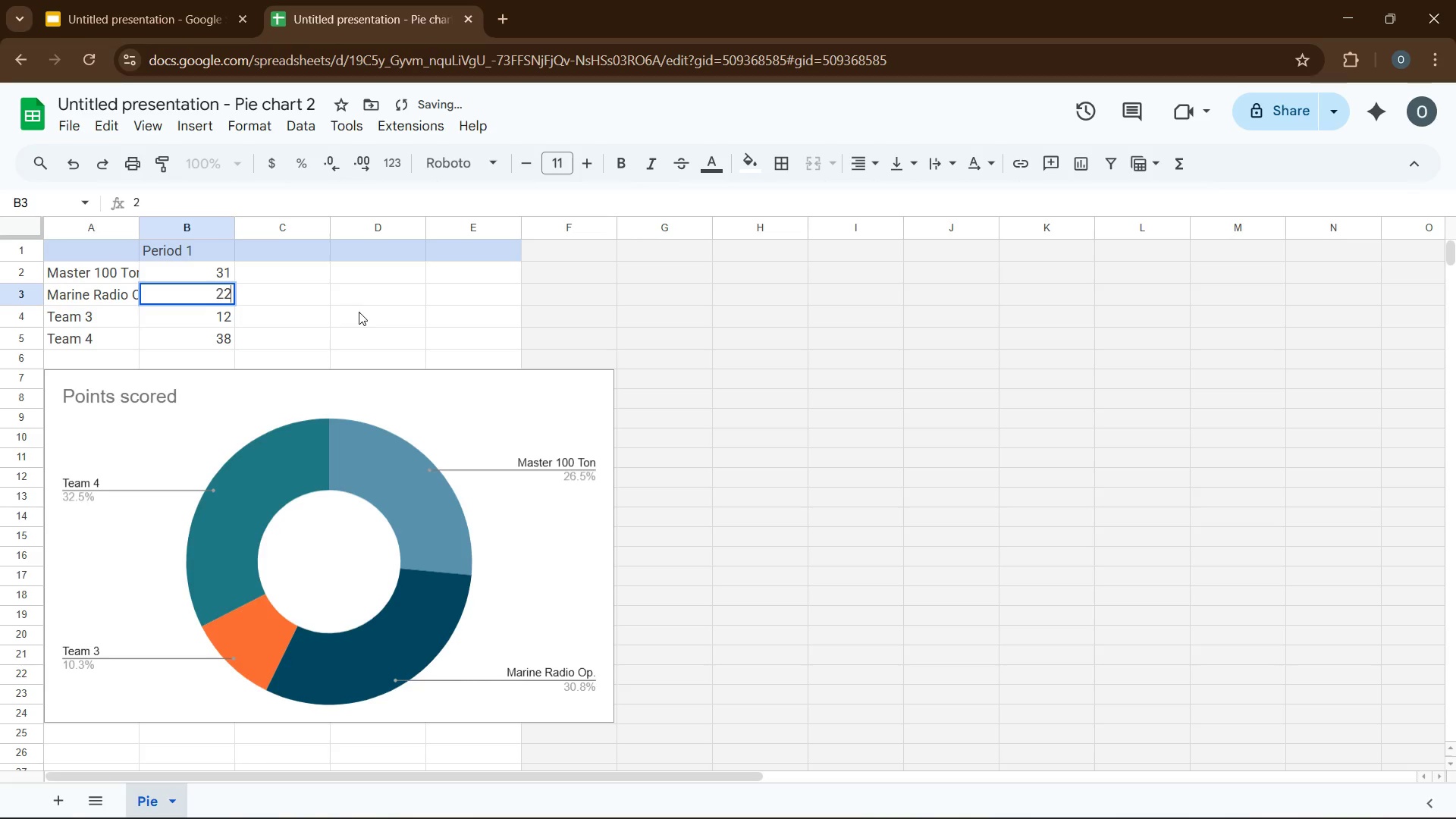 
key(Numpad2)
 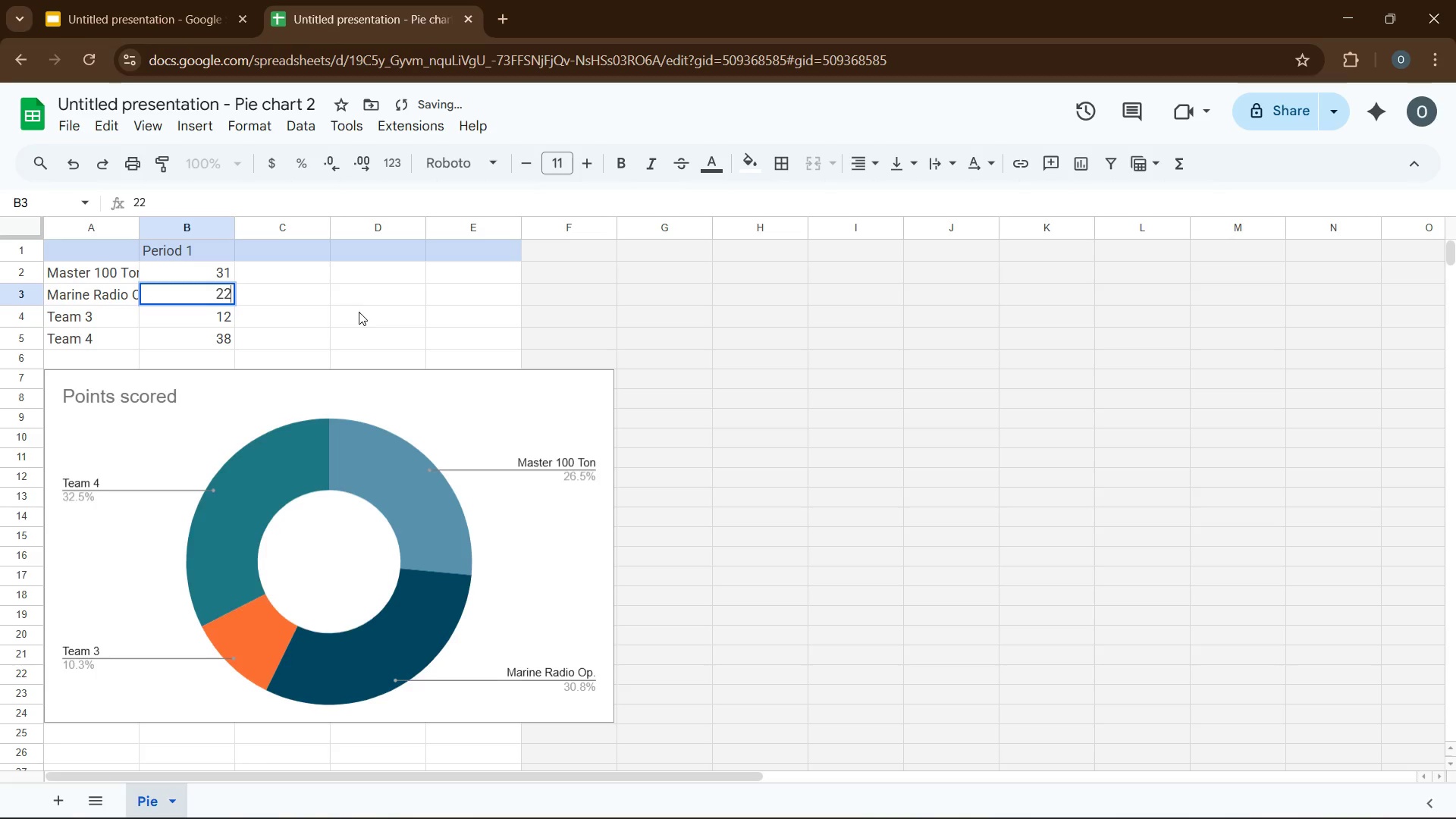 
key(ArrowDown)
 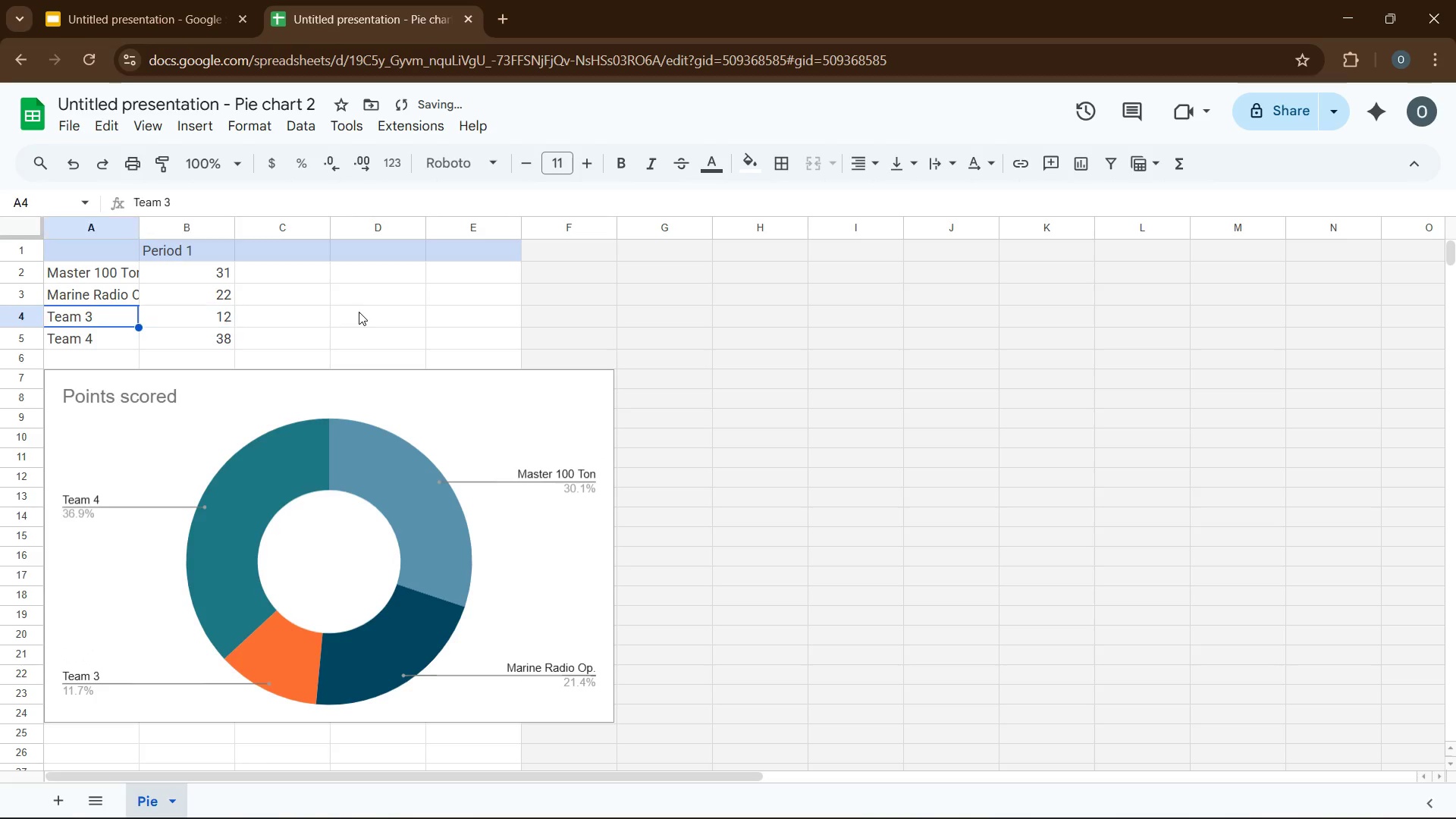 
key(ArrowLeft)
 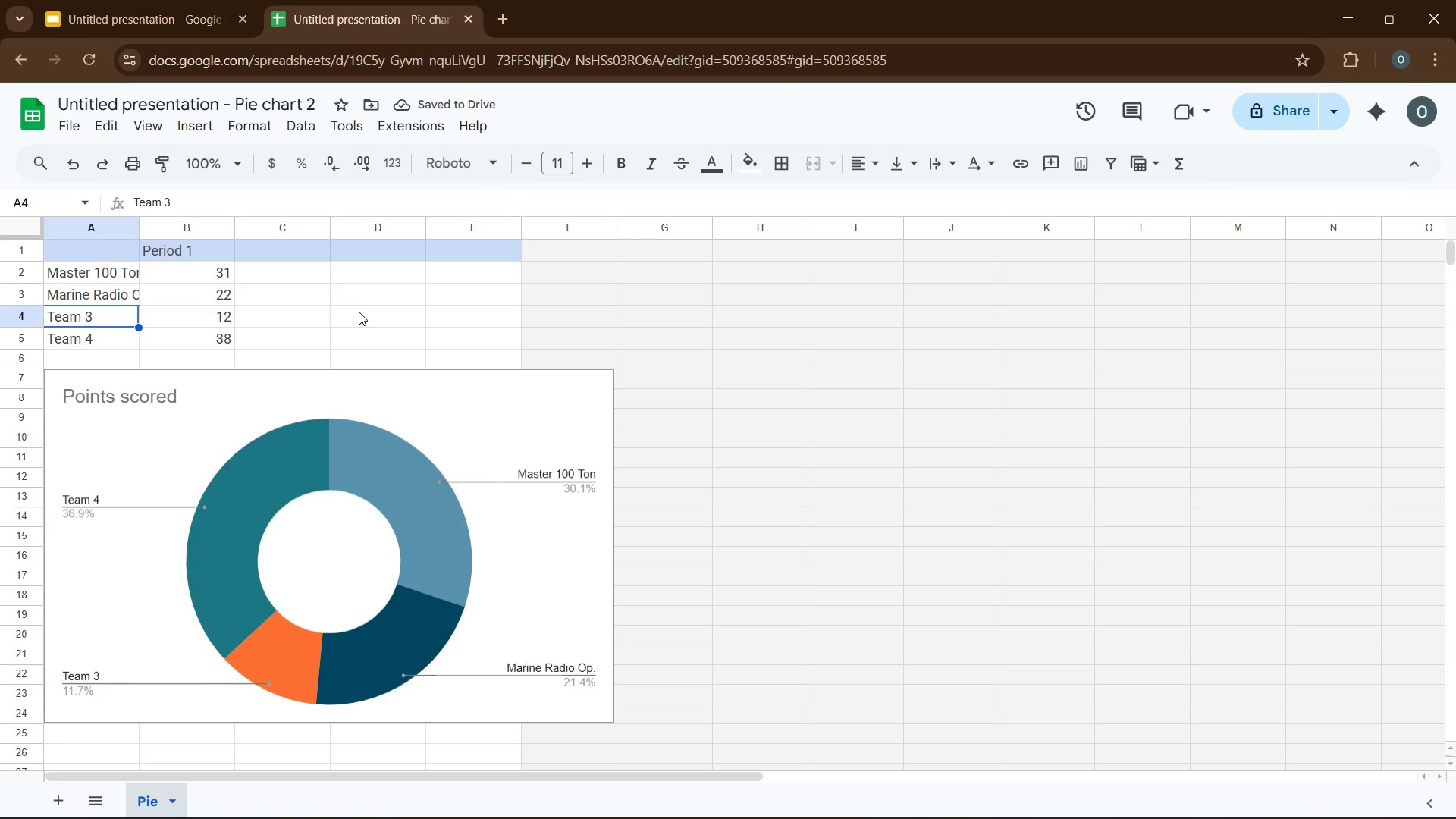 
type(Basic Safety Training)
 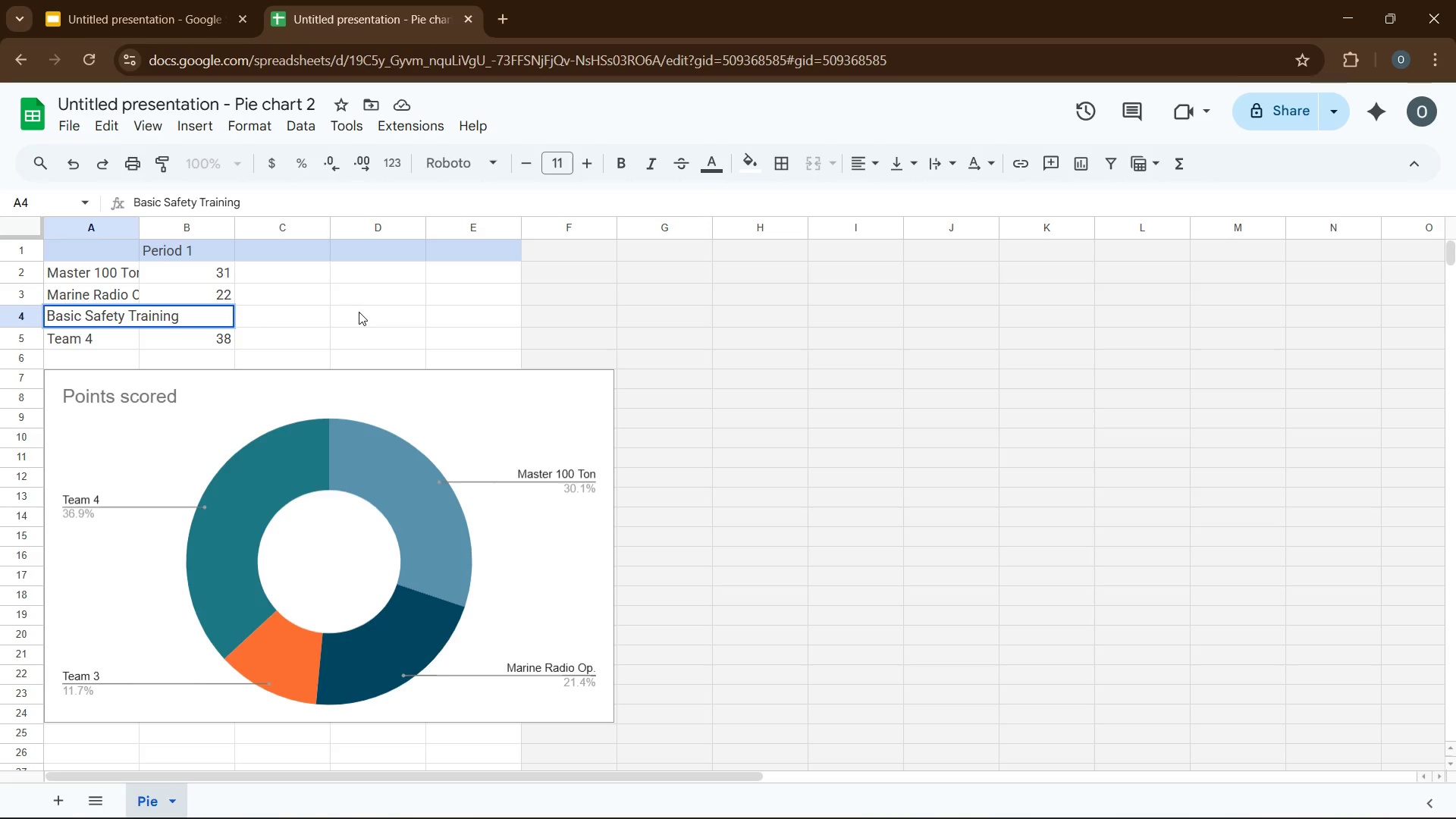 
key(ArrowRight)
 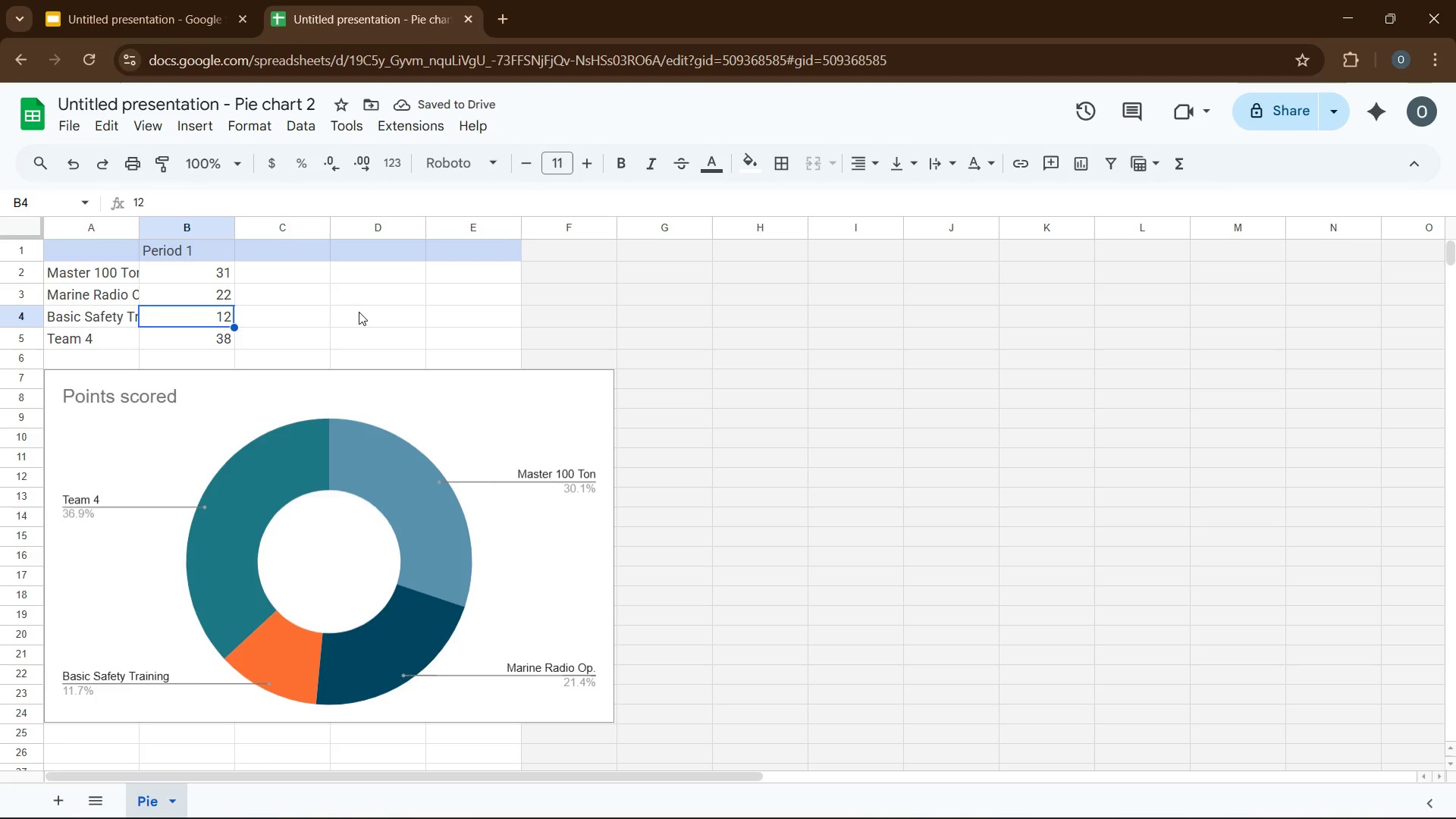 
key(Numpad2)
 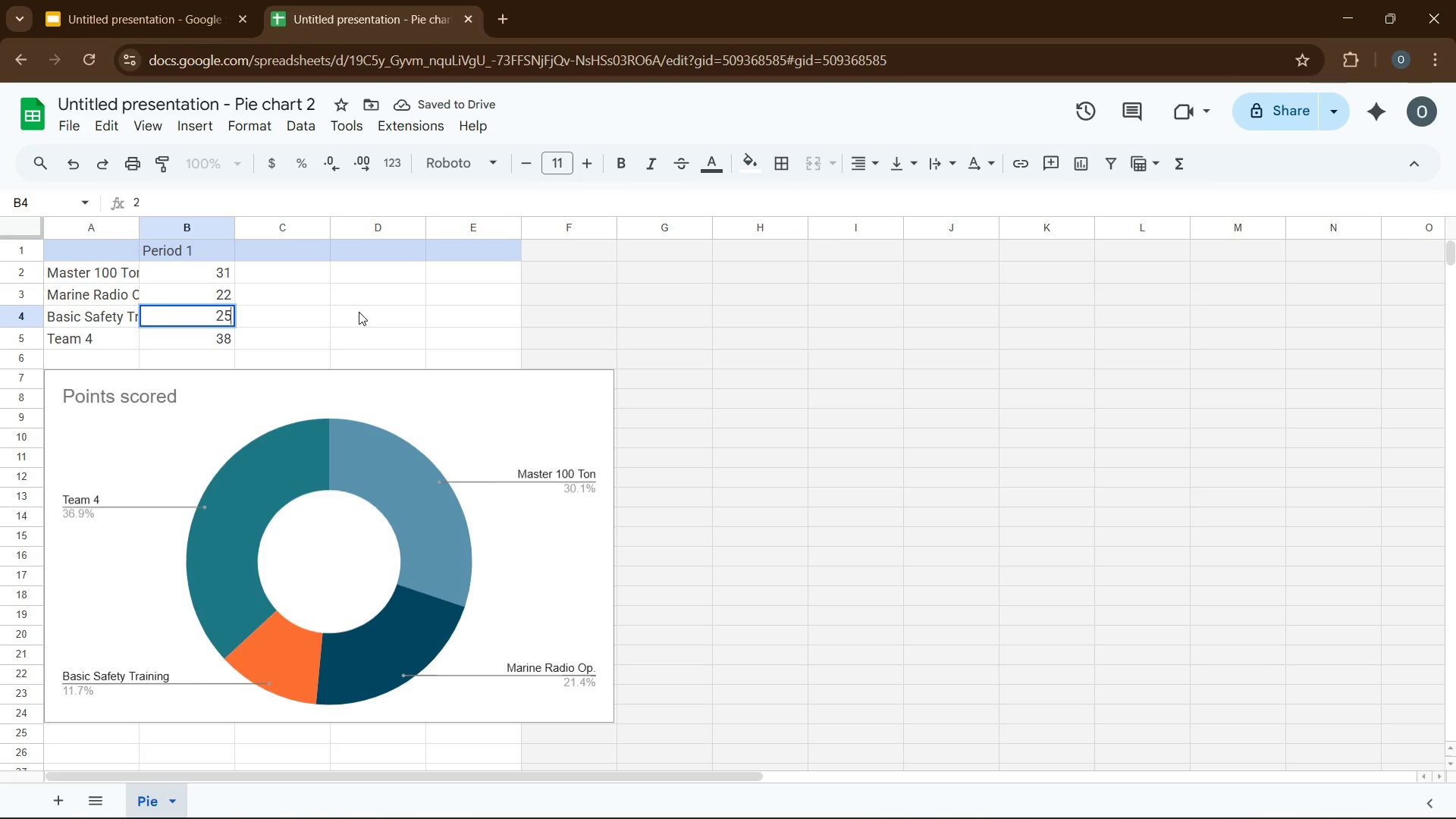 
key(Numpad5)
 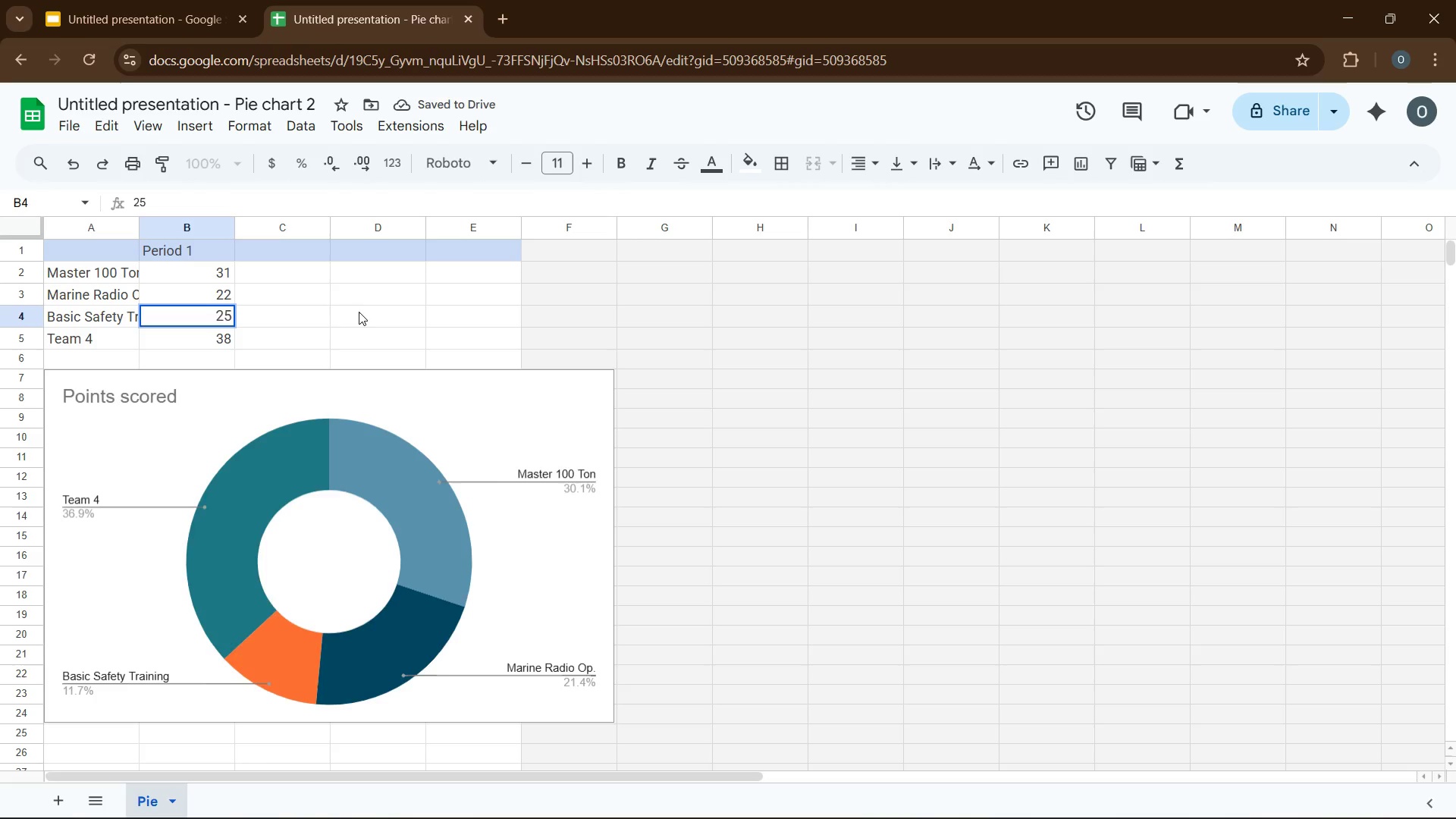 
key(ArrowDown)
 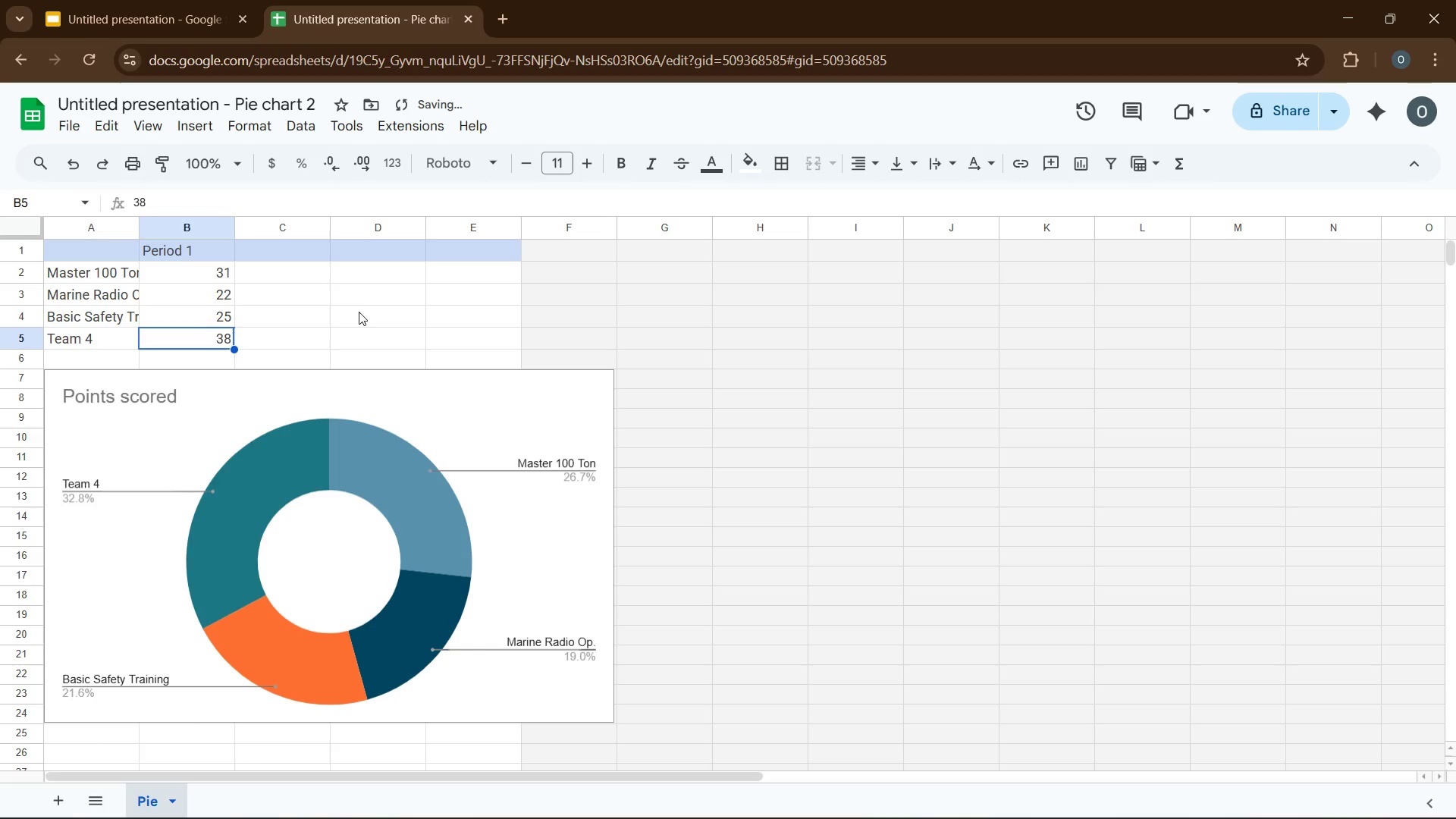 
key(ArrowLeft)
 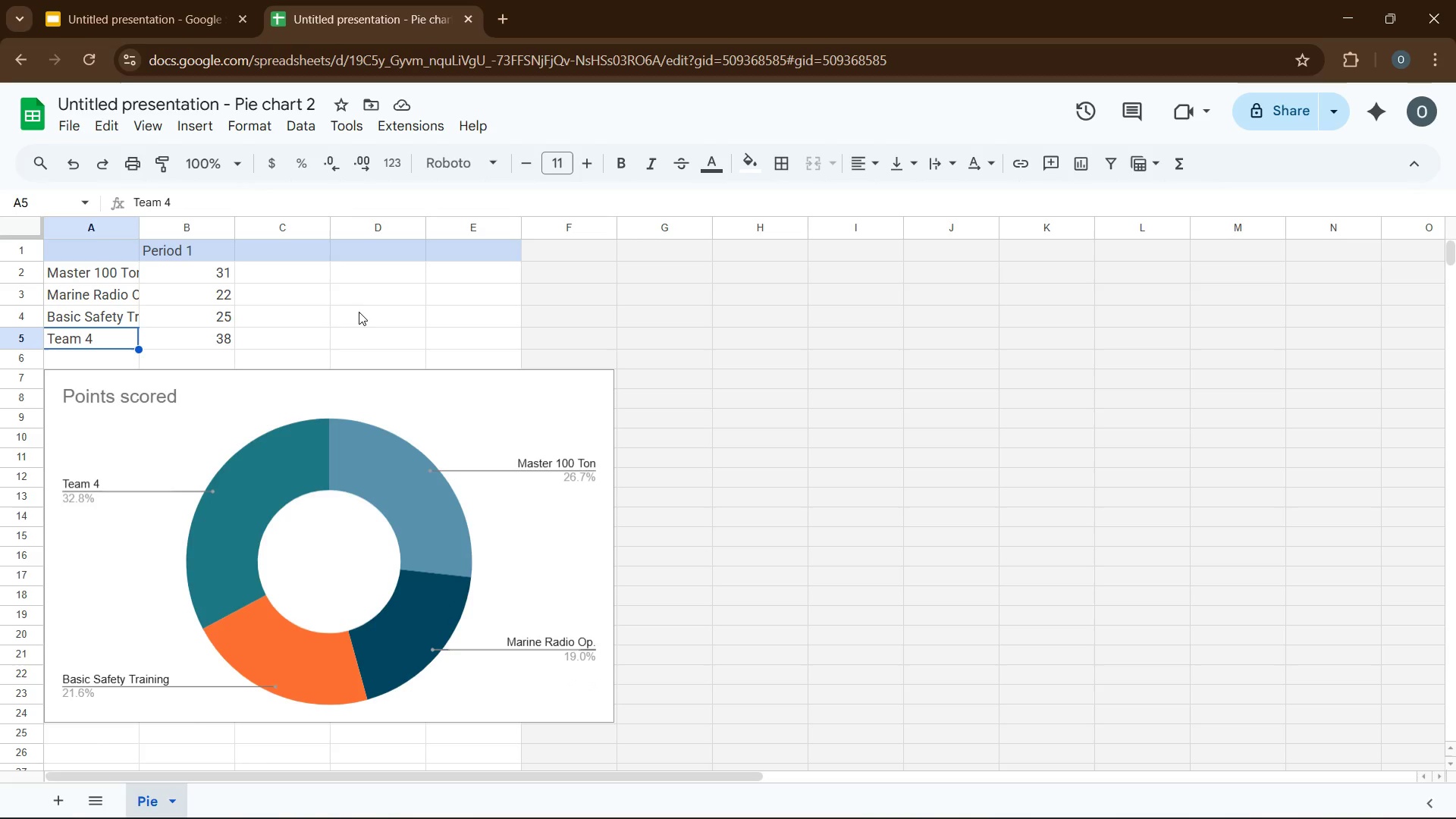 
wait(7.14)
 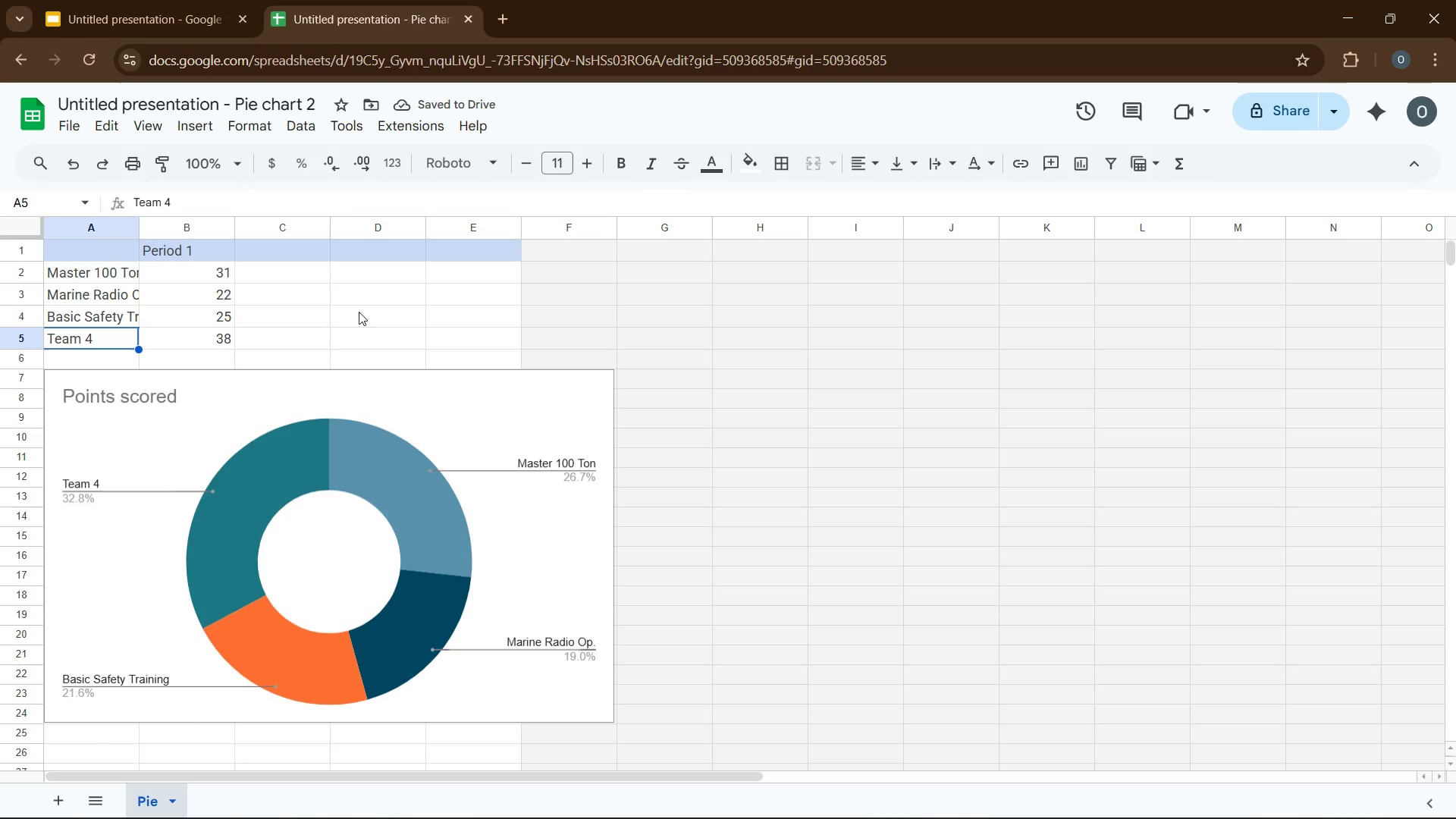 
type(STCW Advance)
 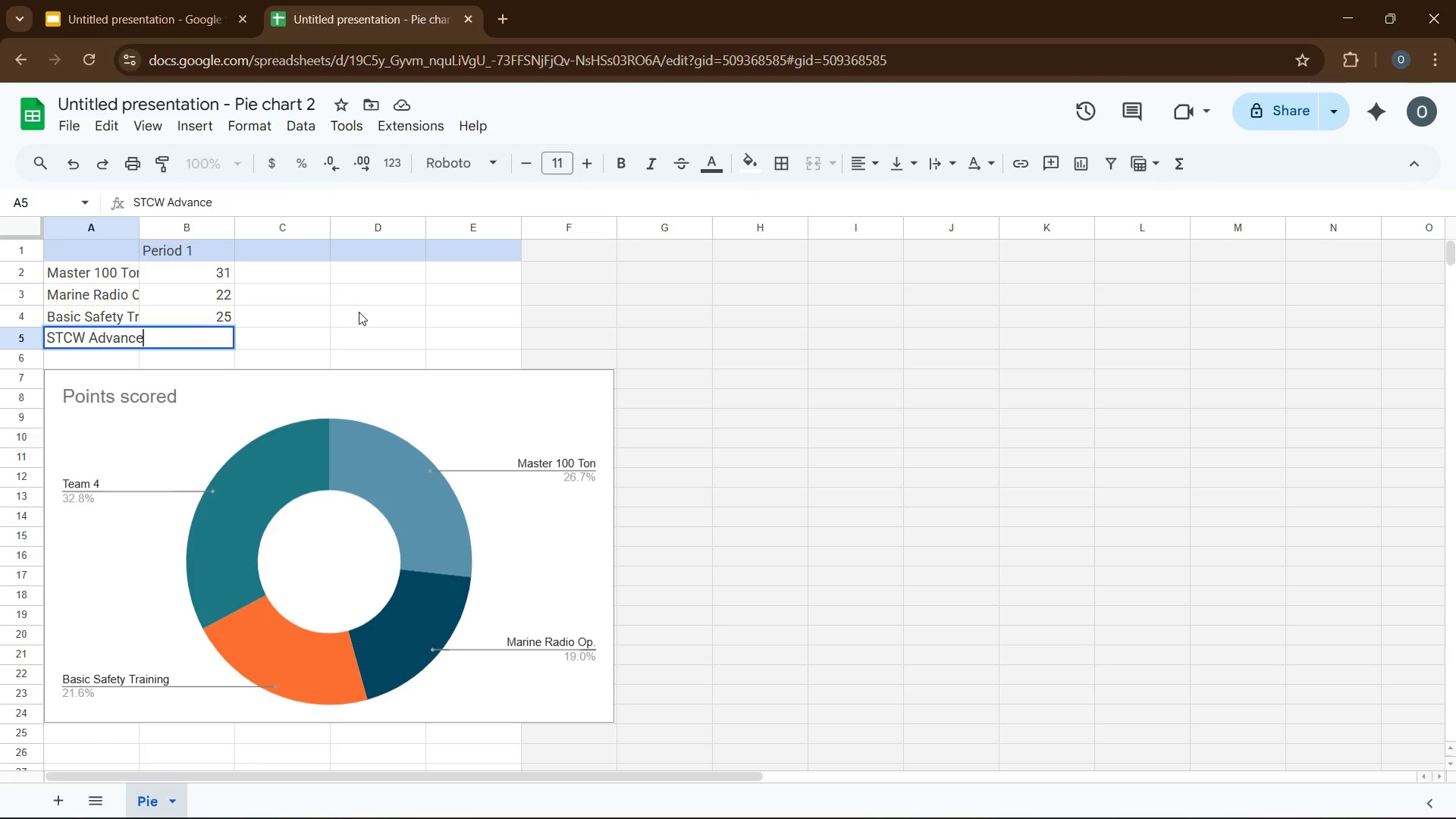 
key(ArrowRight)
 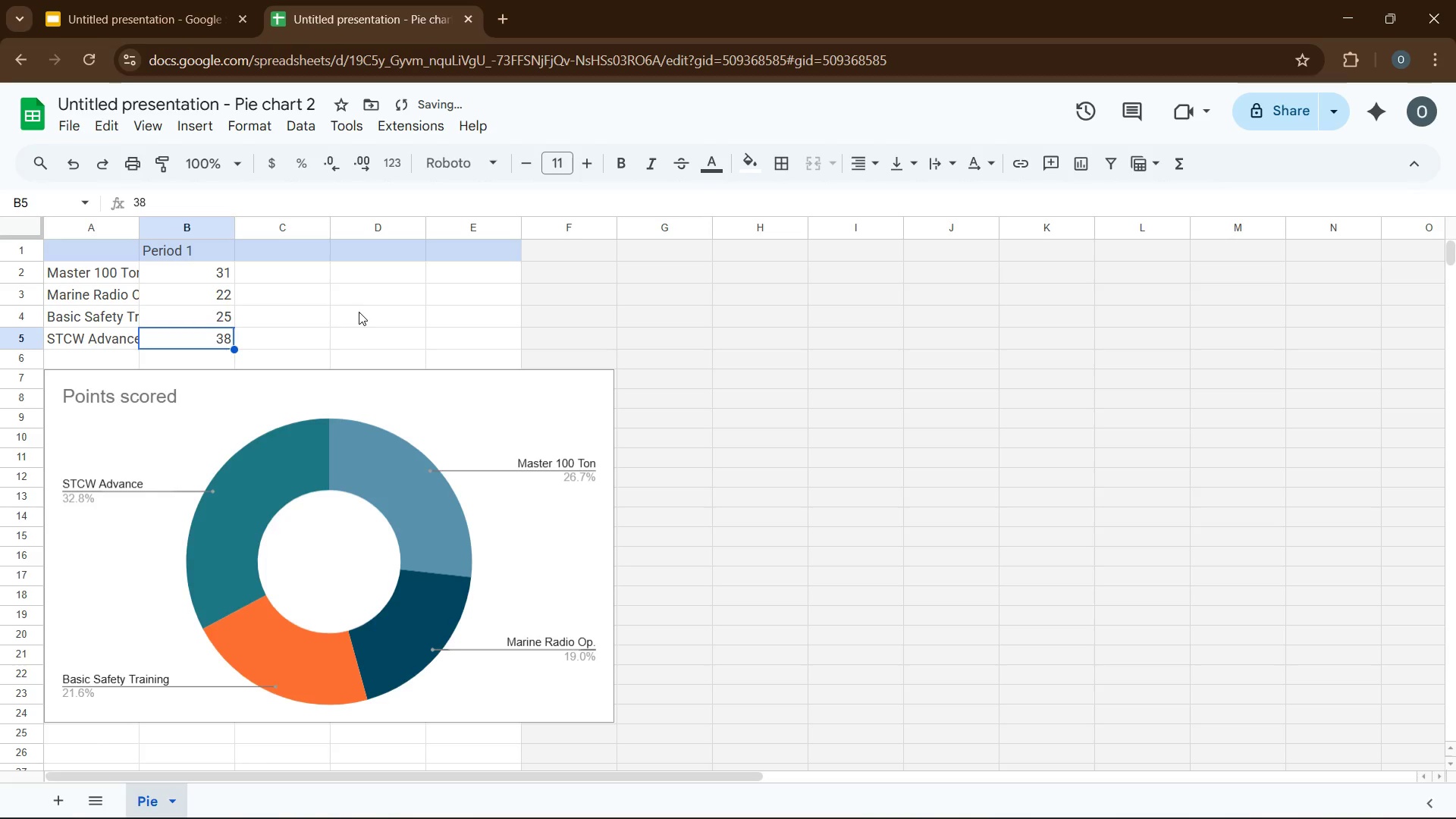 
key(Numpad1)
 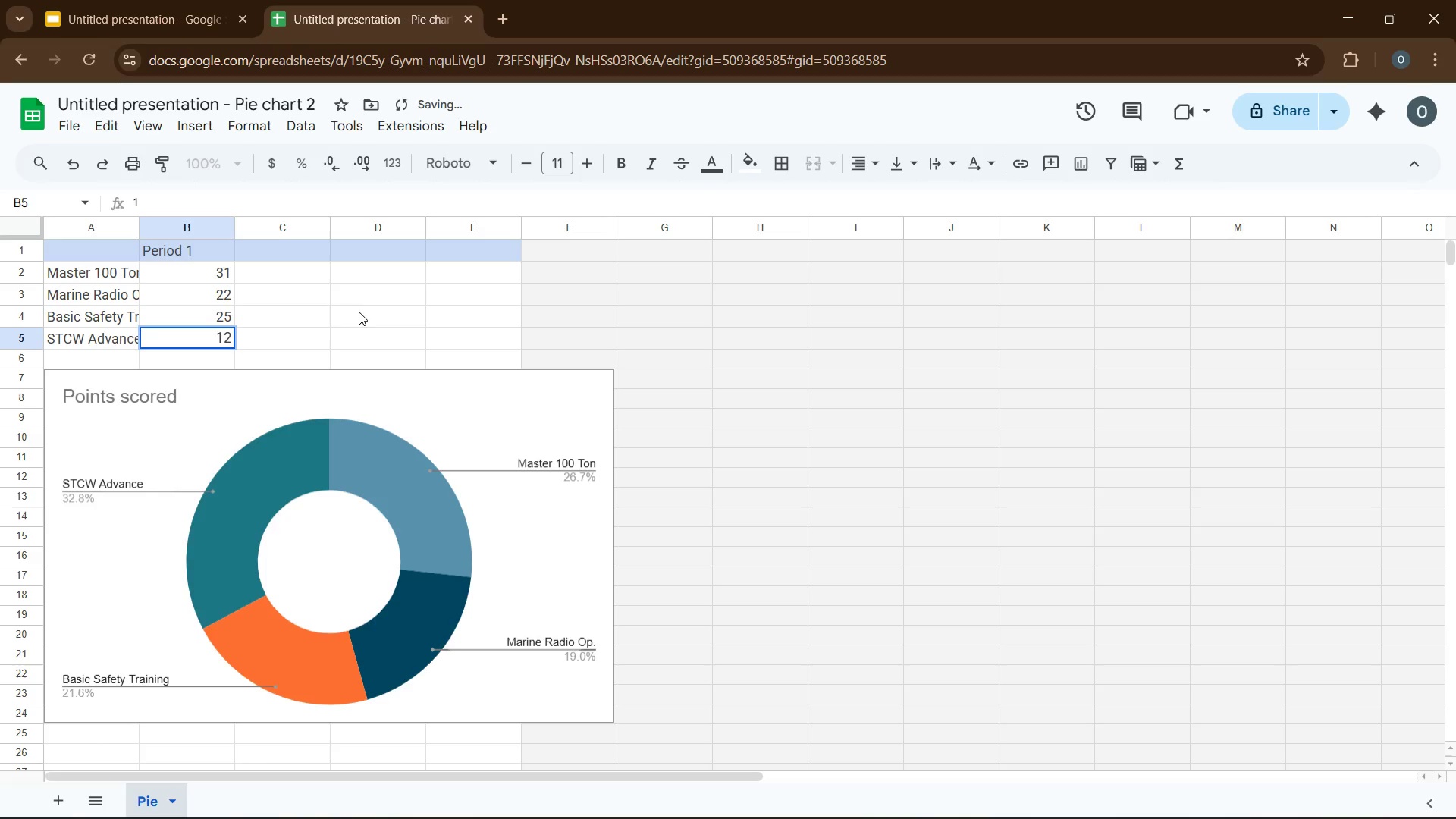 
key(Numpad2)
 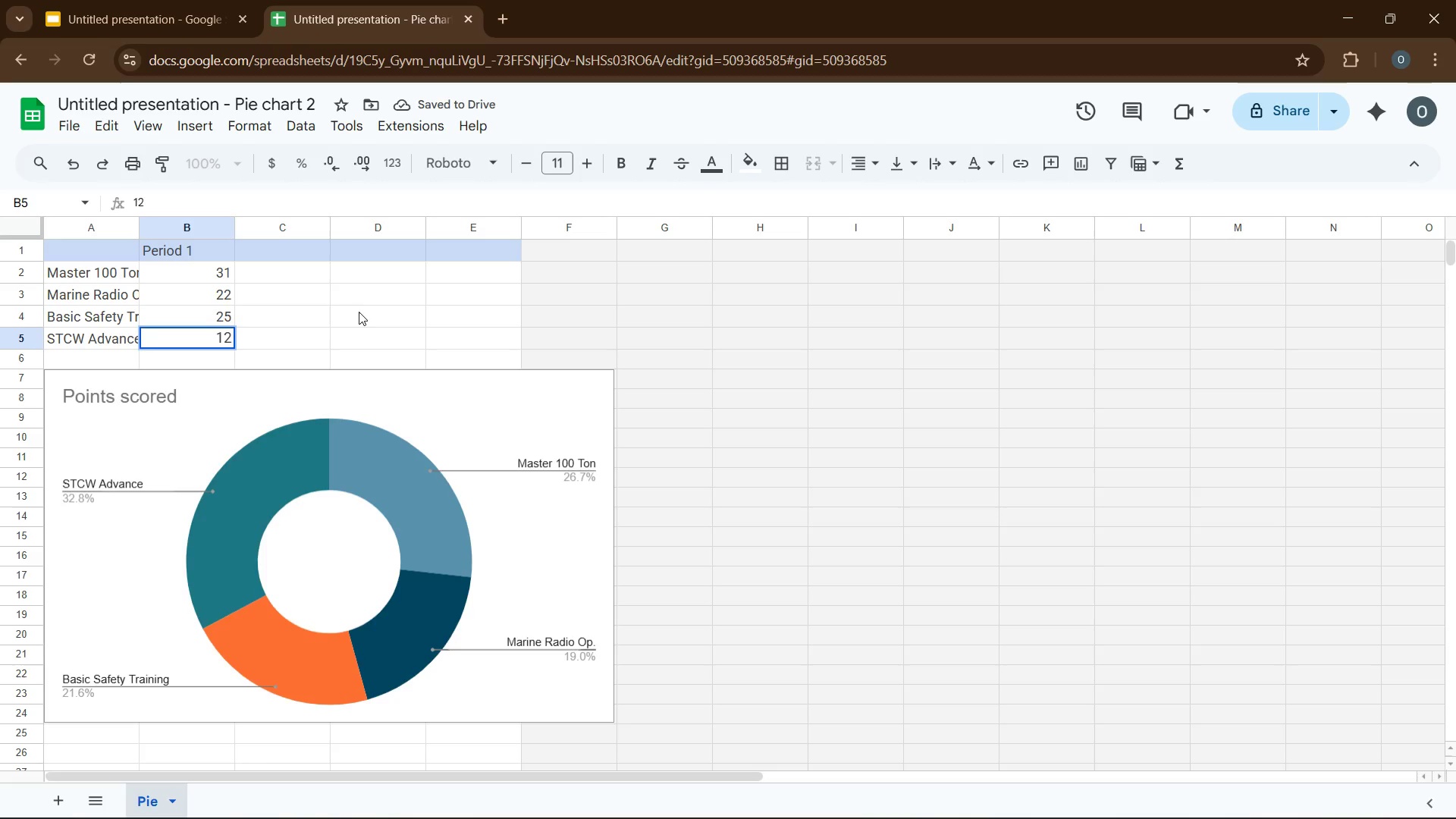 
key(ArrowDown)
 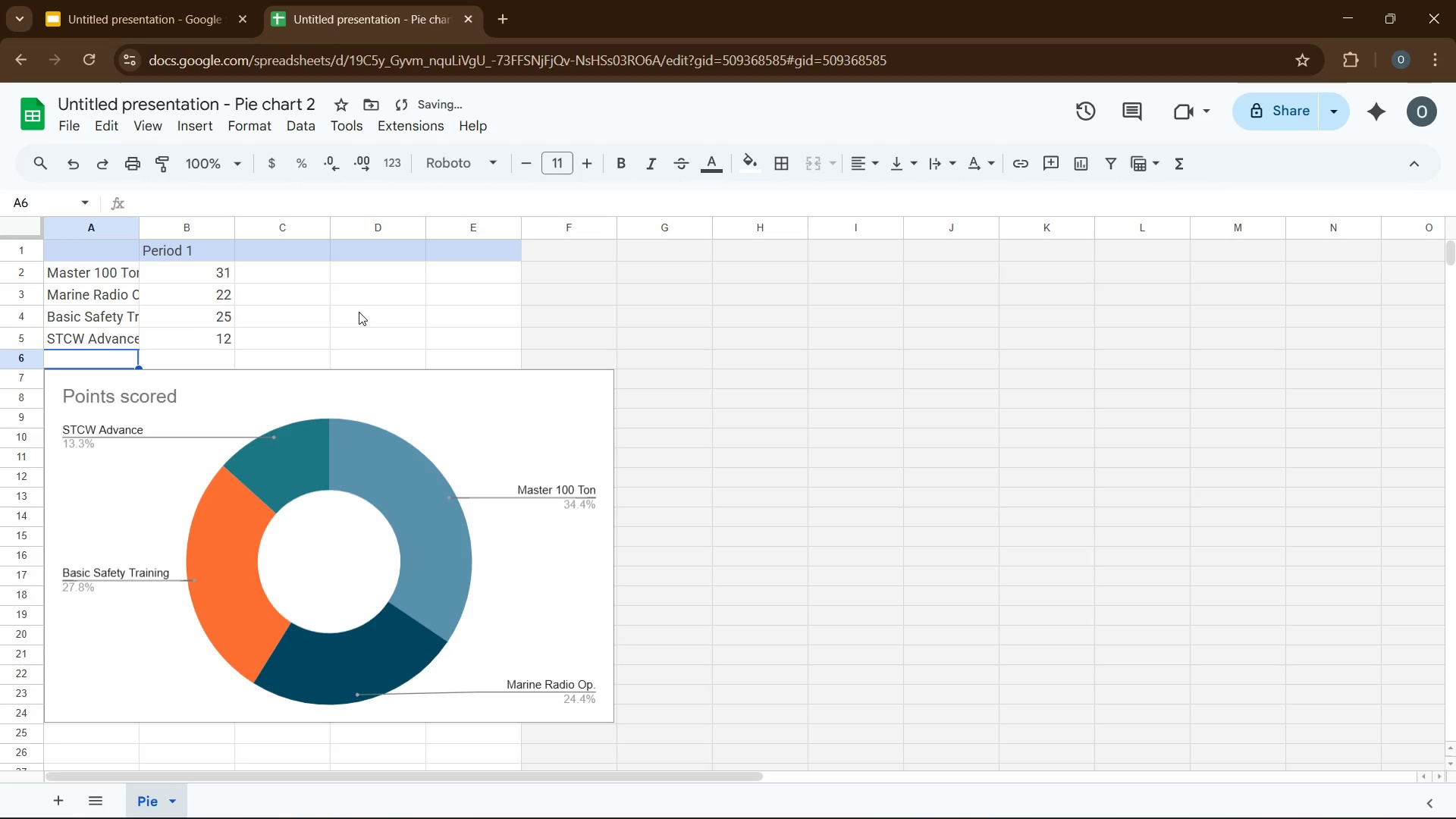 
key(ArrowLeft)
 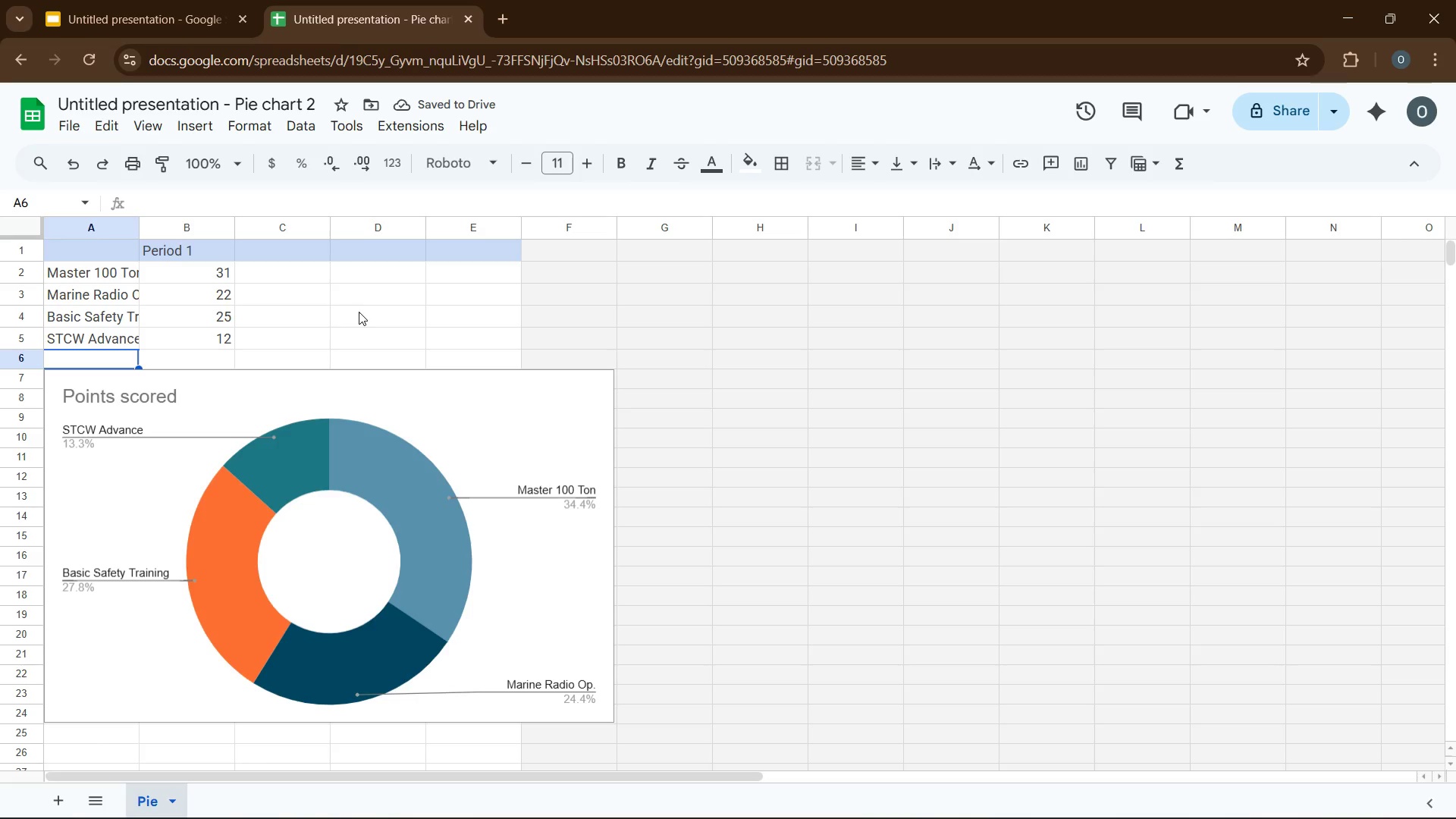 
type(Vessel Engineer)
 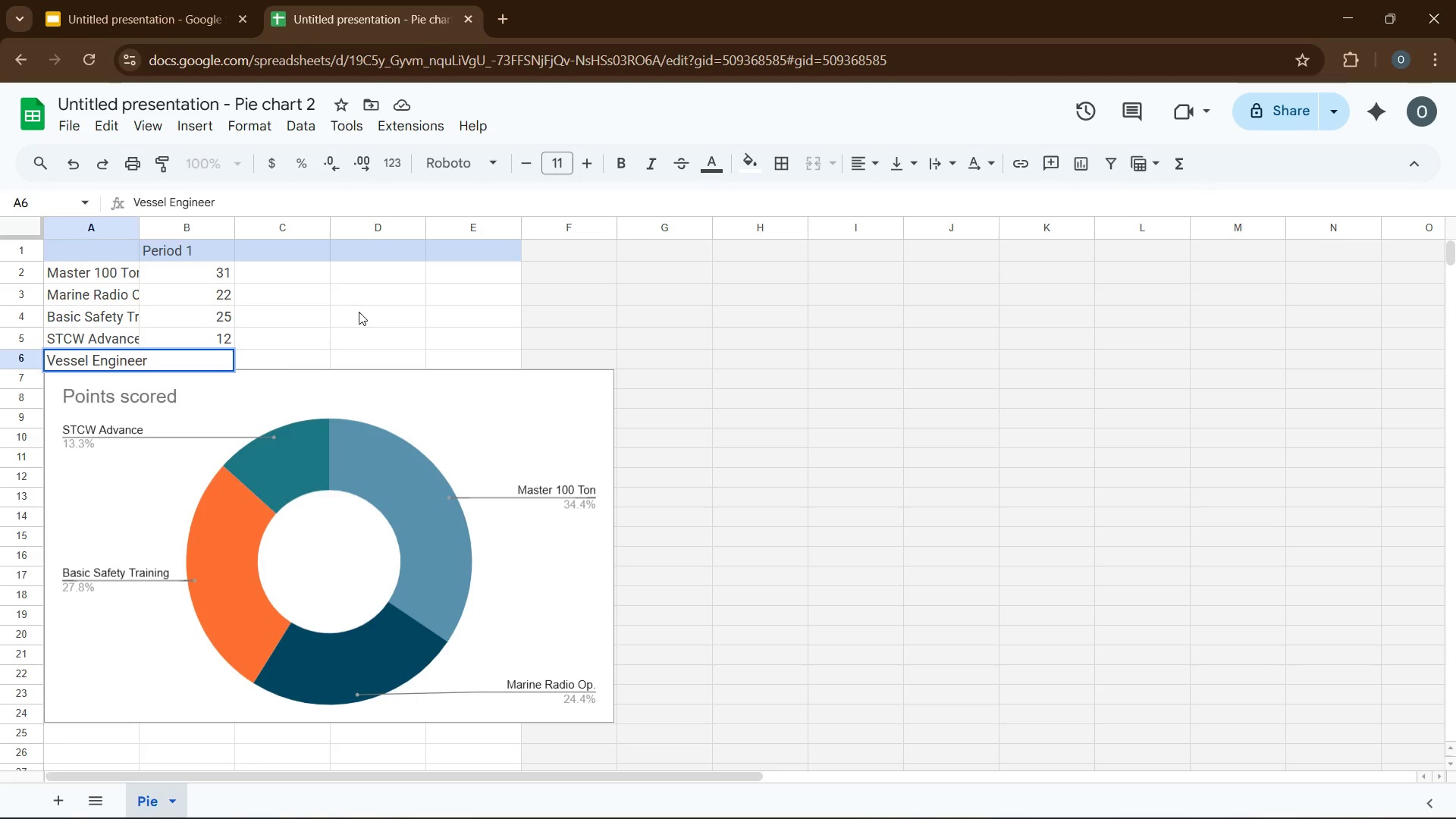 
key(ArrowRight)
 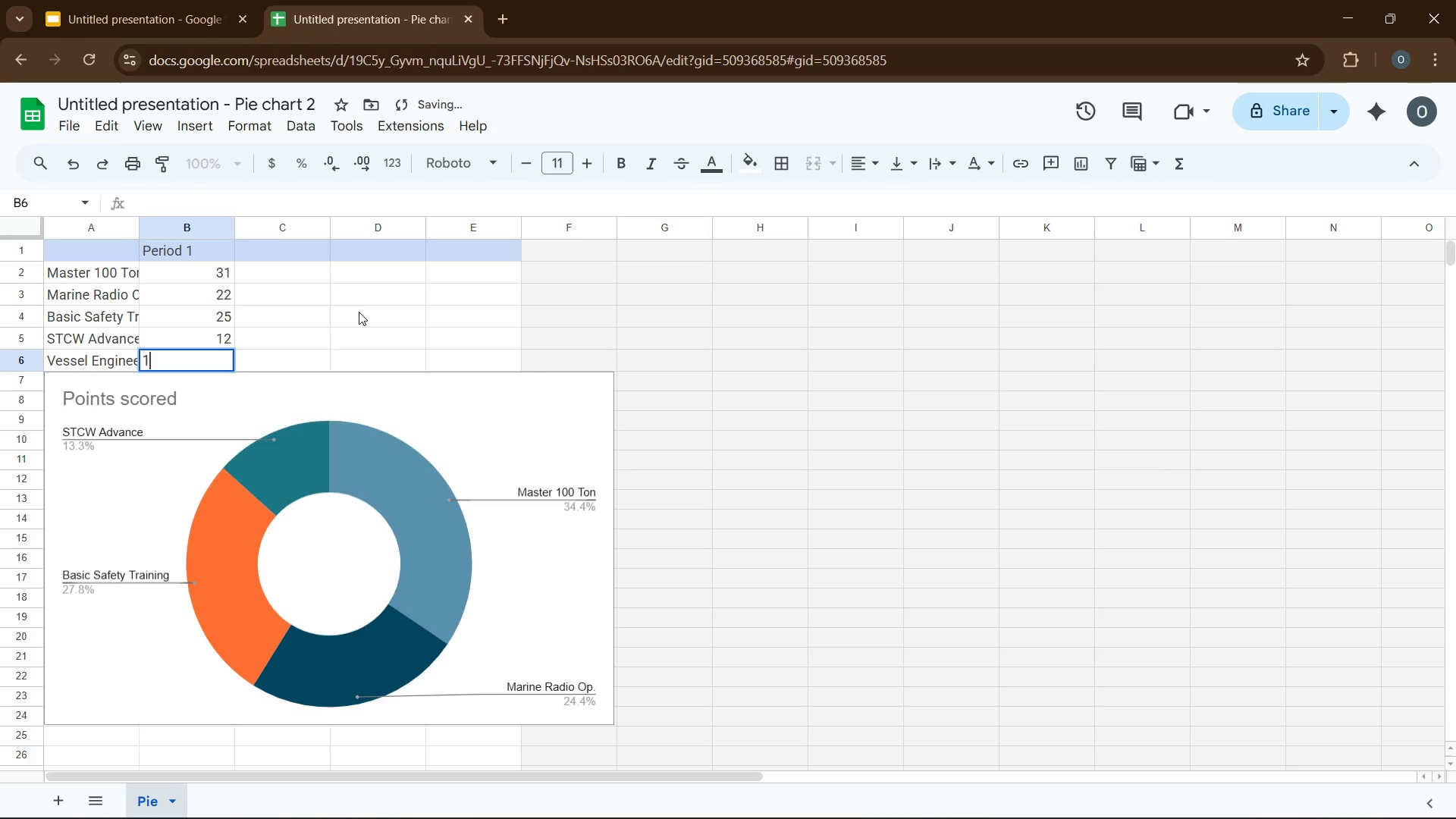 
key(Numpad1)
 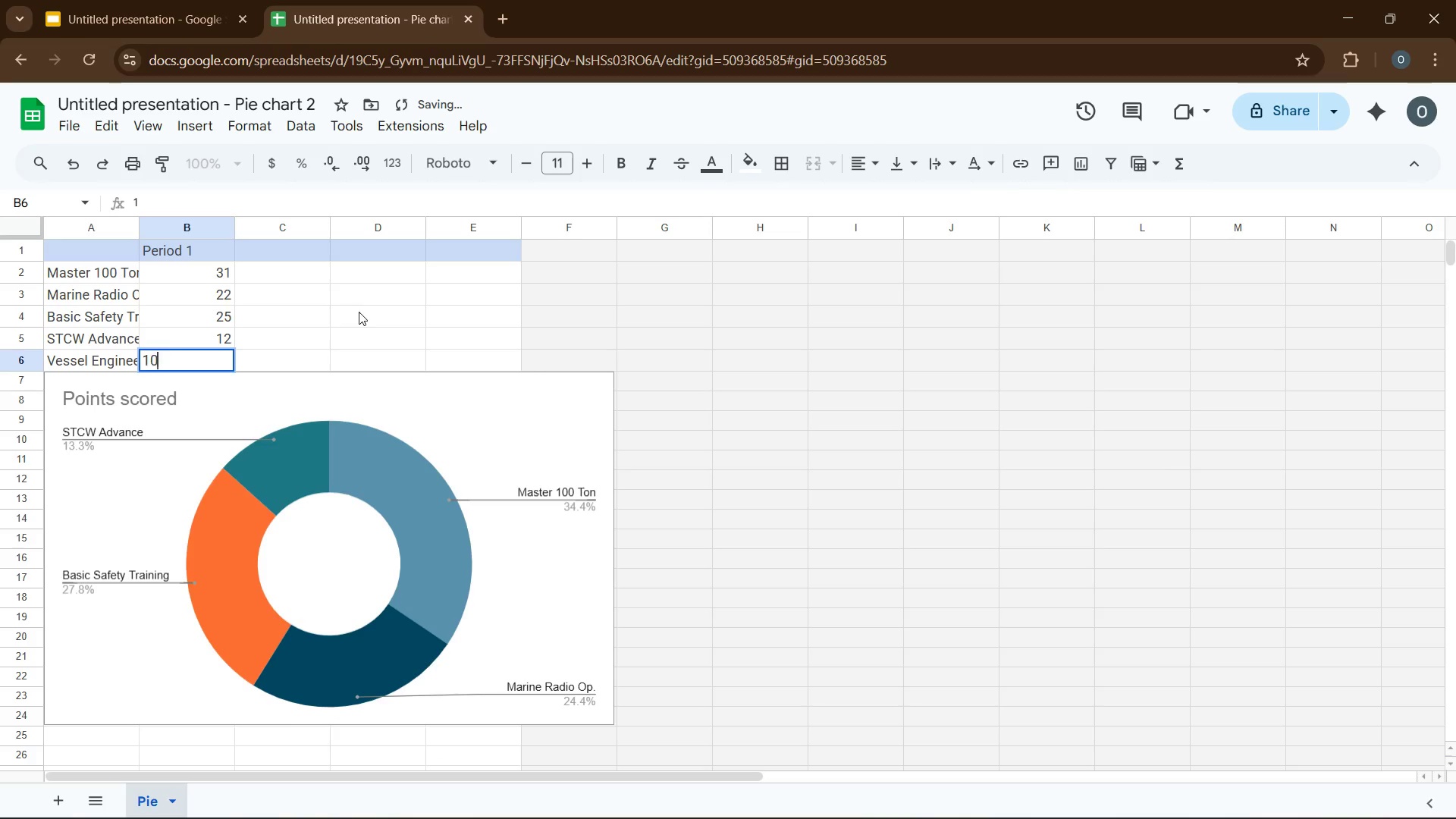 
key(Numpad0)
 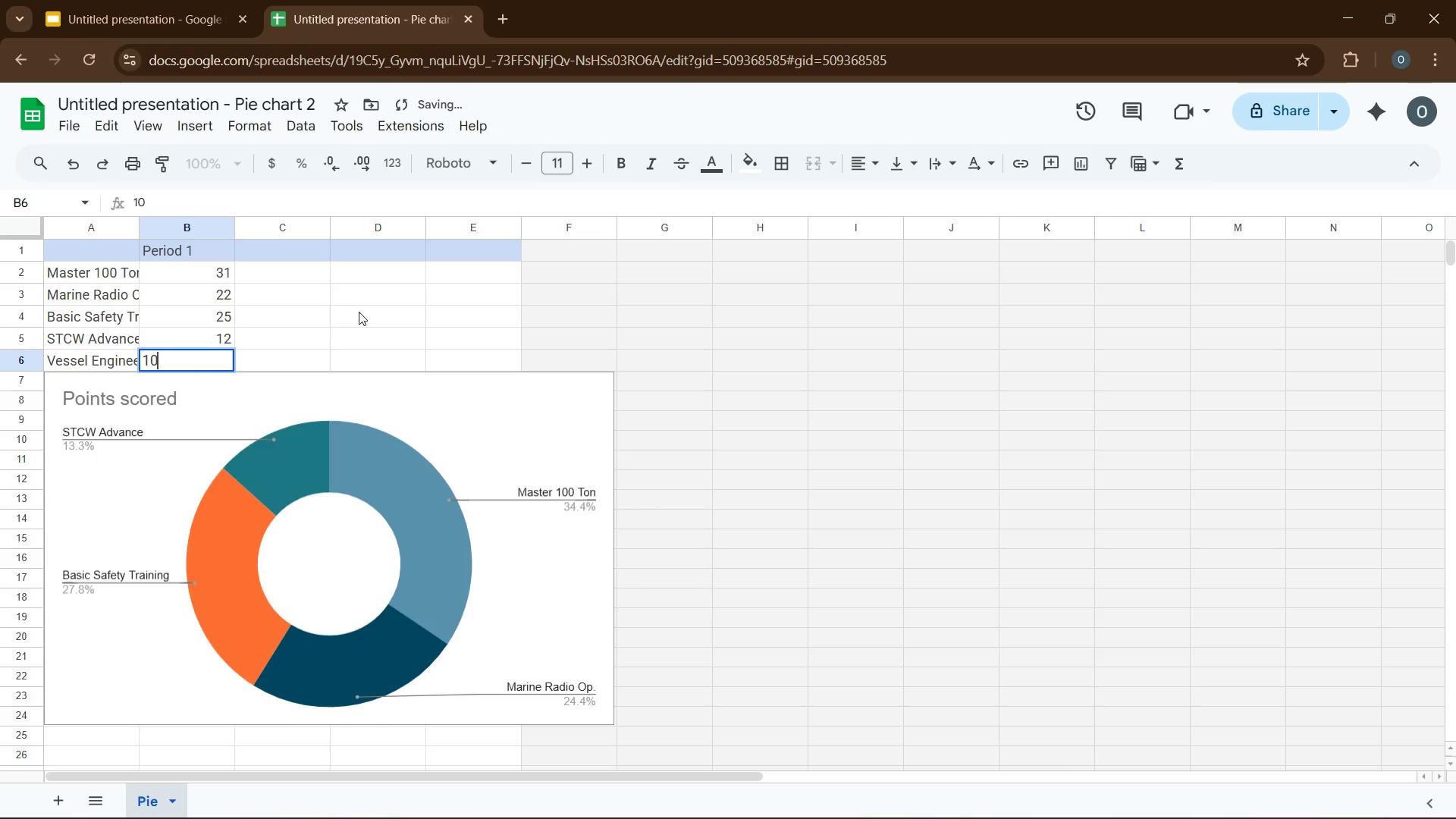 
left_click([359, 312])
 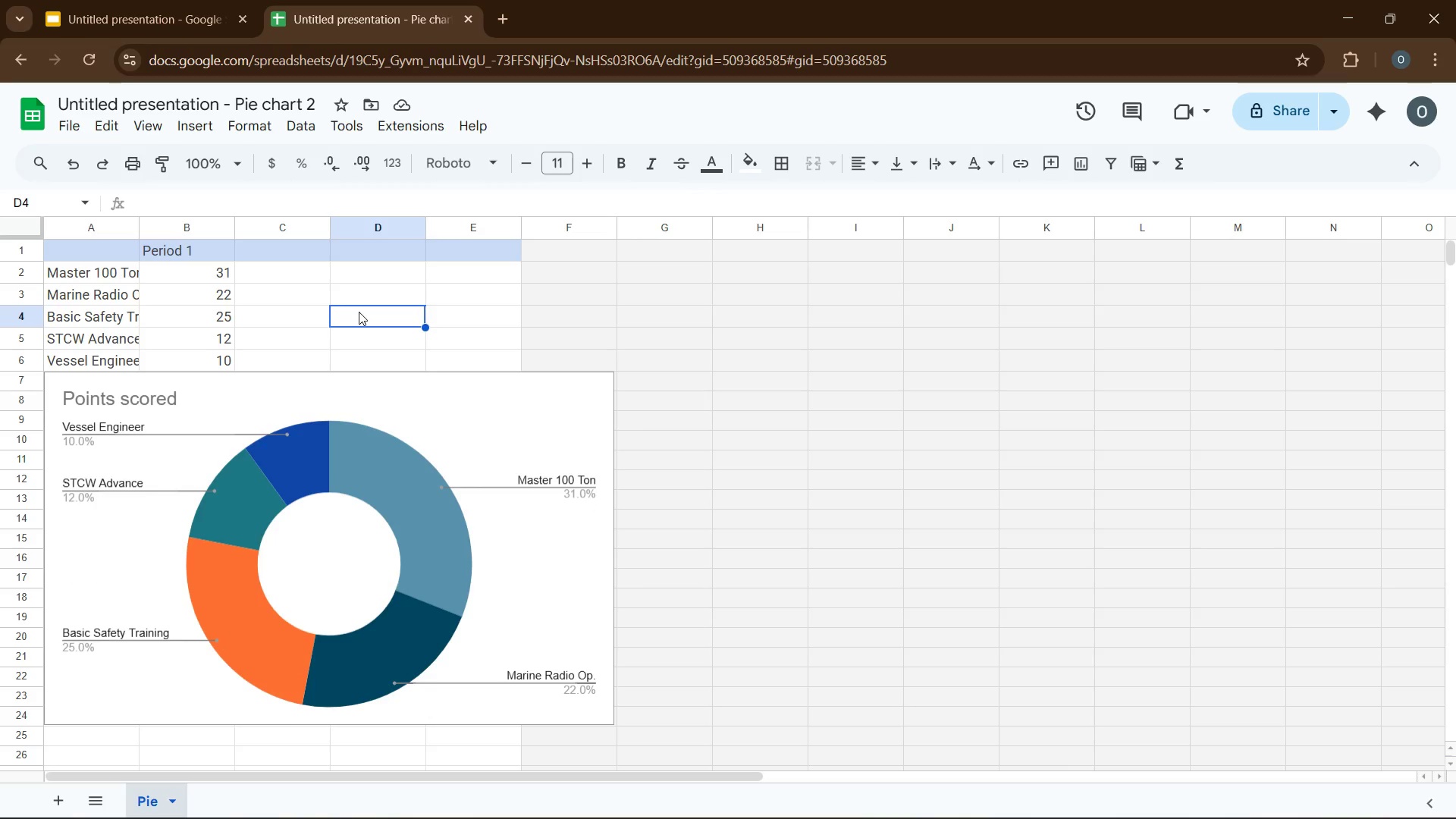 
wait(11.25)
 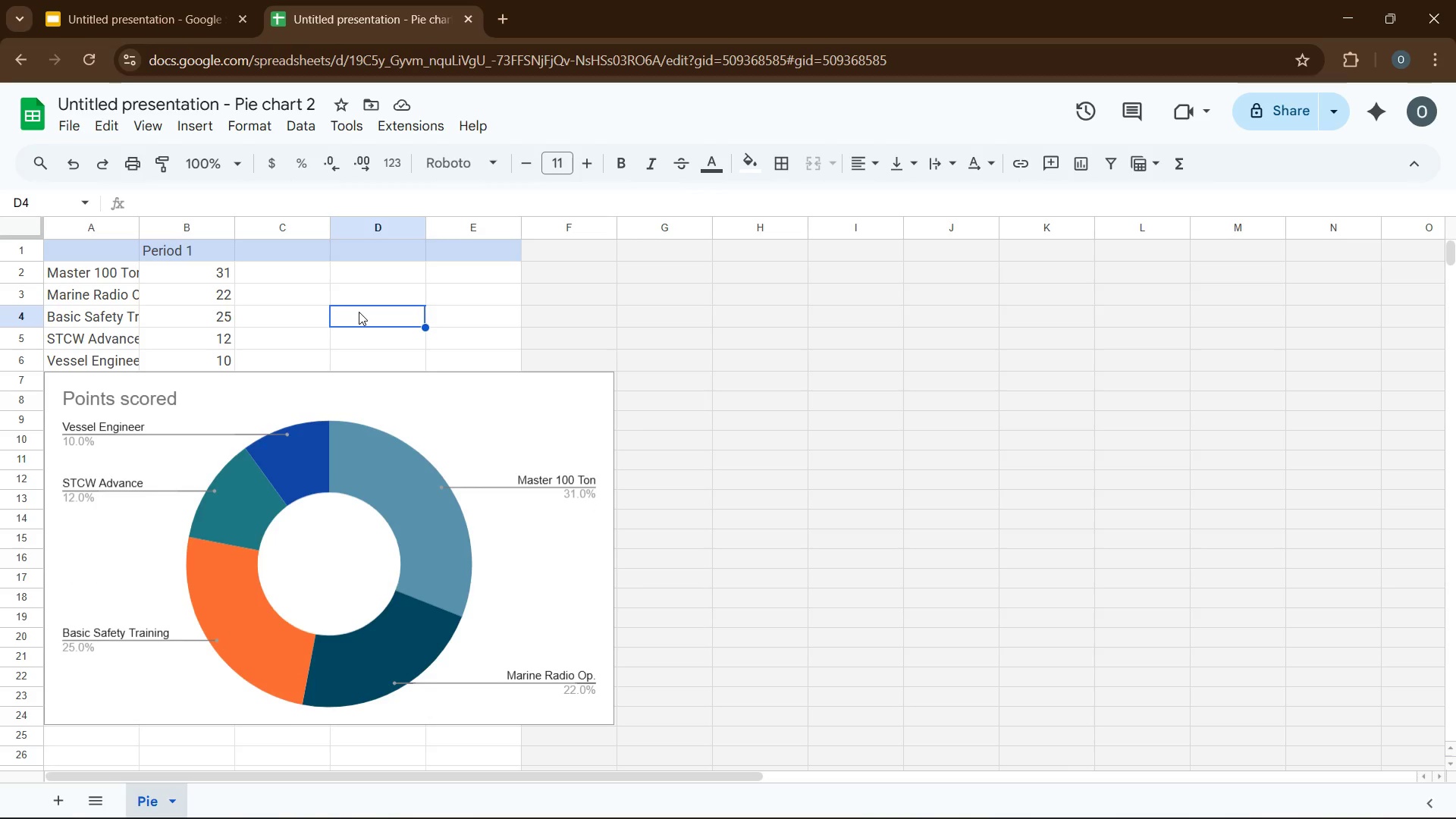 
left_click([424, 498])
 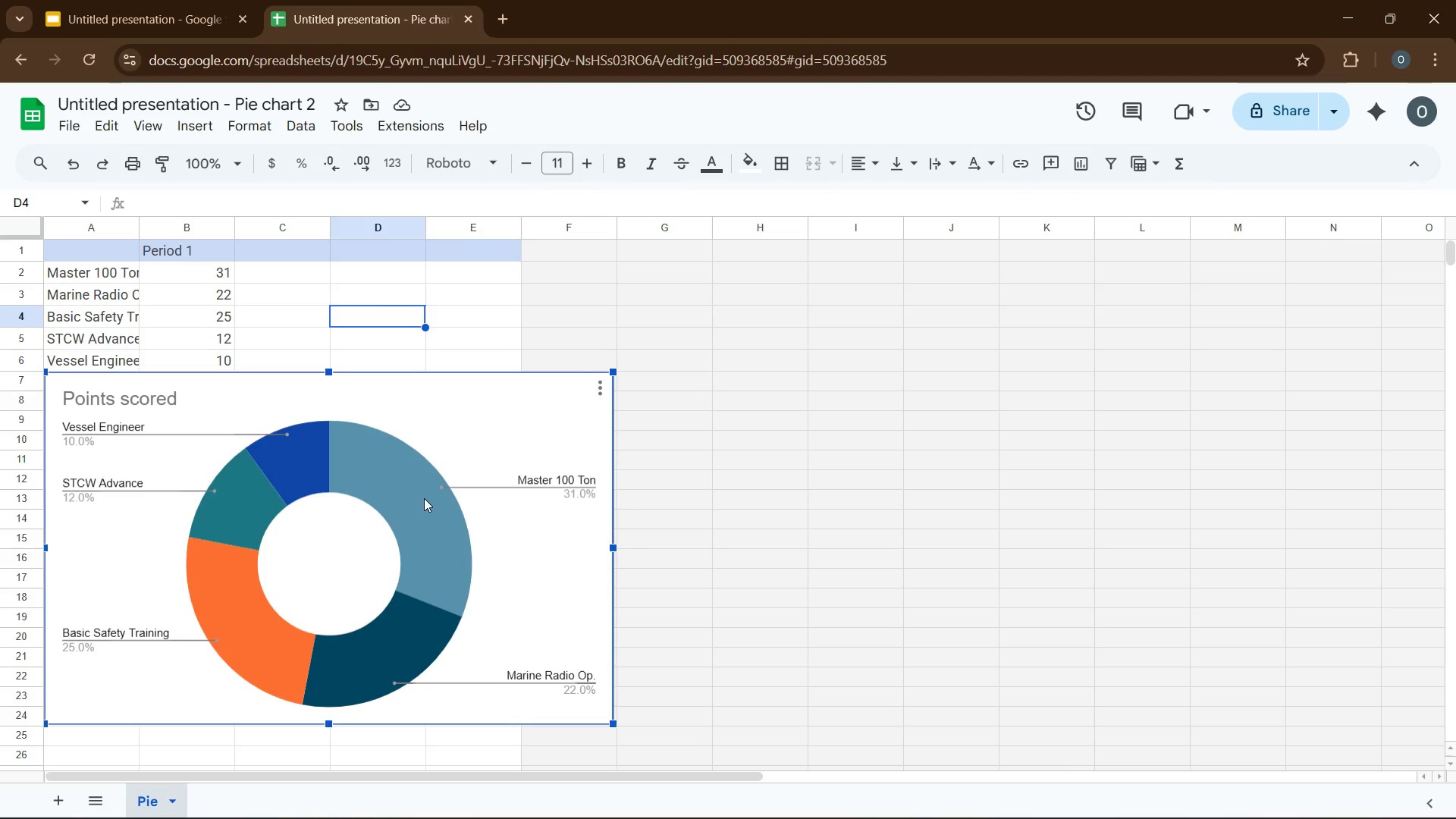 
double_click([424, 498])
 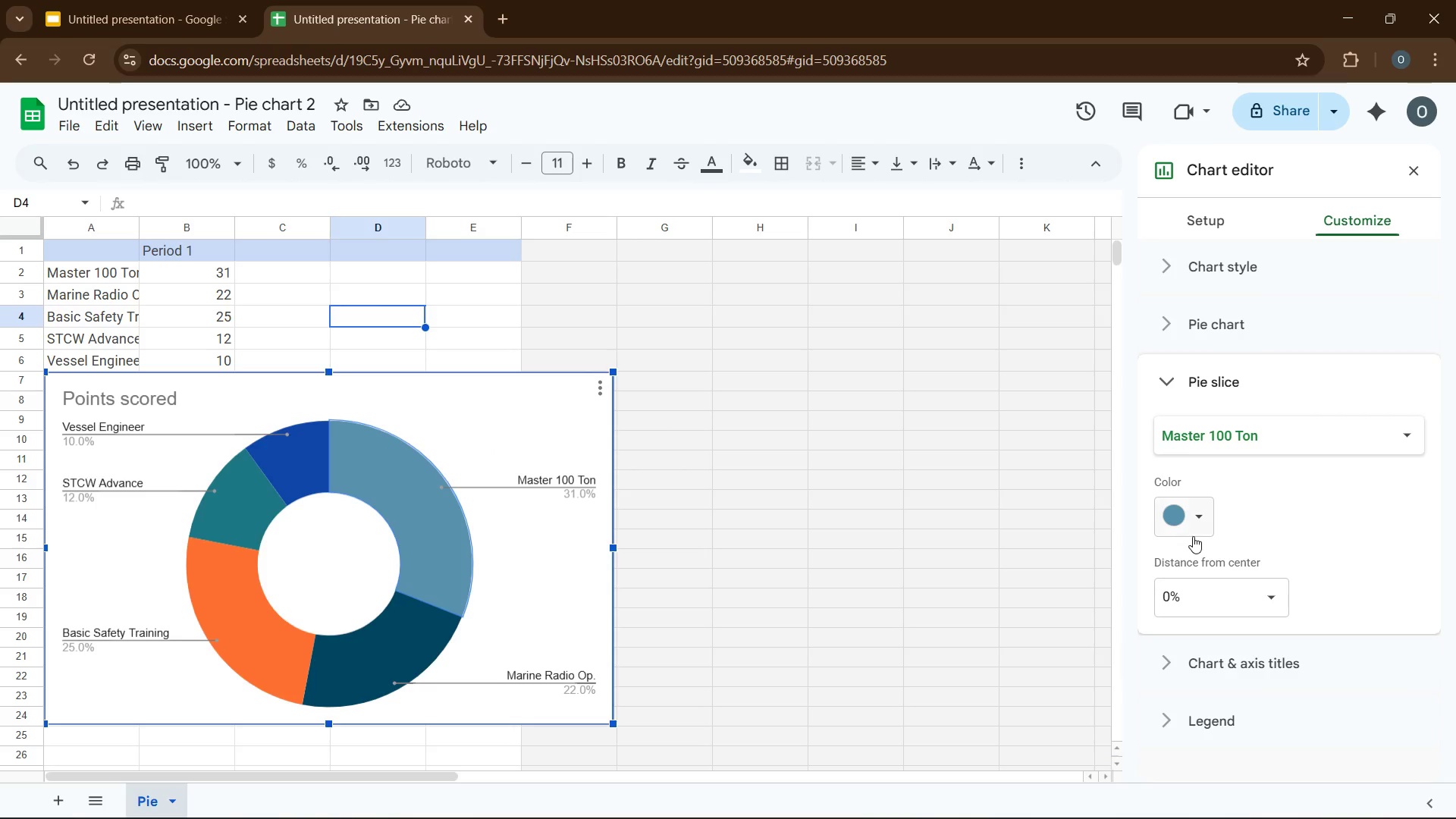 
left_click([1207, 521])
 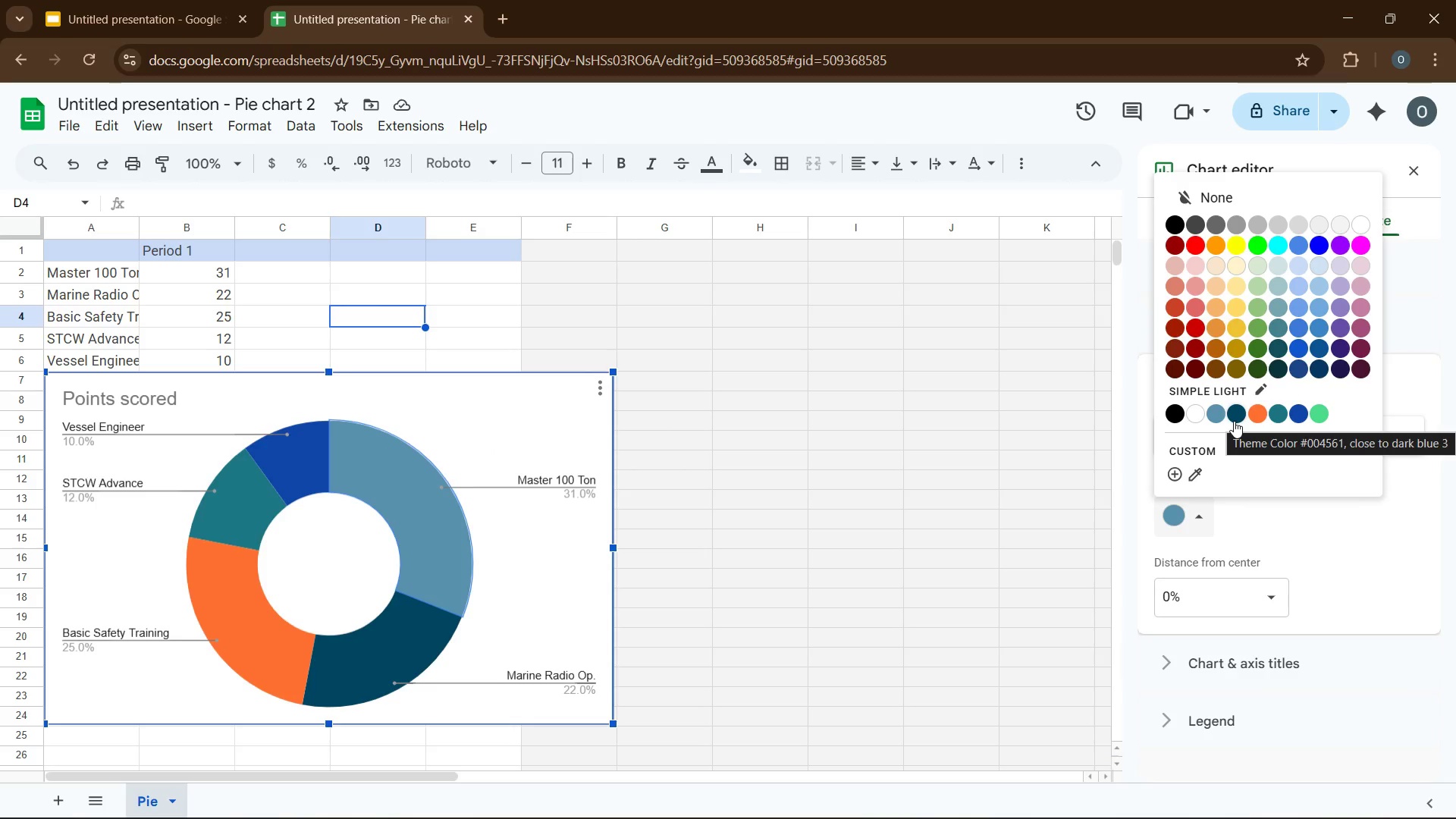 
wait(6.95)
 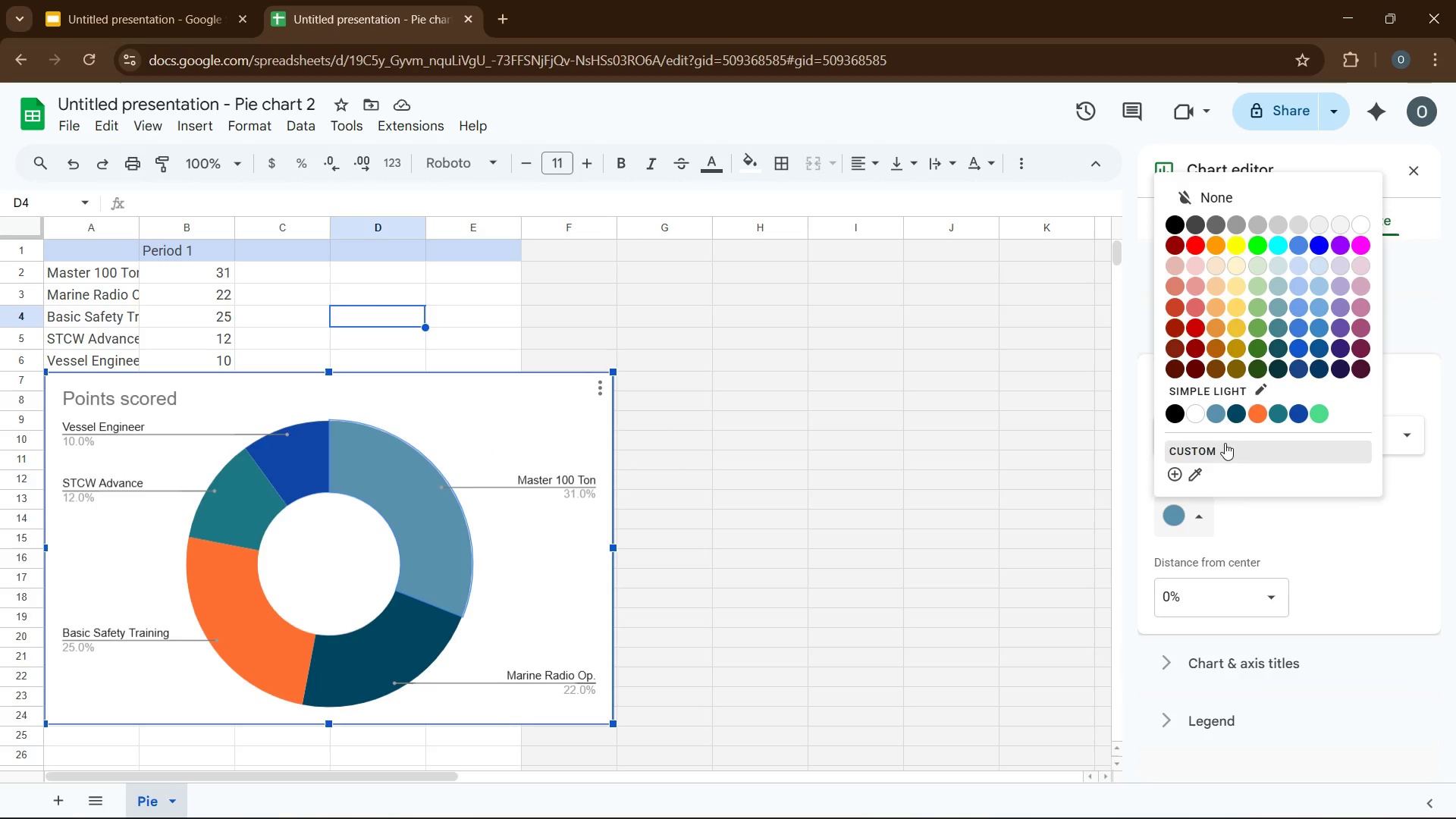 
left_click([1234, 421])
 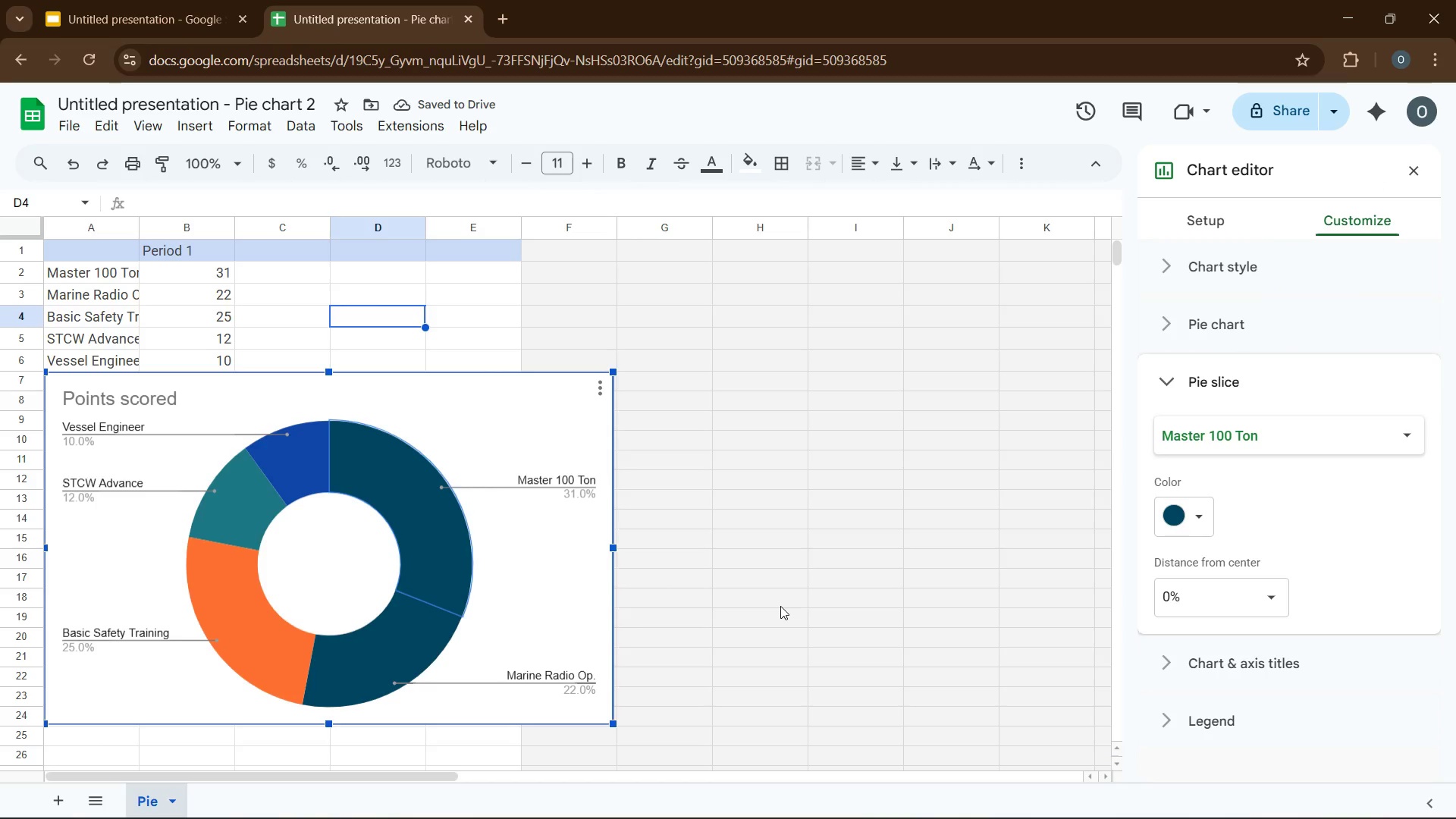 
wait(8.86)
 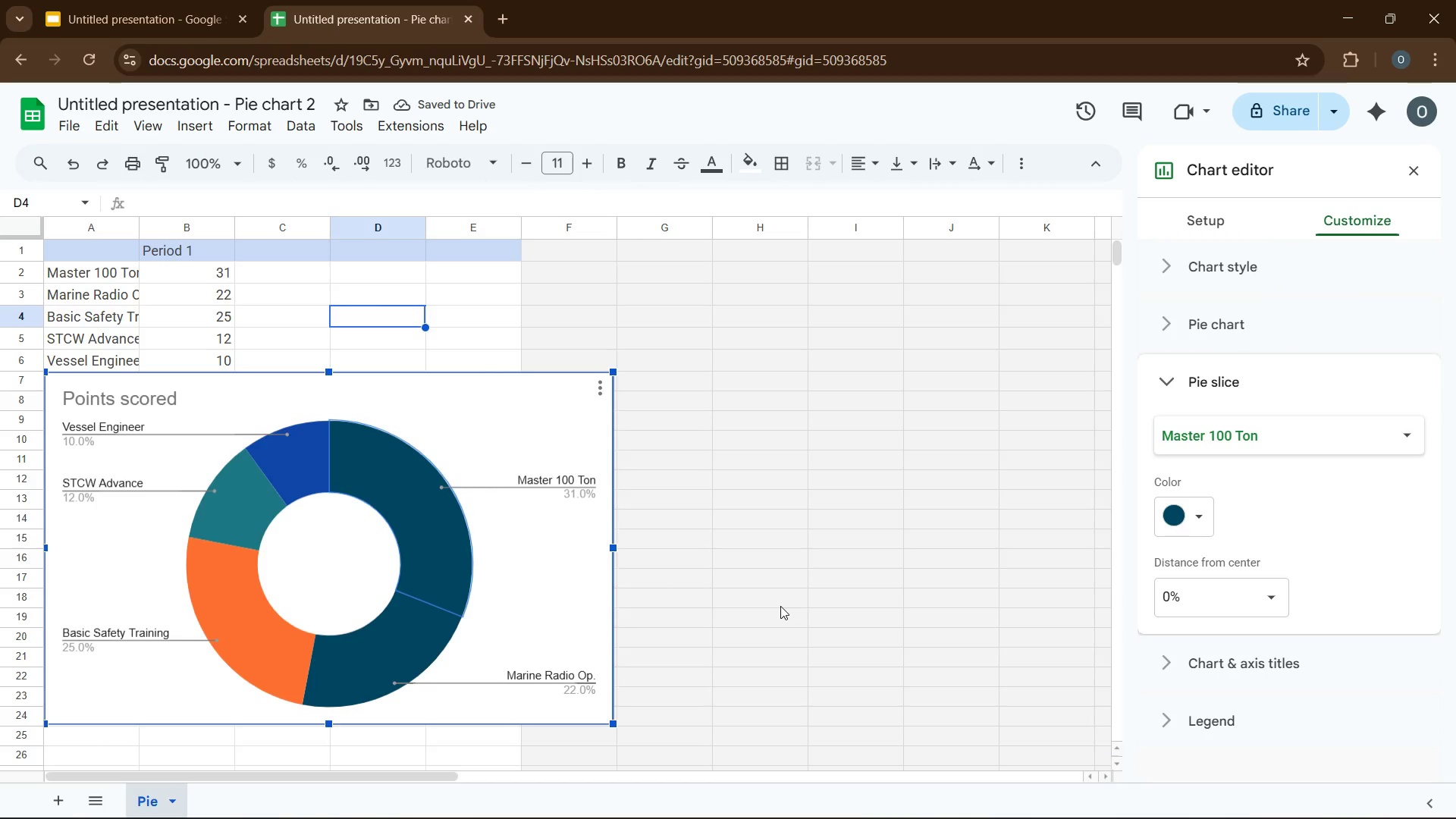 
double_click([401, 661])
 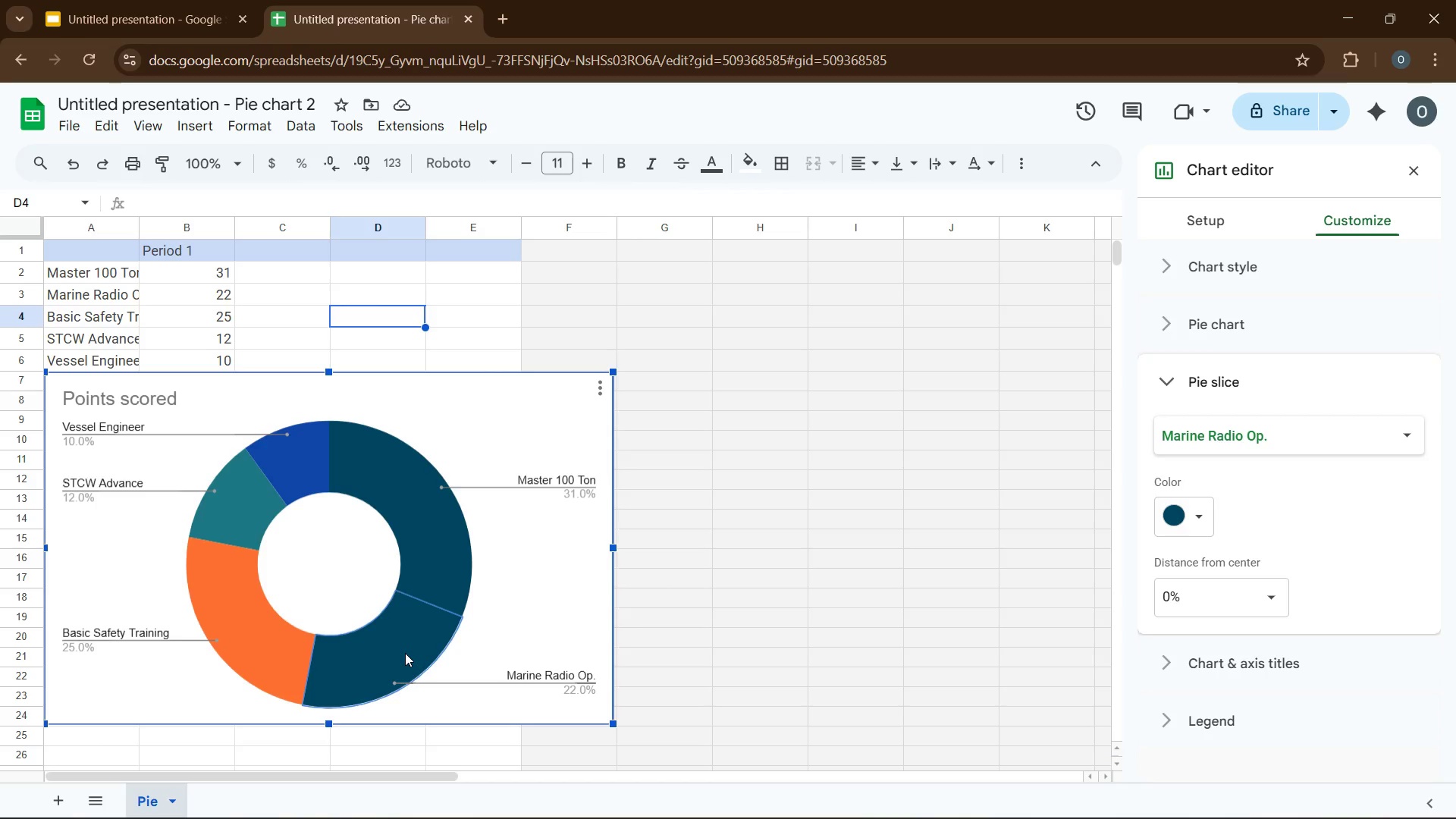 
wait(7.02)
 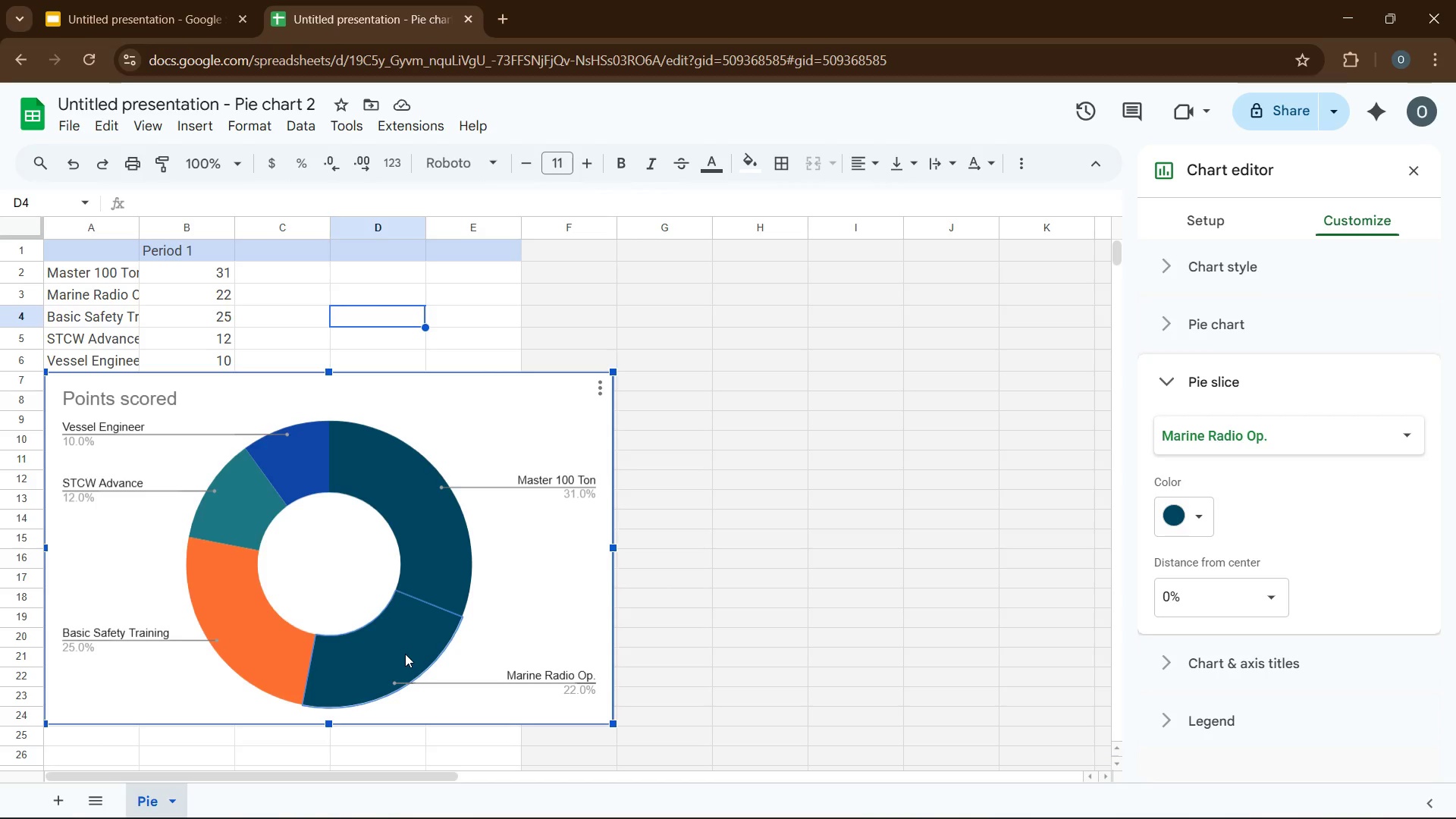 
left_click([1186, 525])
 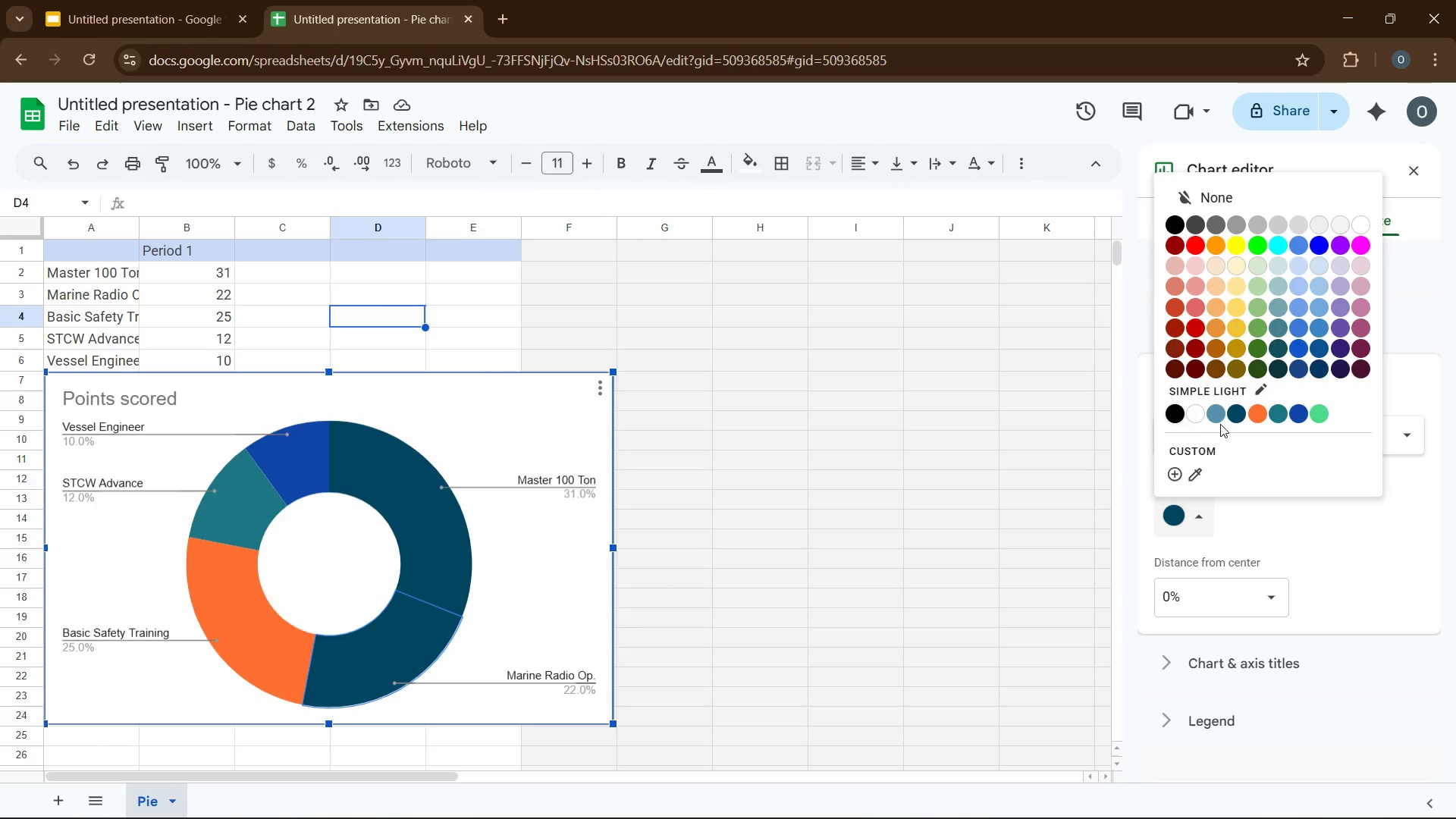 
left_click([1219, 421])
 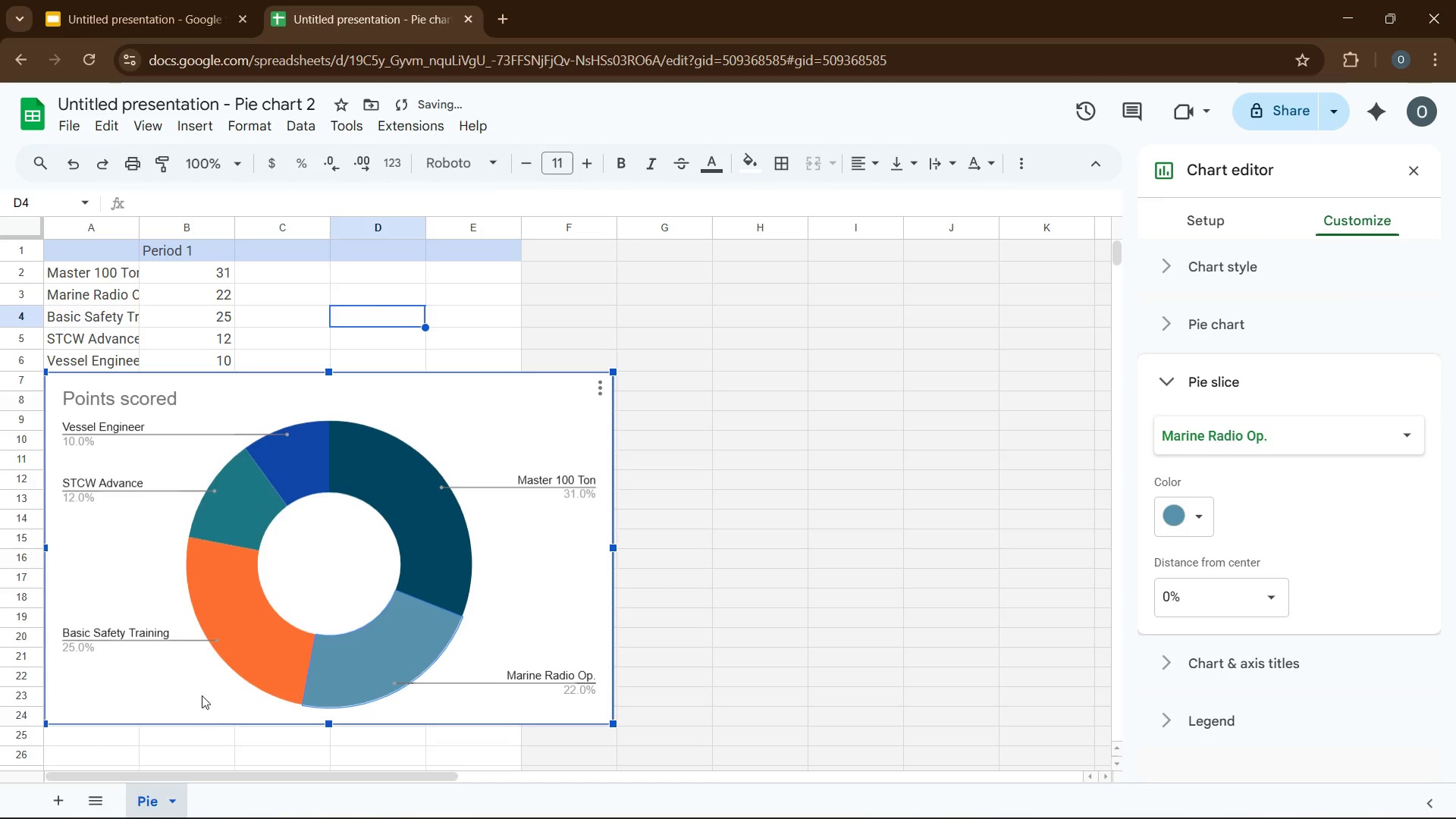 
left_click([265, 654])
 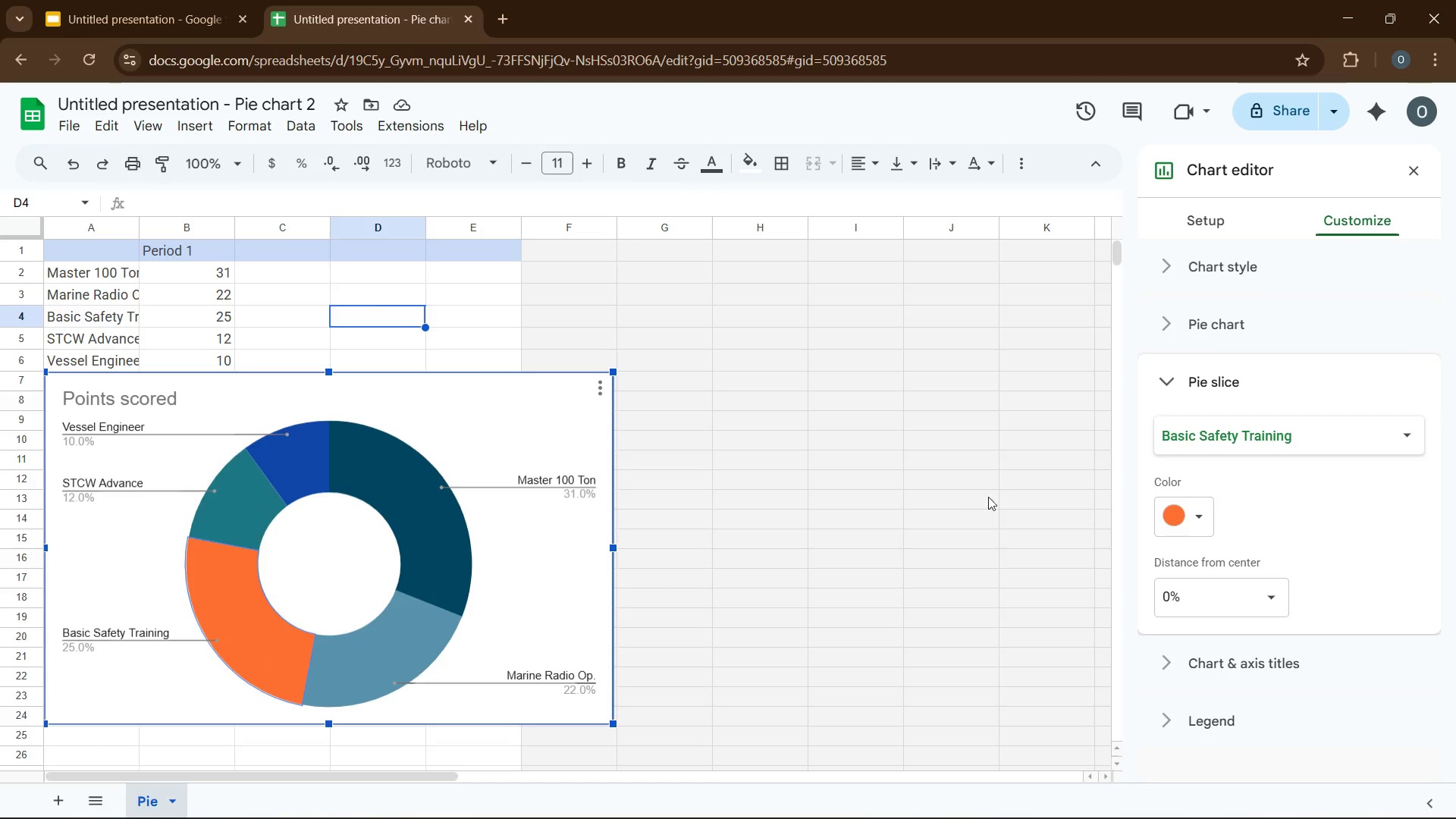 
wait(5.06)
 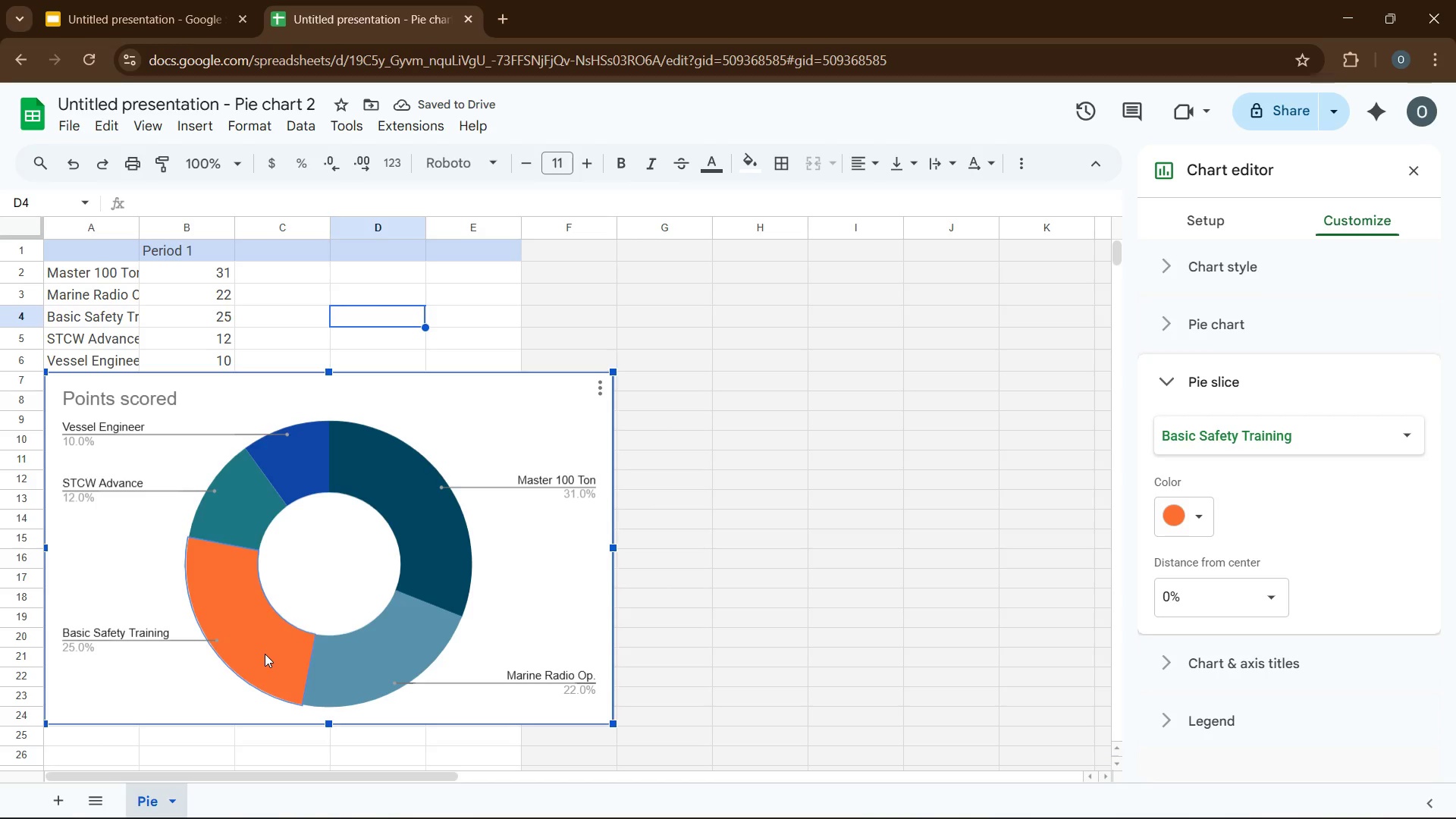 
left_click([1202, 525])
 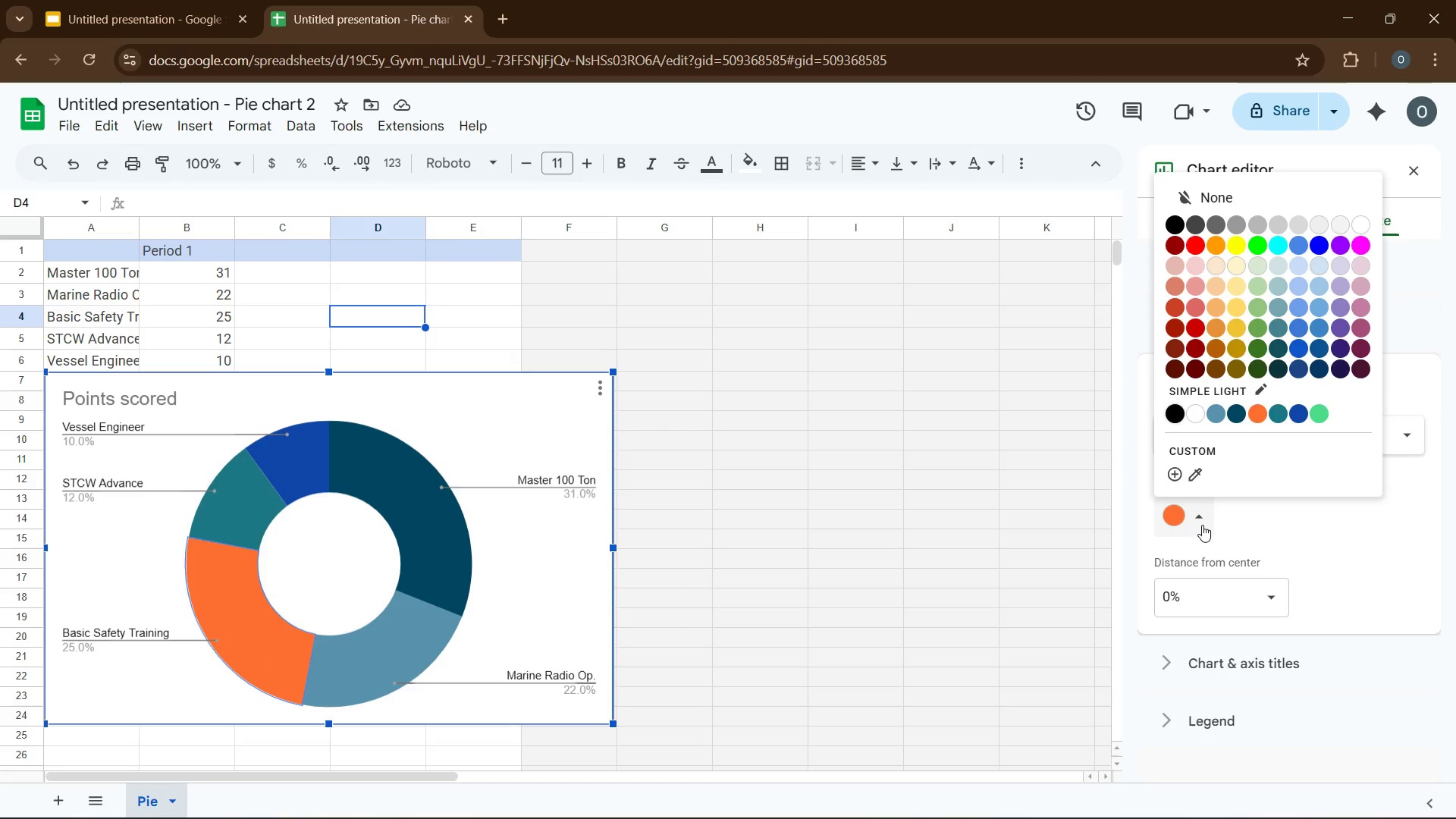 
wait(13.62)
 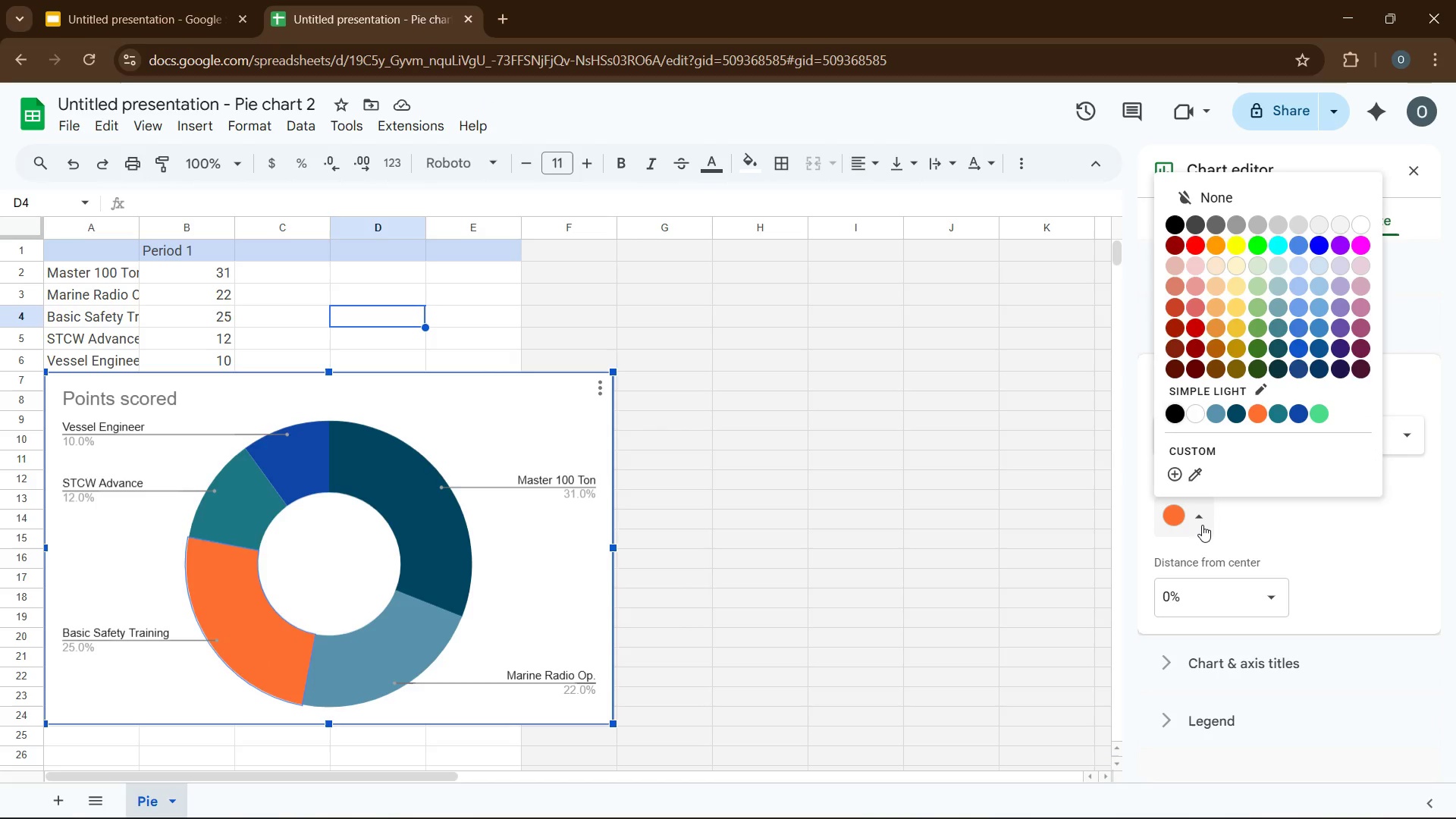 
type(096a7b)
 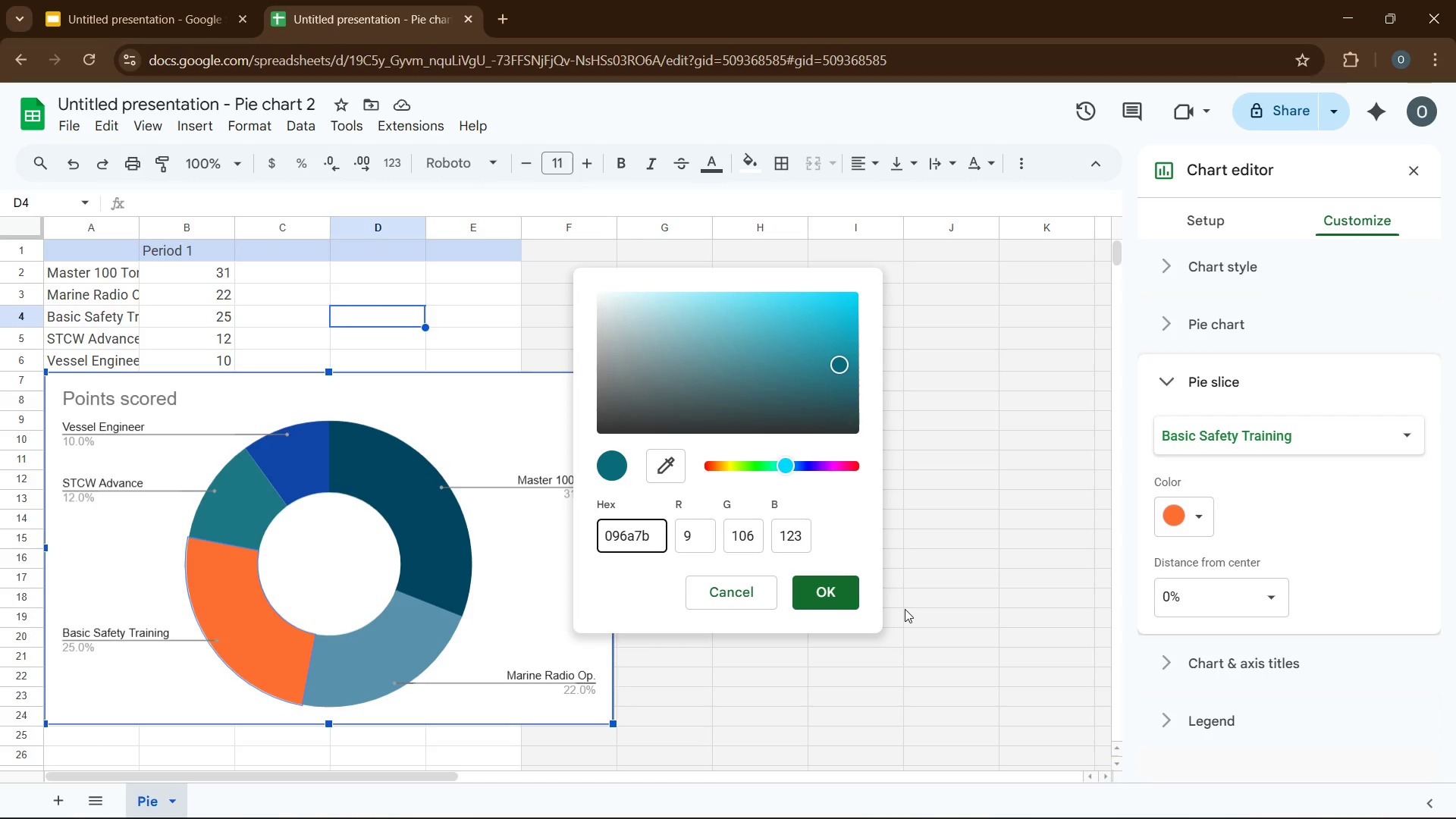 
left_click([832, 598])
 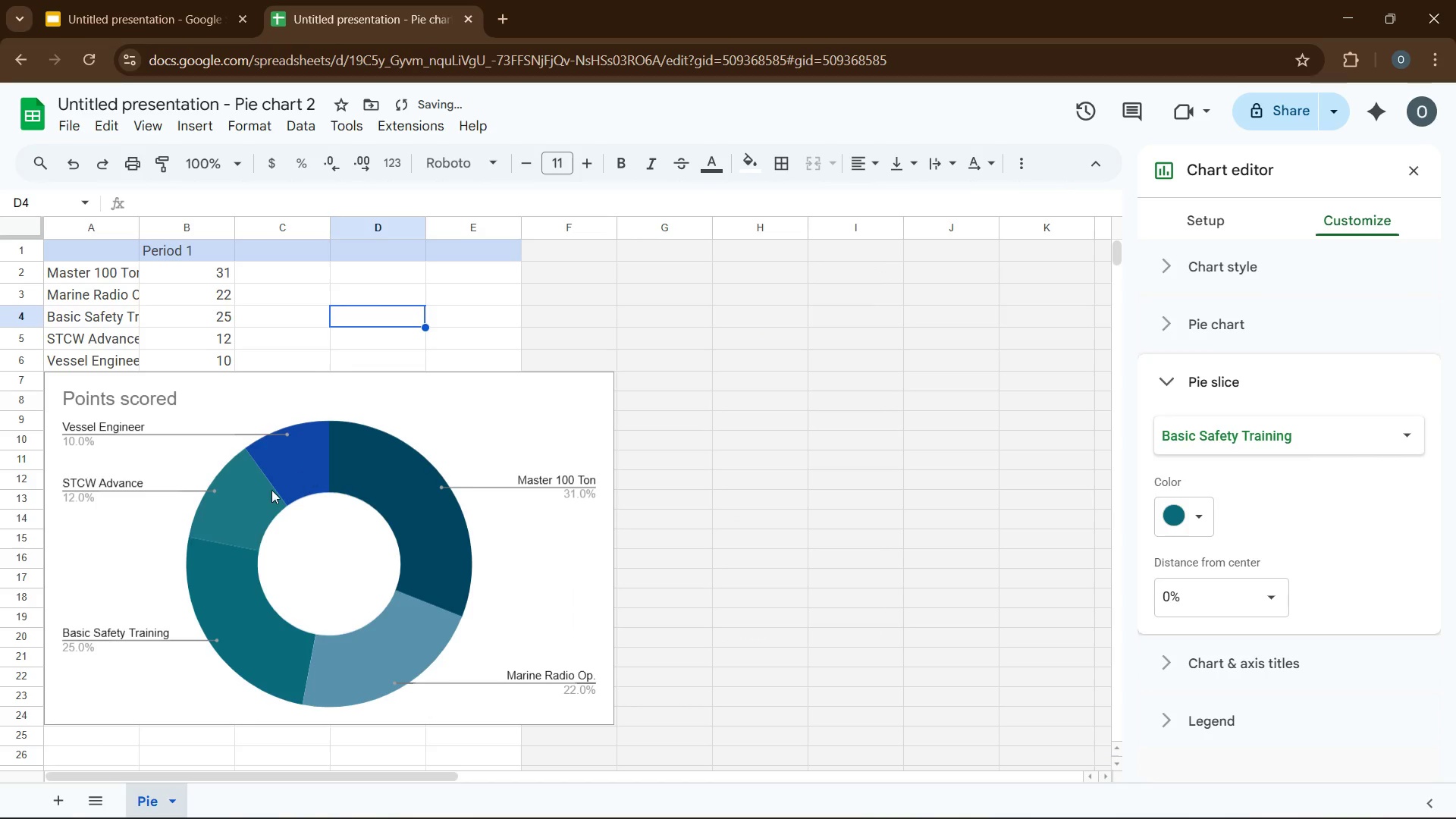 
left_click([256, 496])
 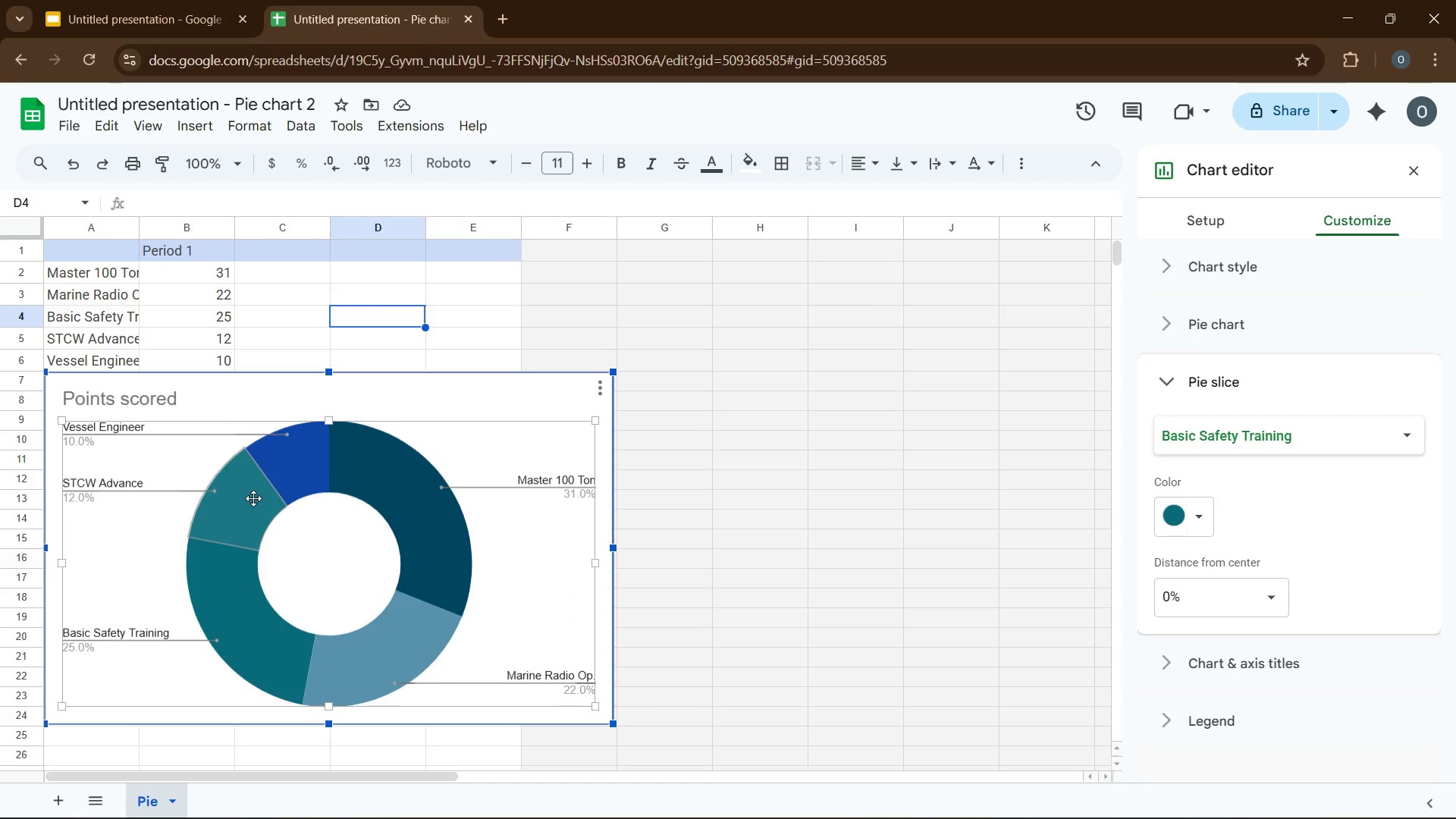 
wait(16.81)
 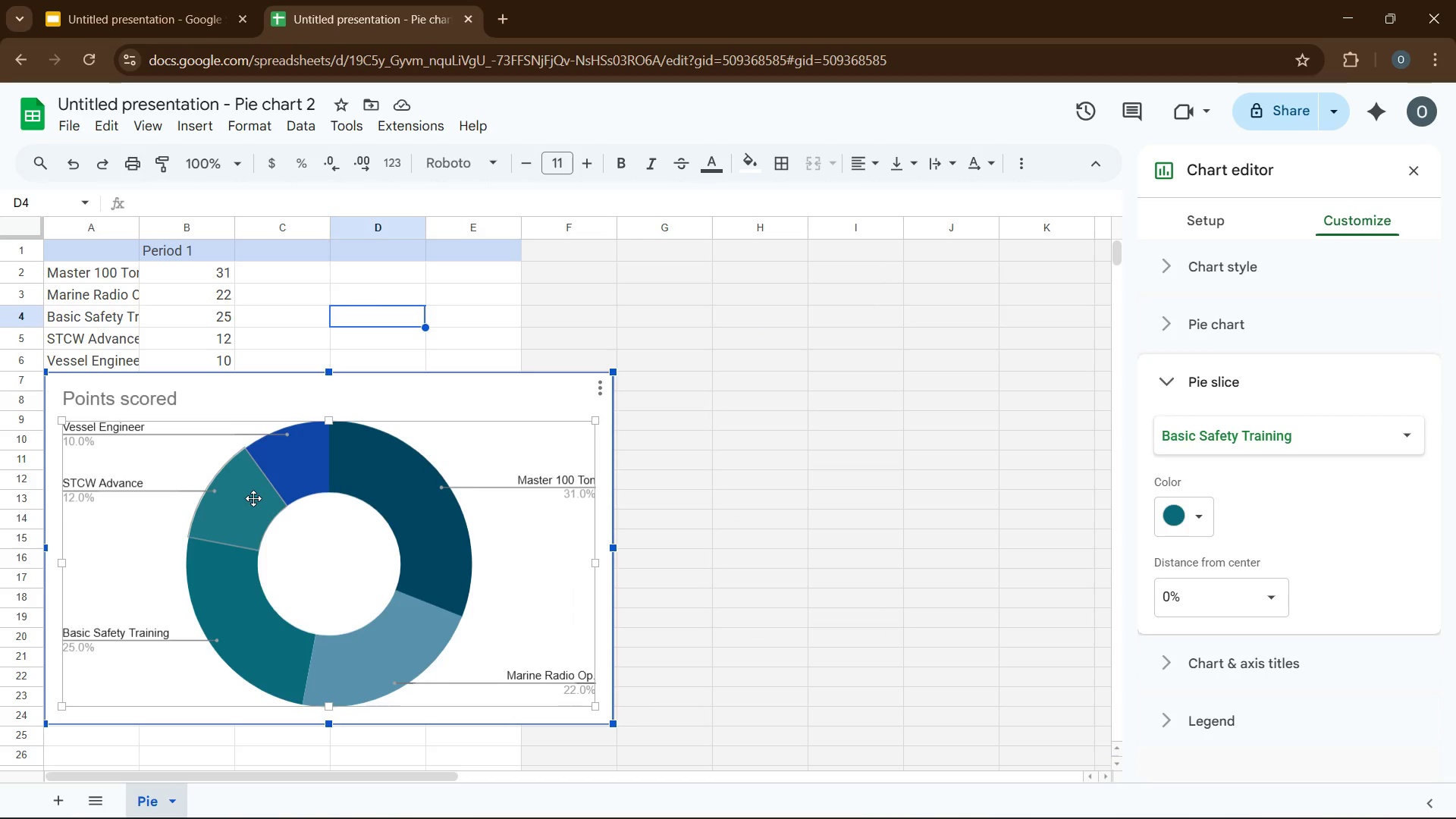 
left_click([1181, 529])
 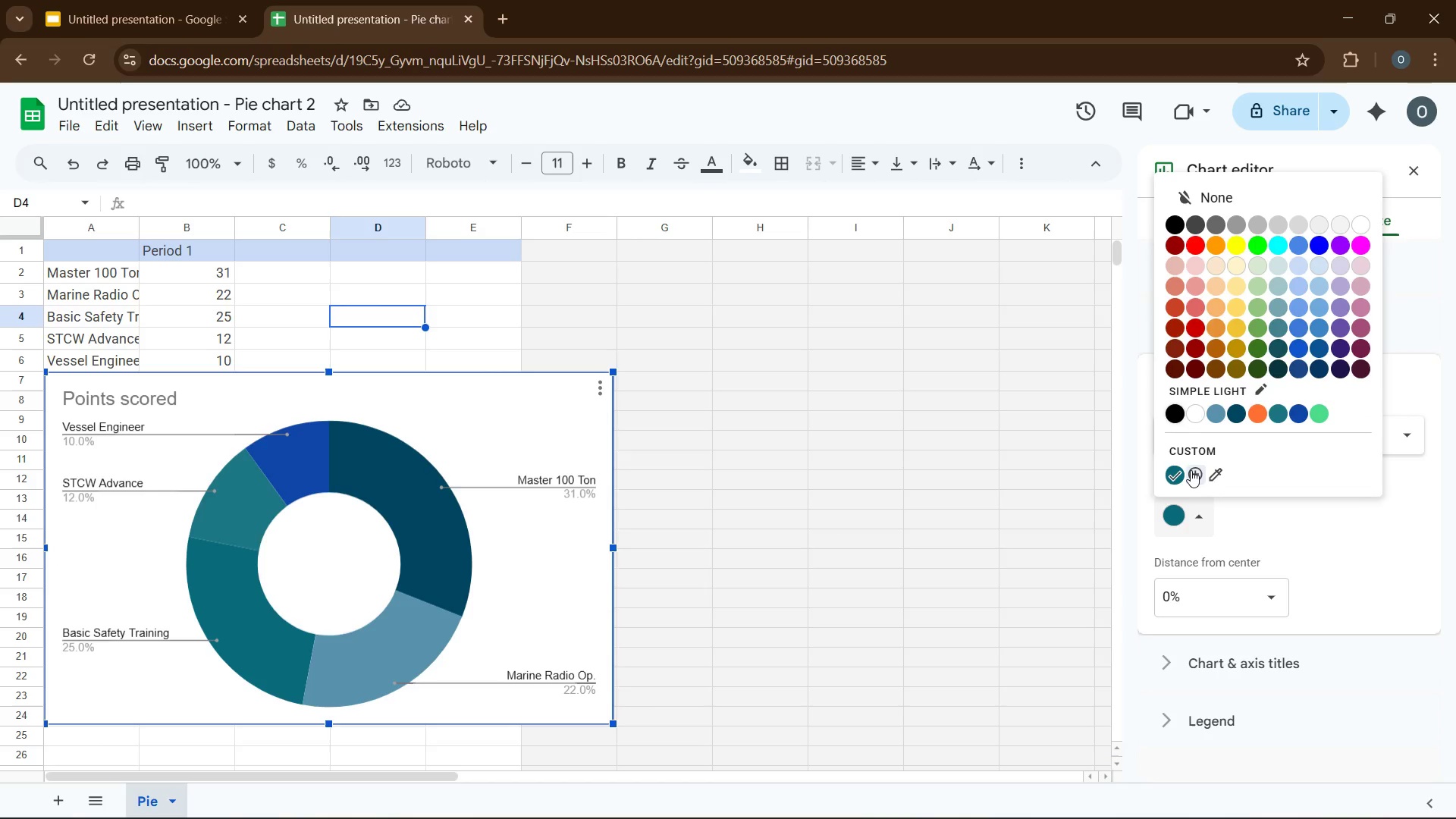 
left_click([1191, 470])
 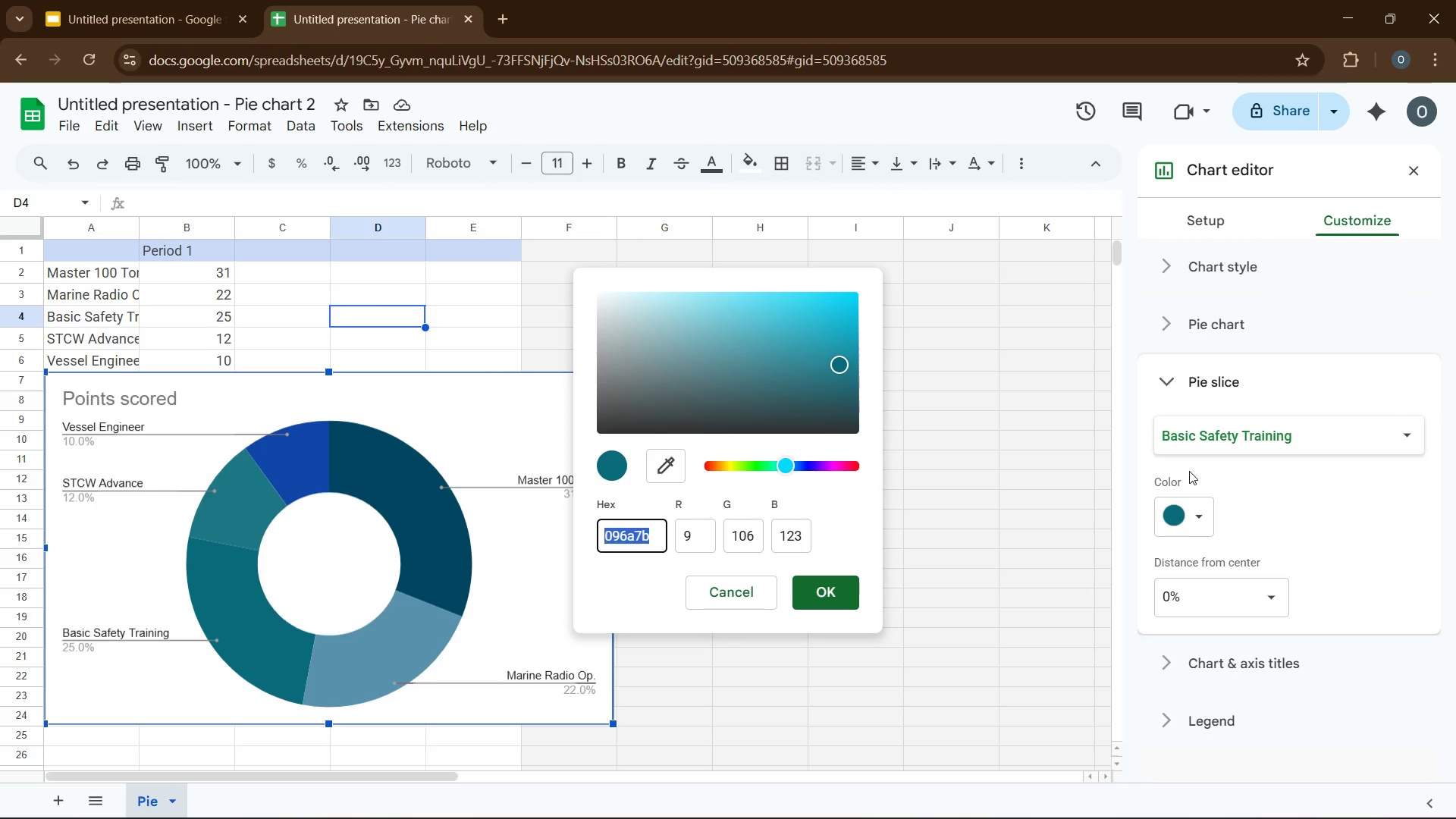 
type(e8b84b)
 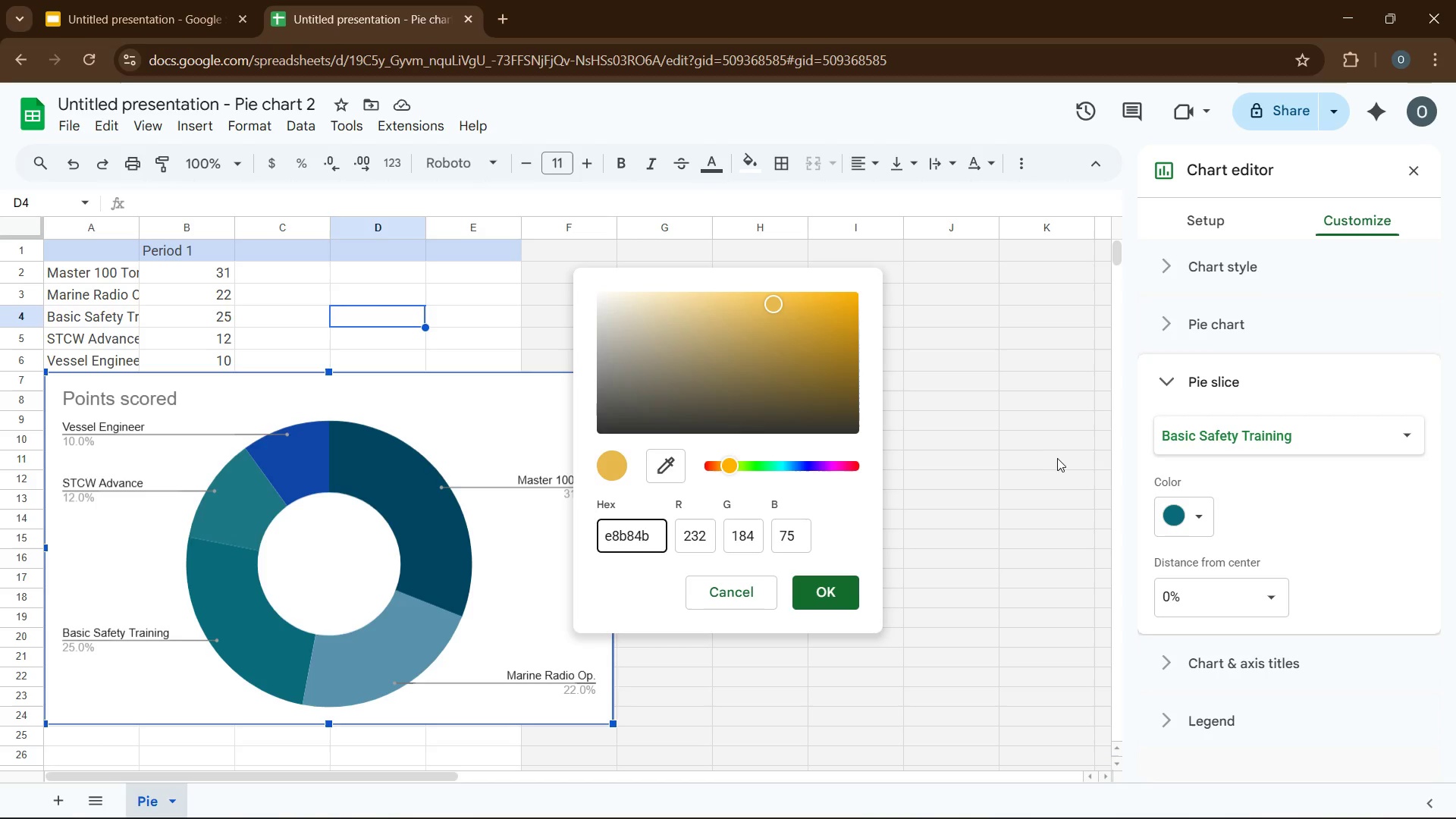 
left_click([807, 595])
 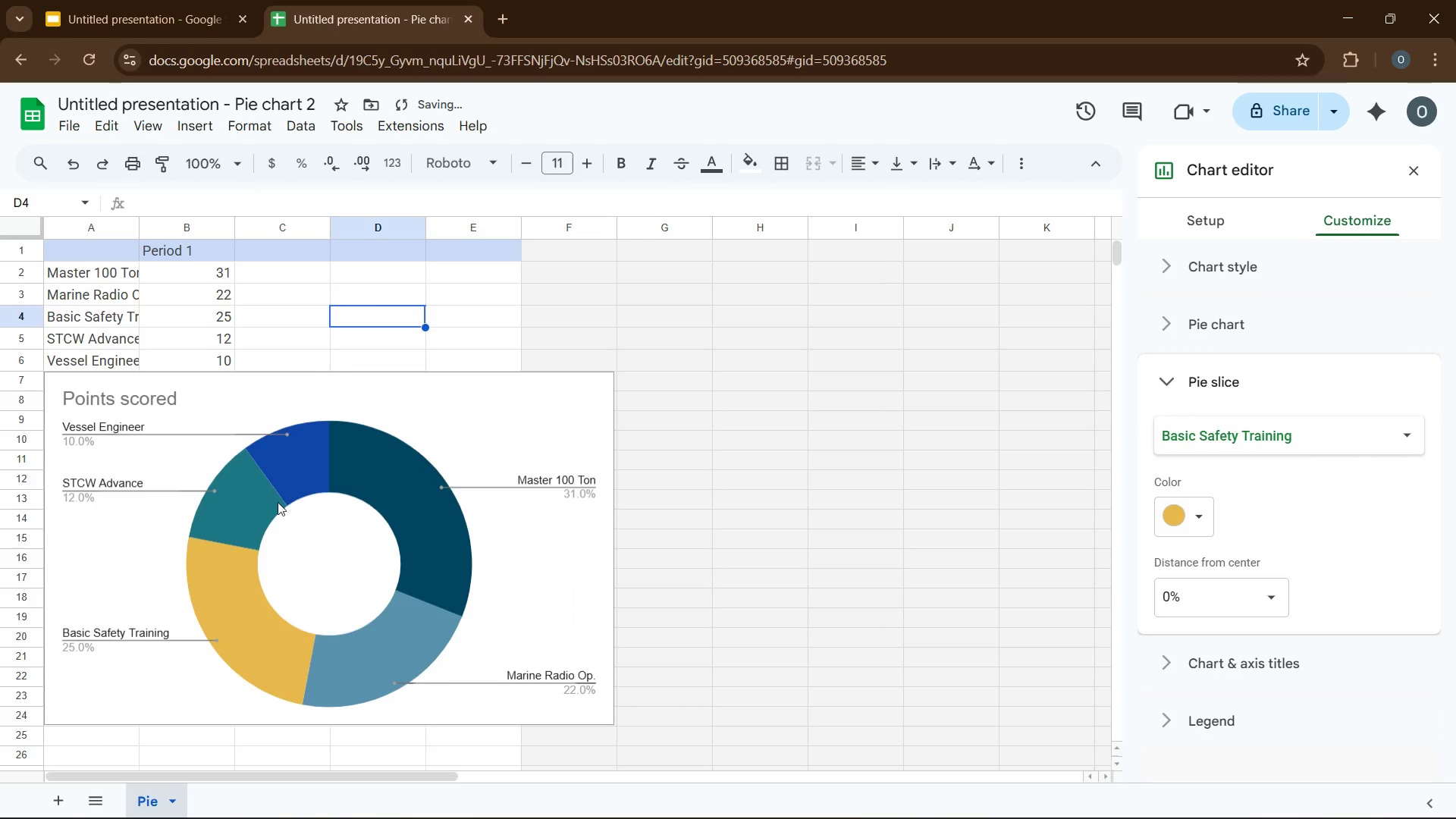 
left_click([249, 500])
 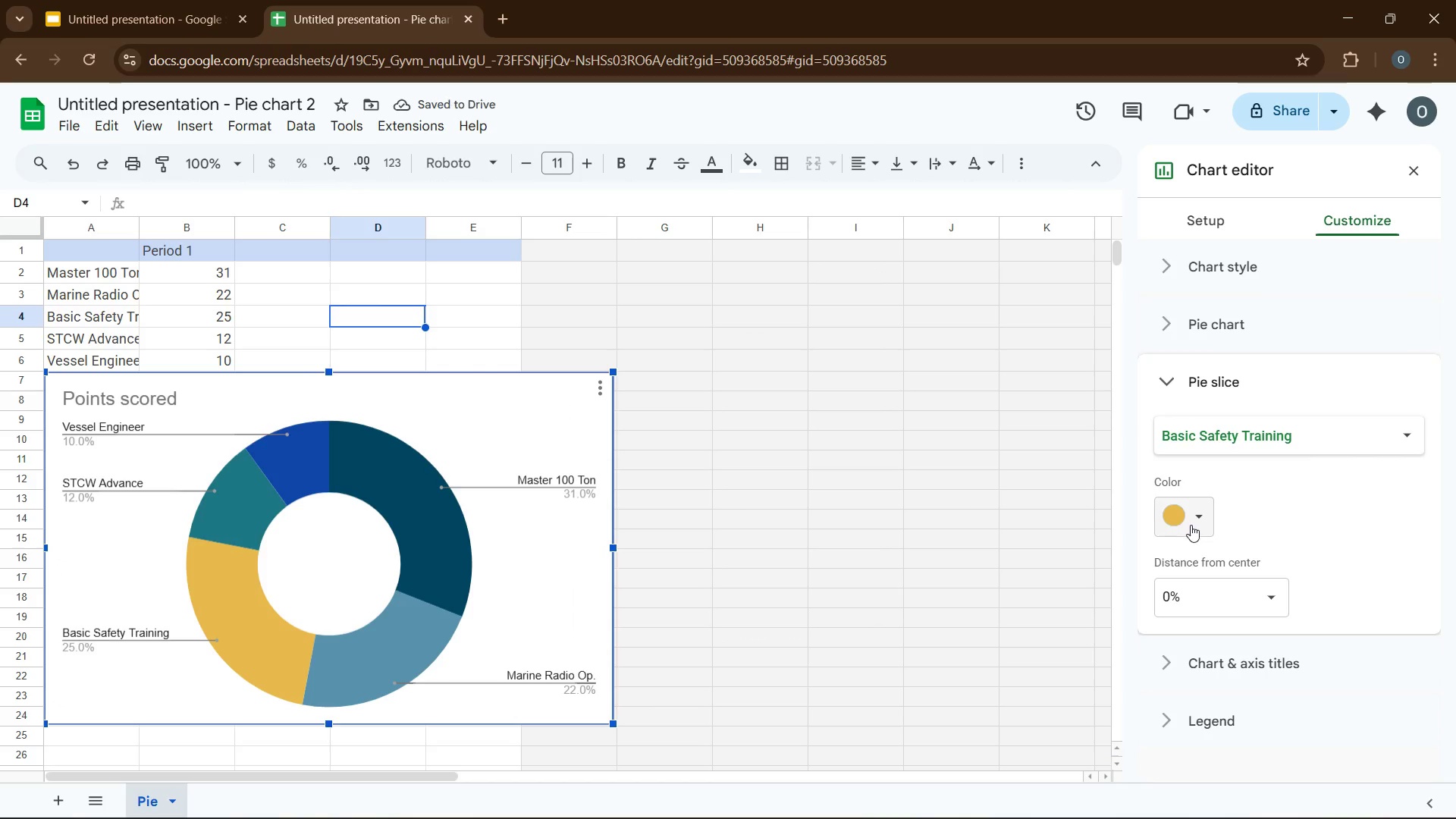 
left_click([1191, 525])
 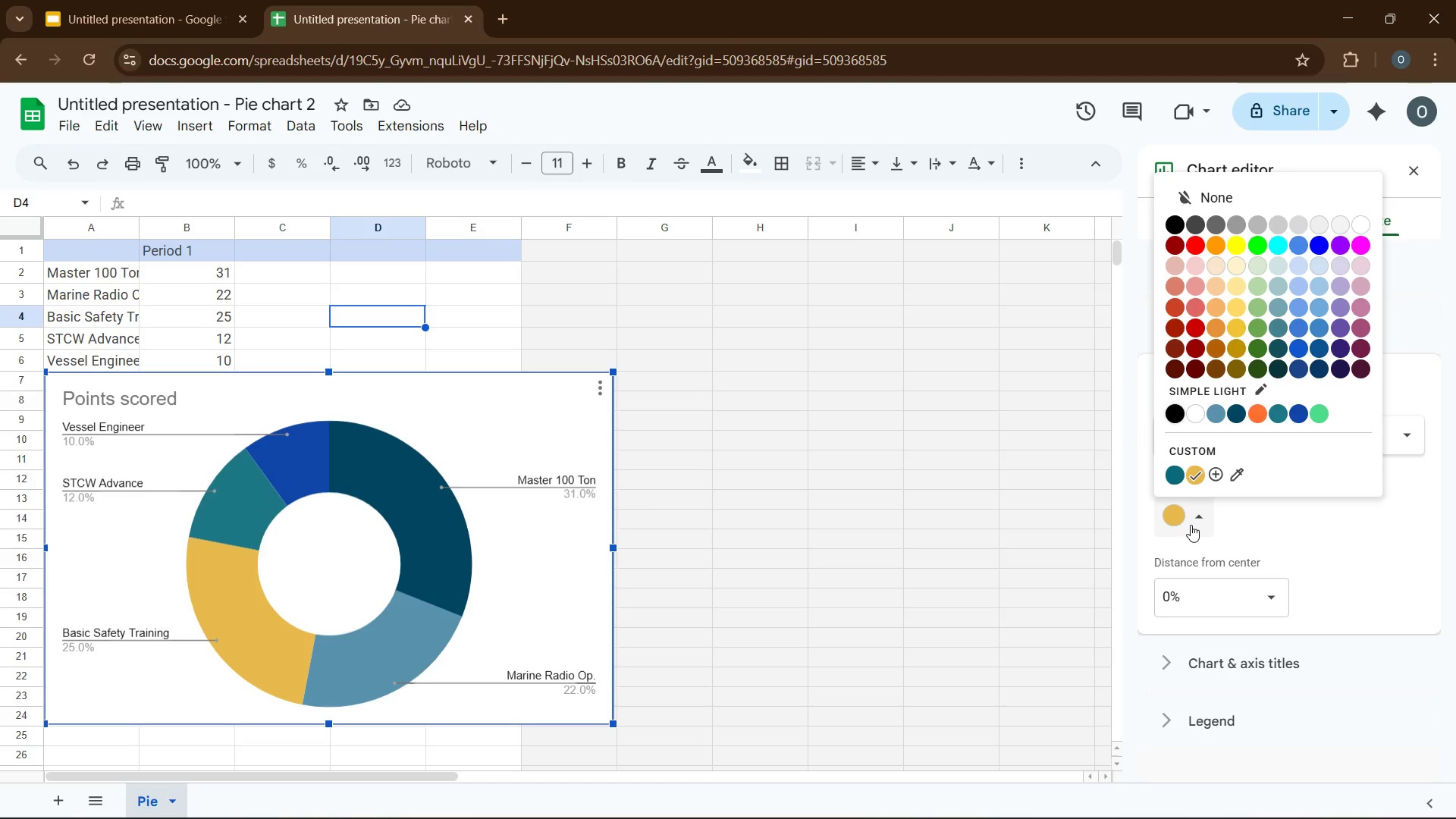 
wait(5.02)
 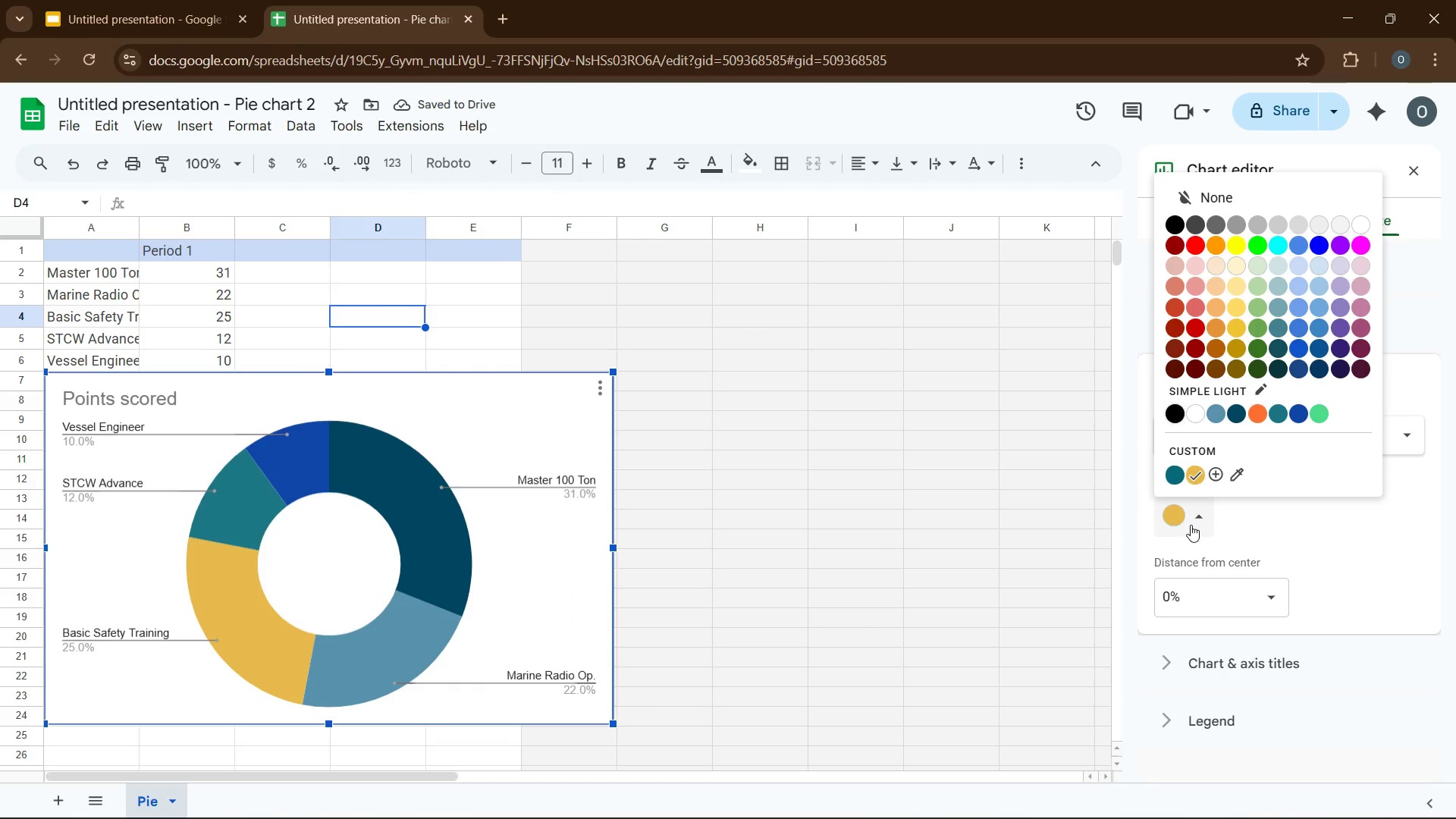 
type(7ec8c8)
 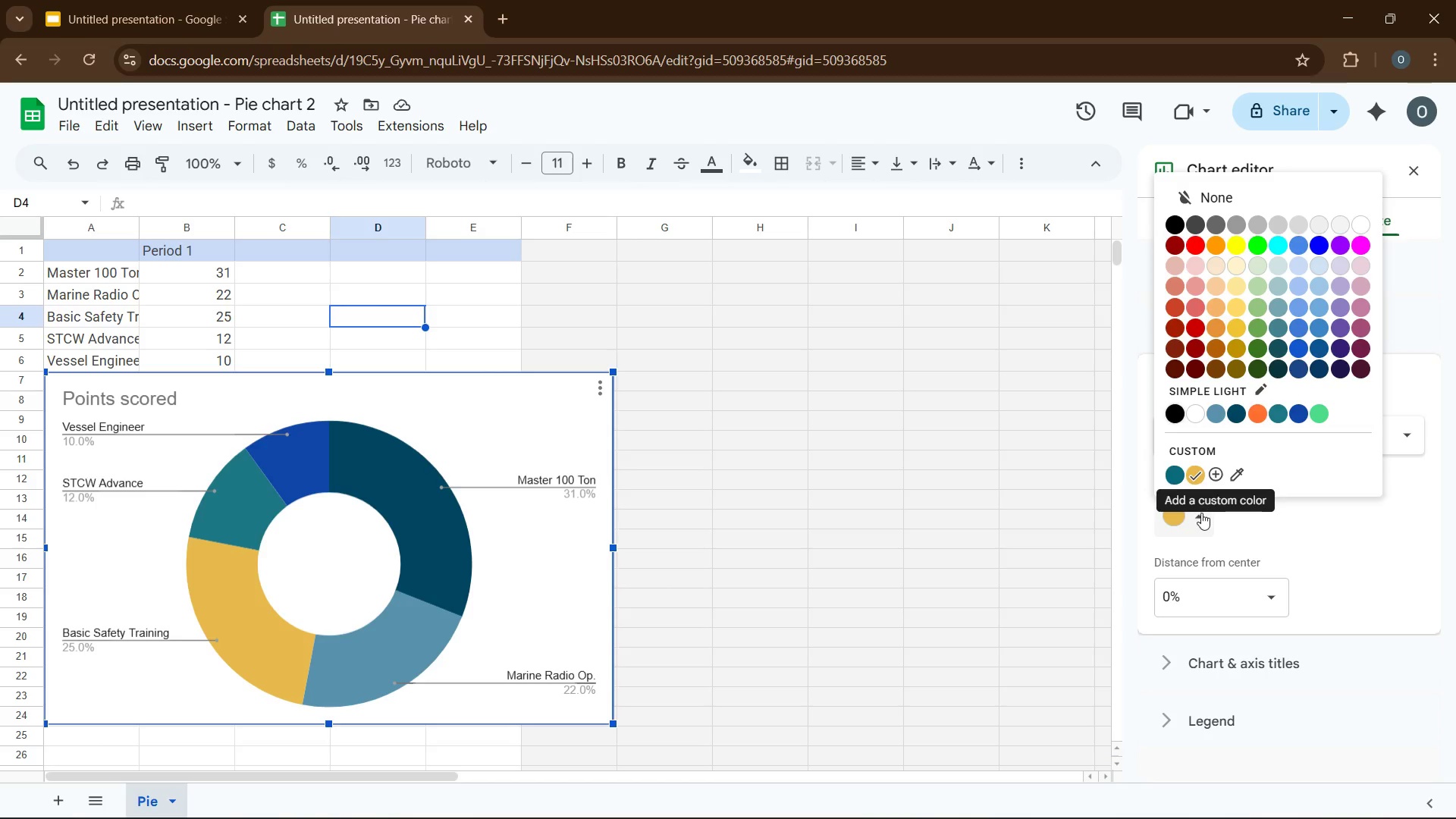 
left_click([1218, 475])
 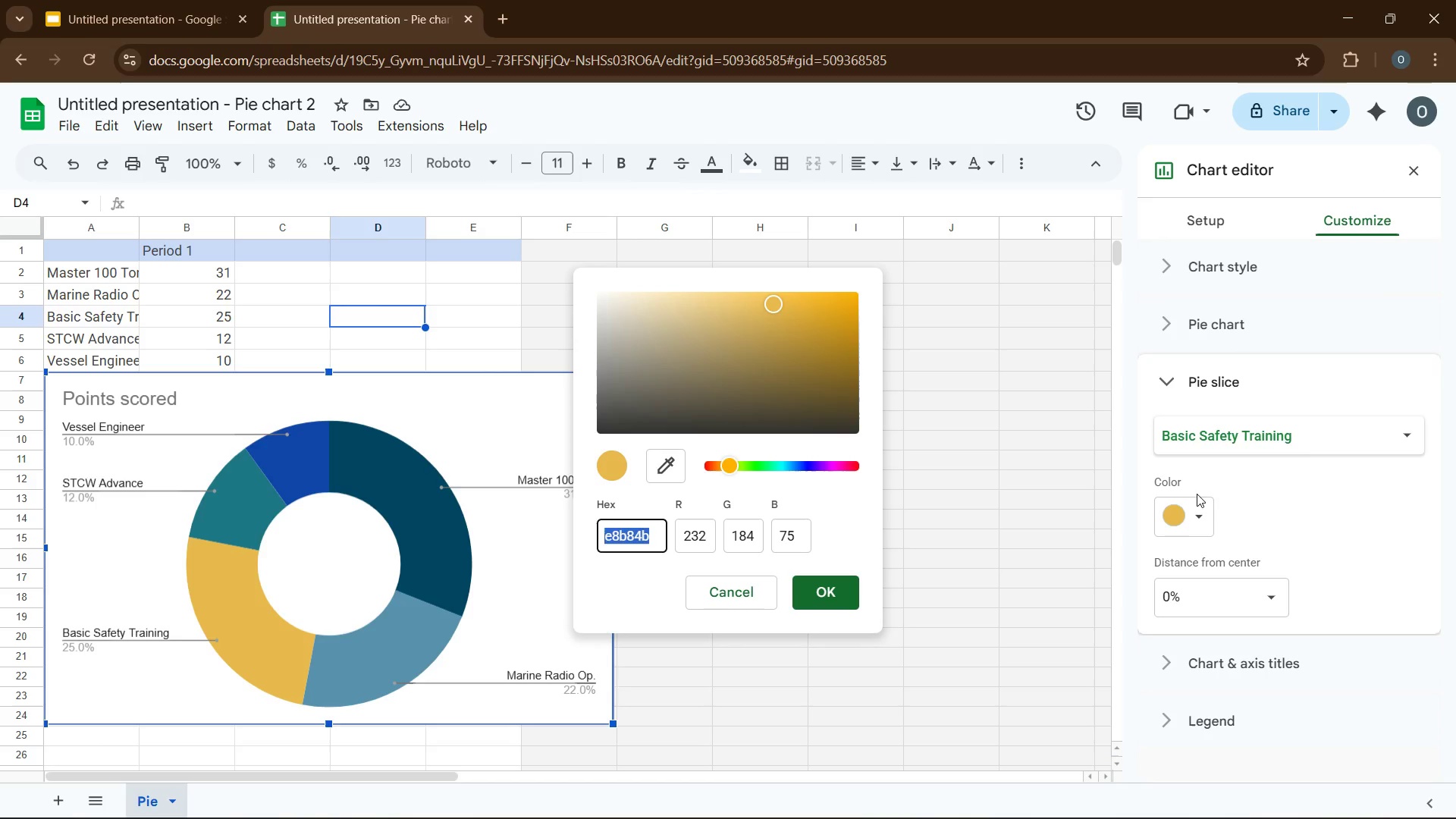 
type(7ec)
 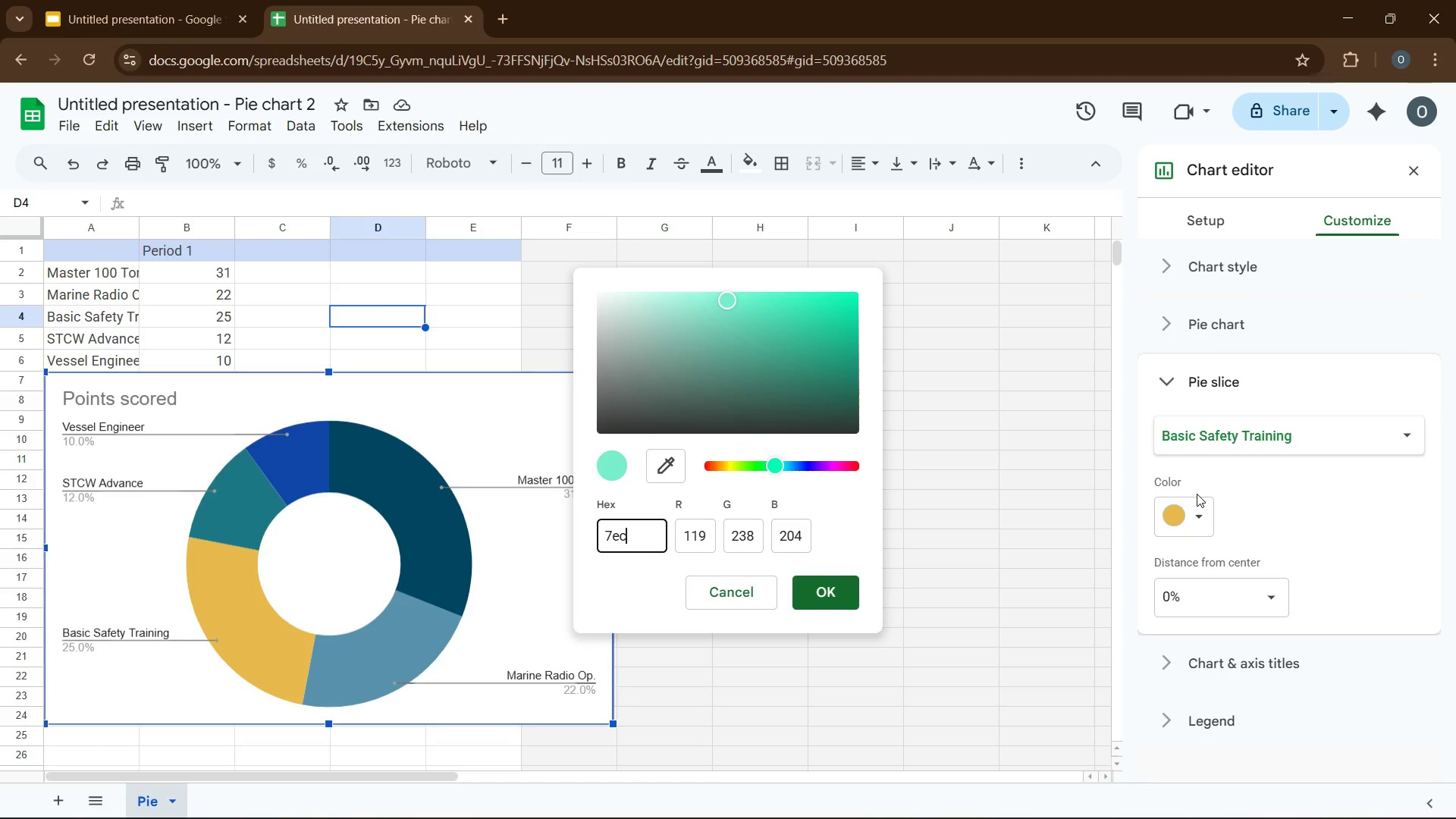 
wait(7.33)
 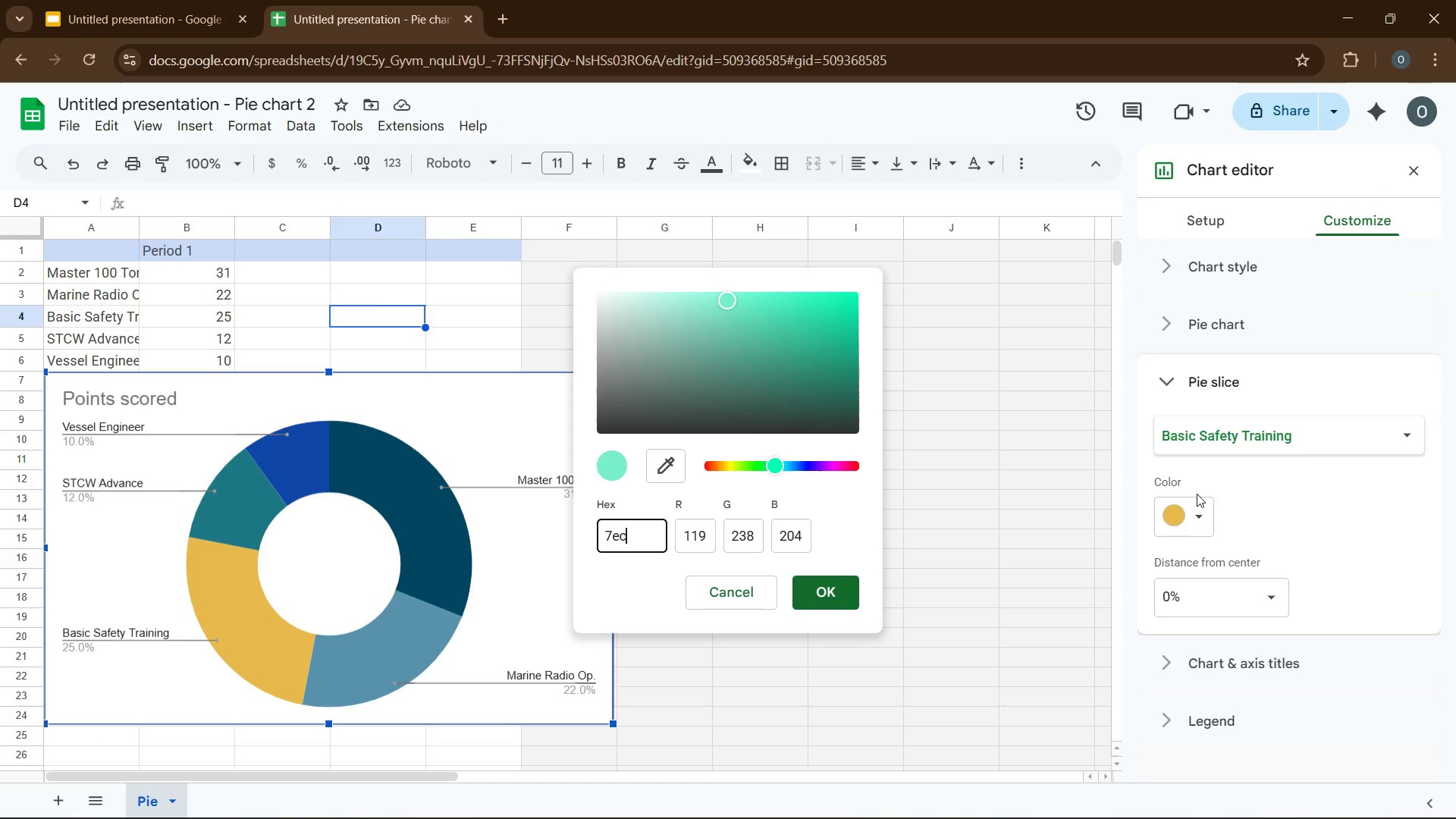 
type(8c8)
 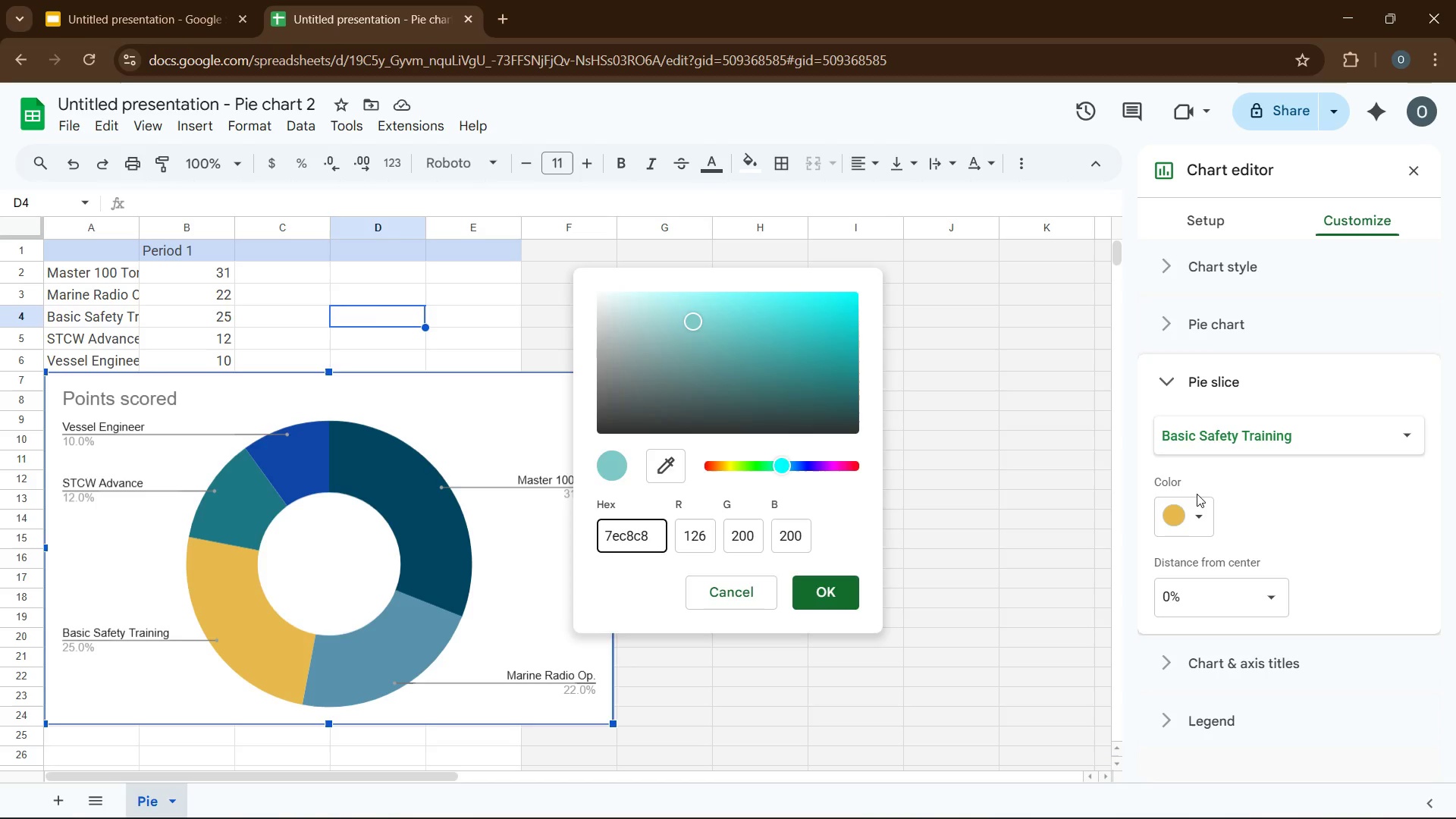 
key(Enter)
 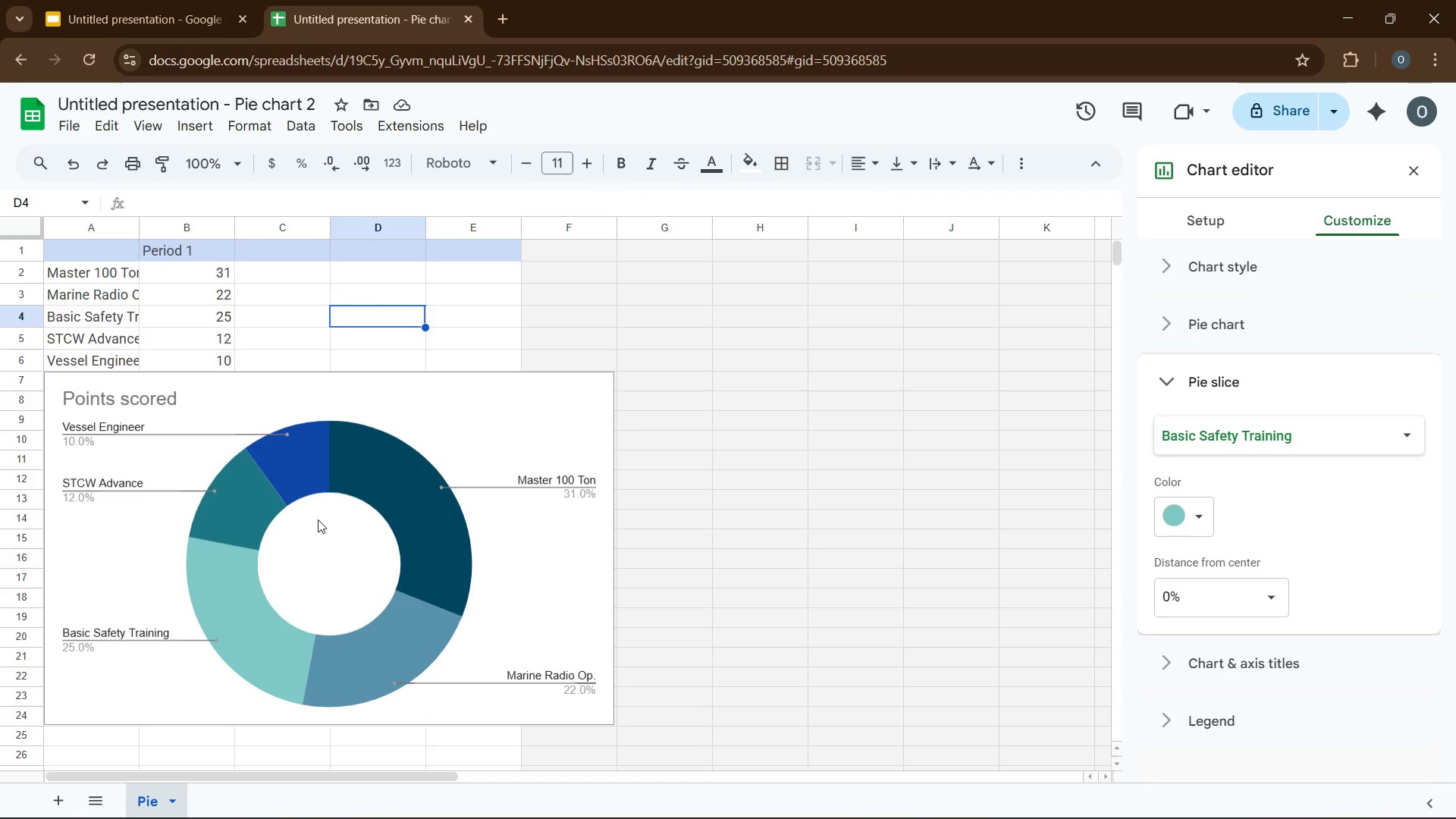 
wait(12.36)
 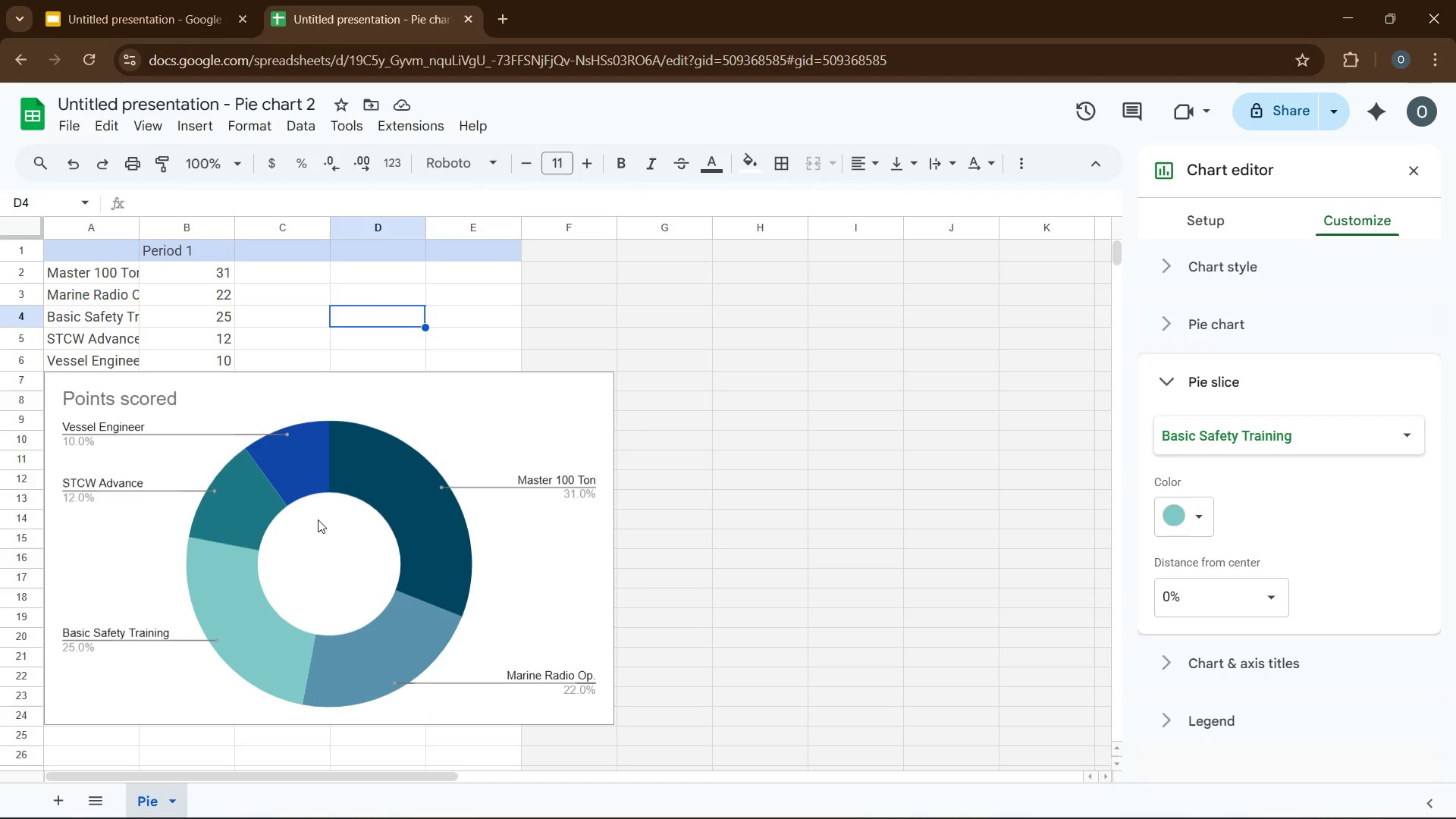 
left_click([237, 504])
 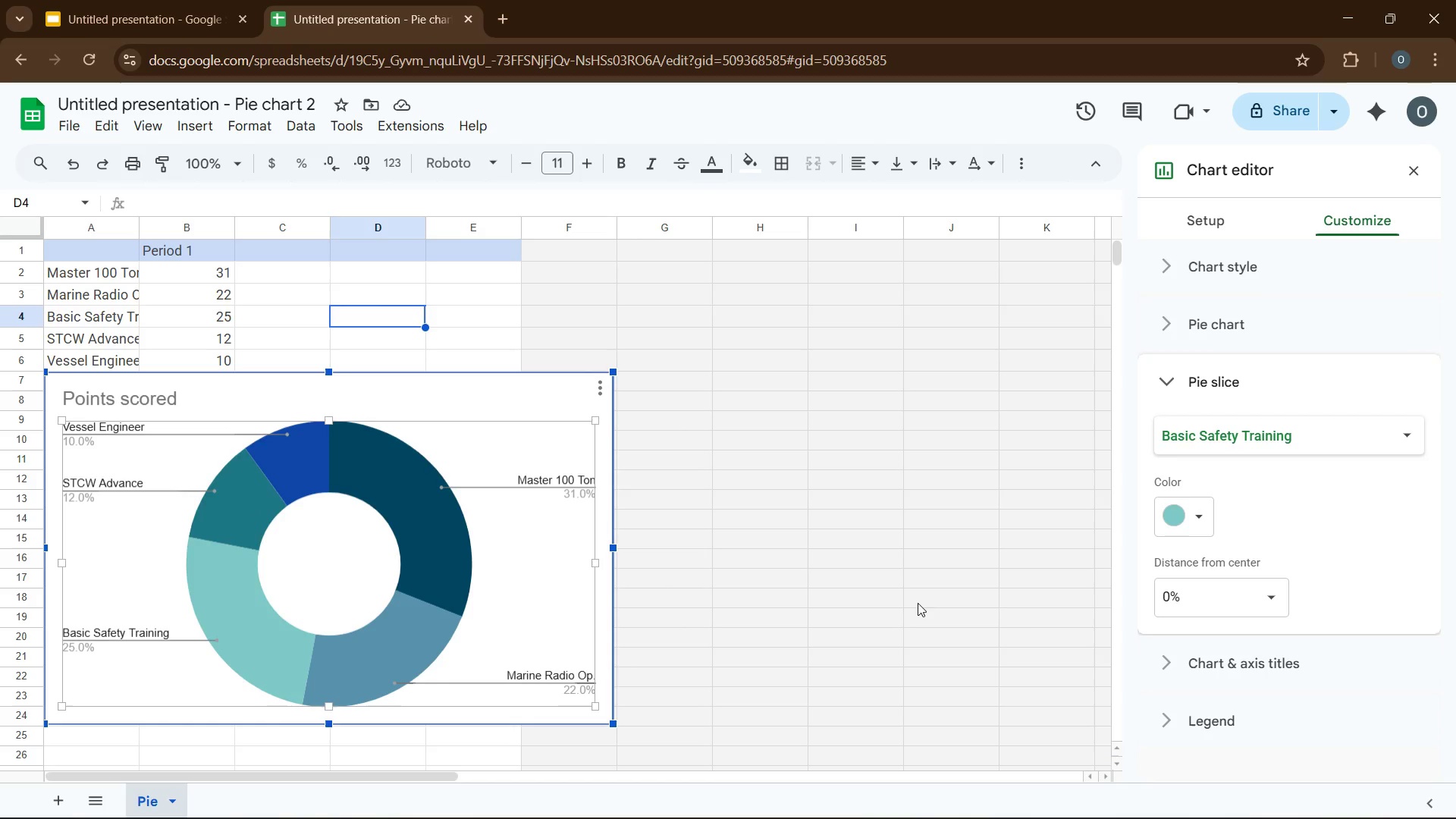 
left_click([1172, 511])
 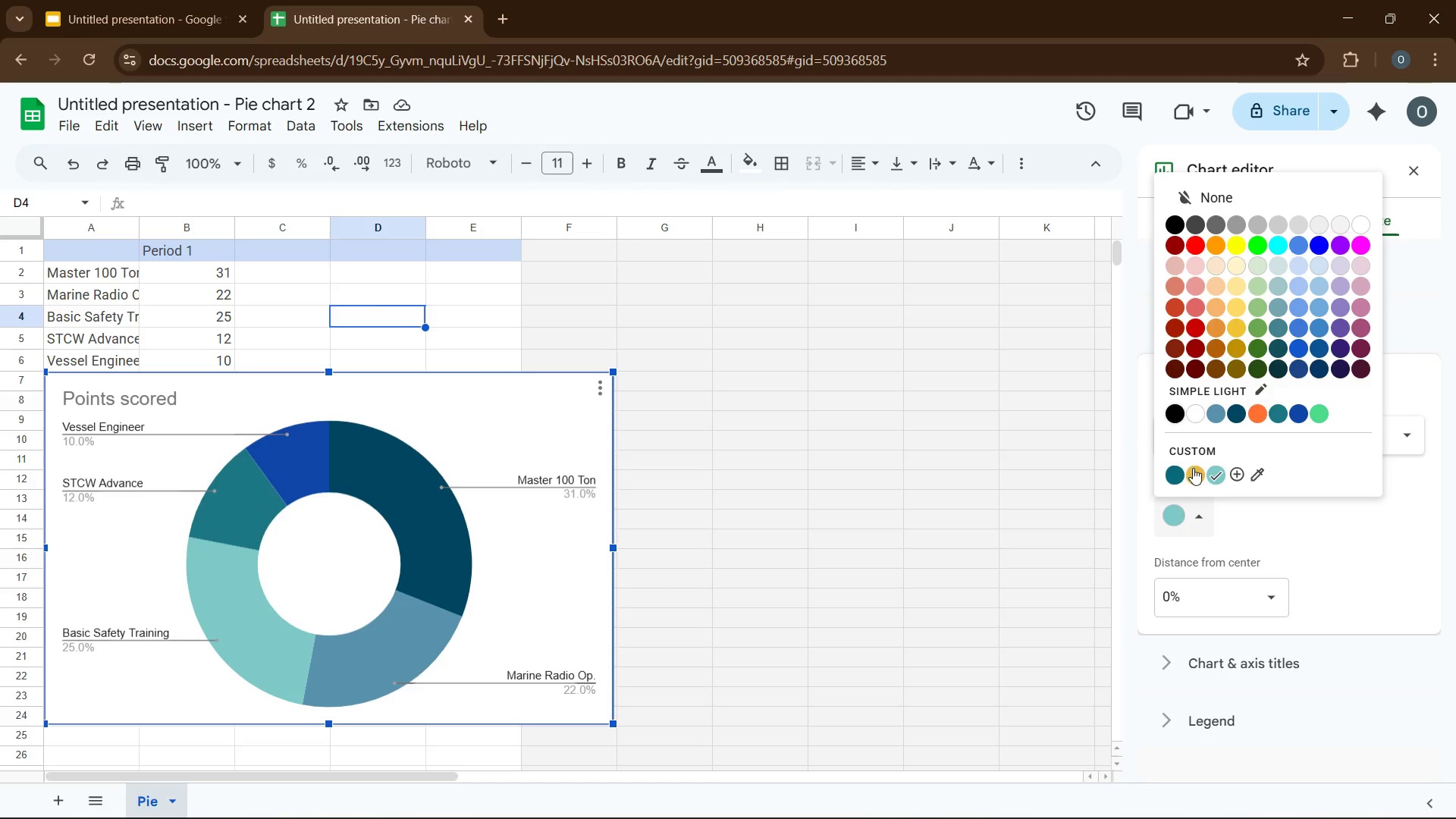 
left_click([1194, 472])
 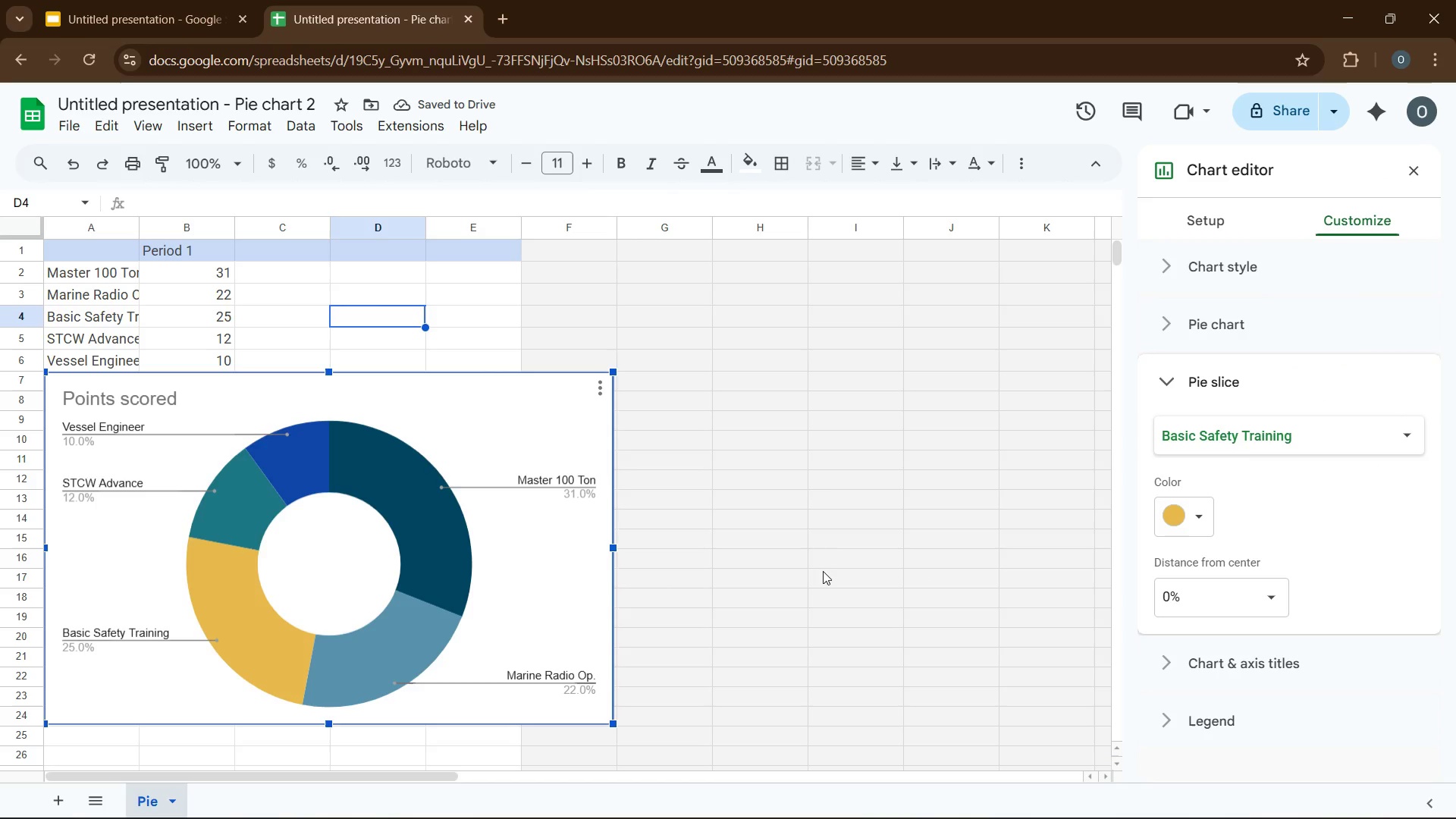 
left_click([904, 599])
 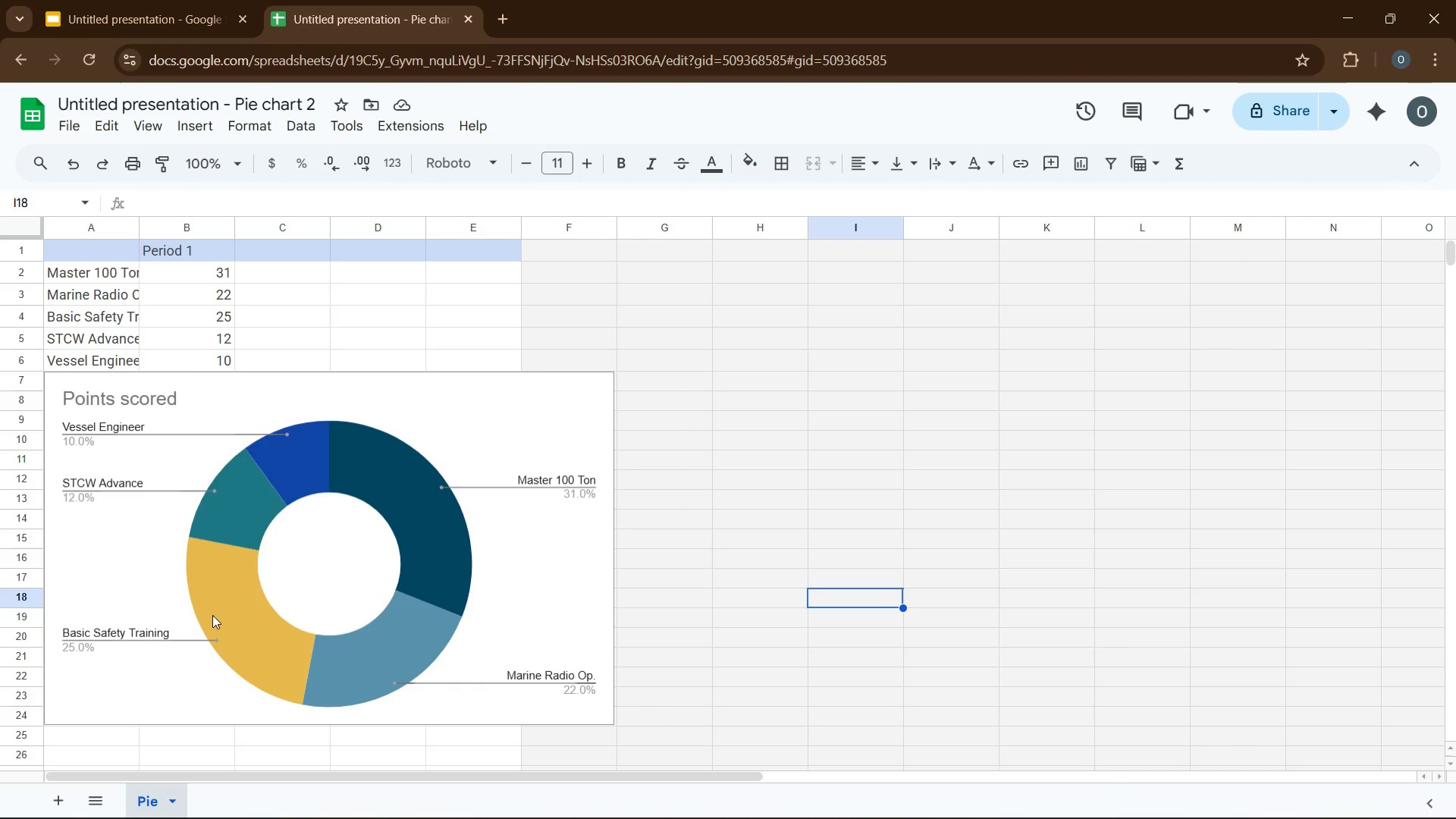 
wait(5.25)
 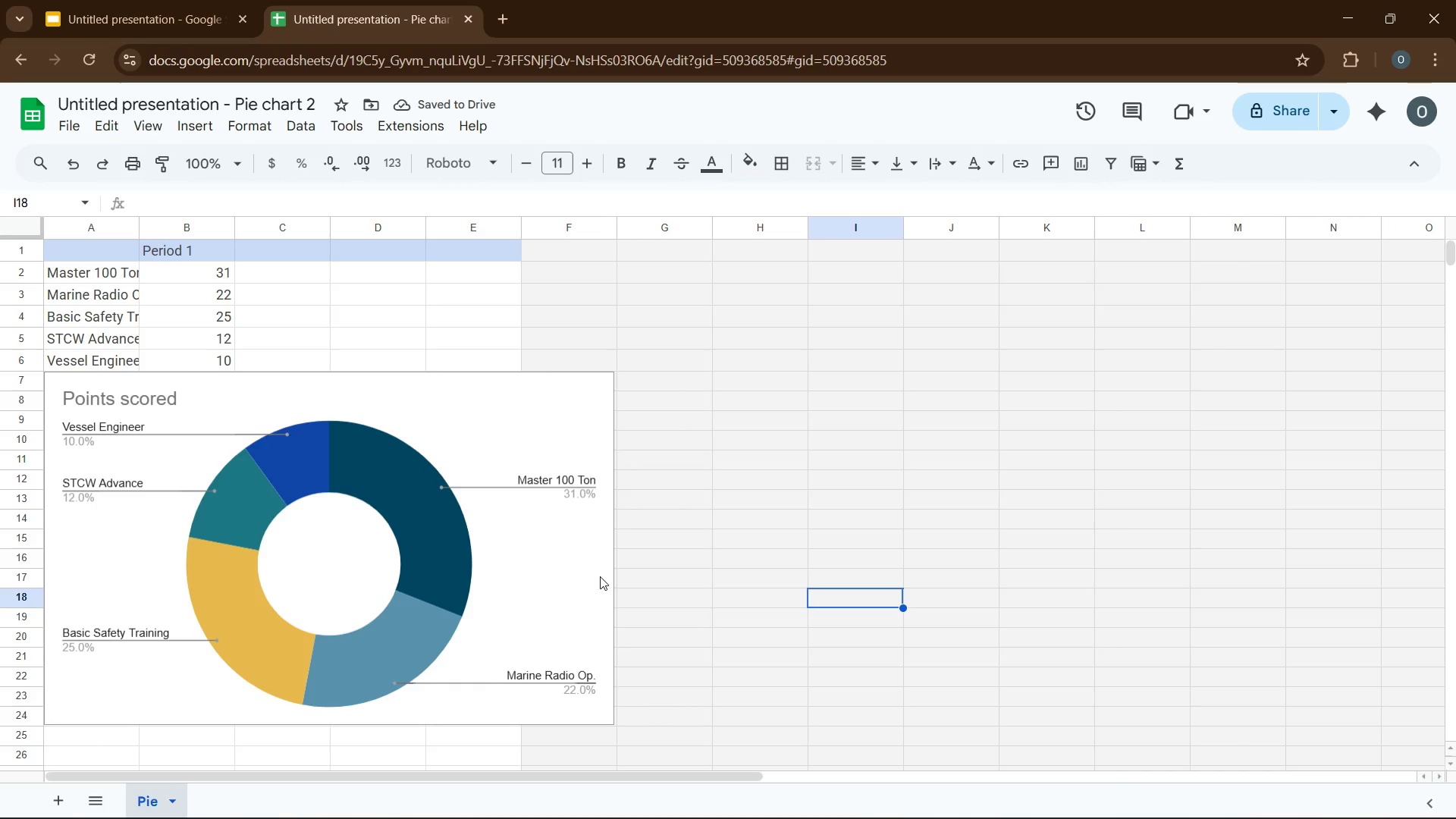 
left_click([394, 500])
 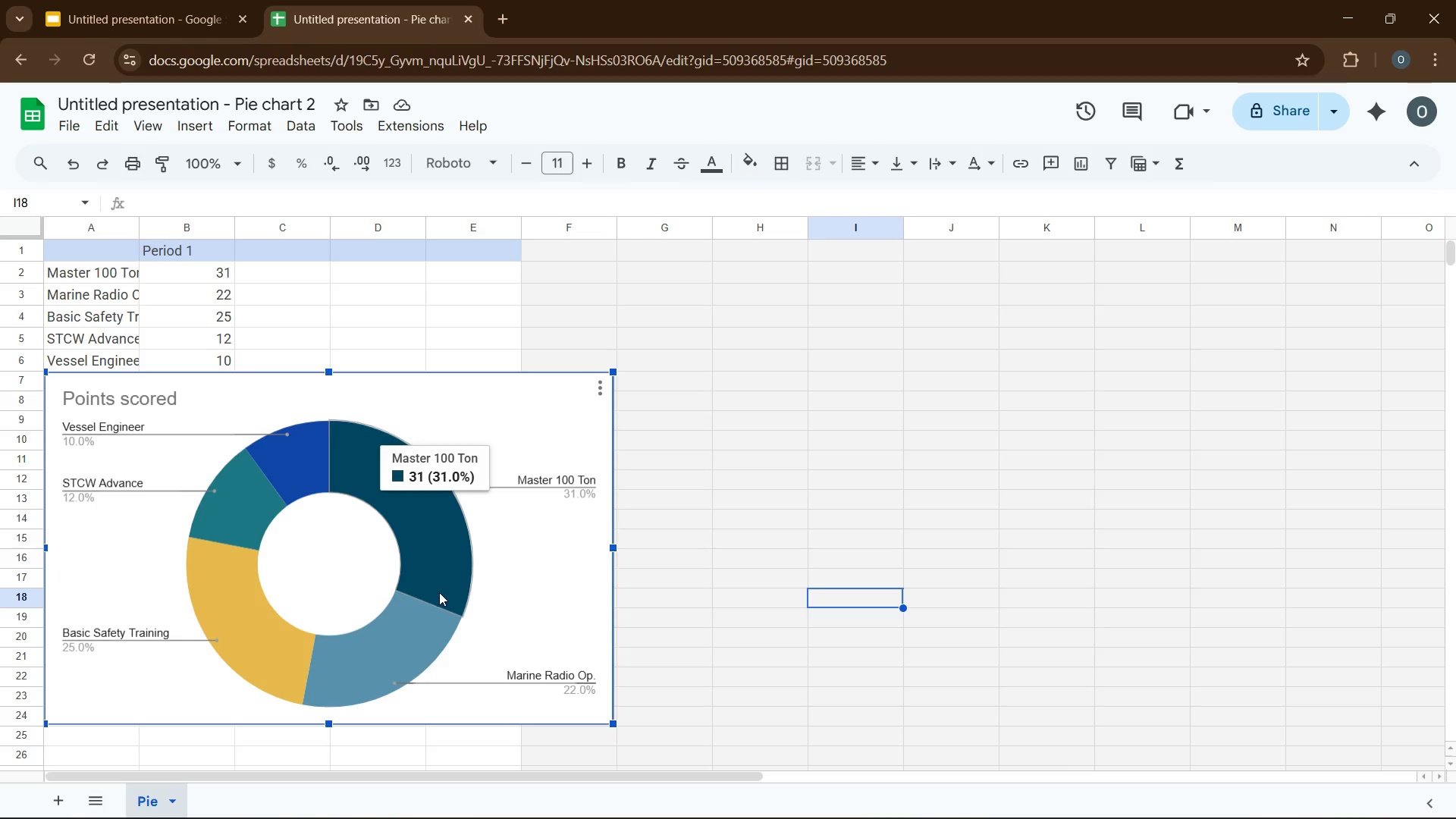 
left_click([416, 610])
 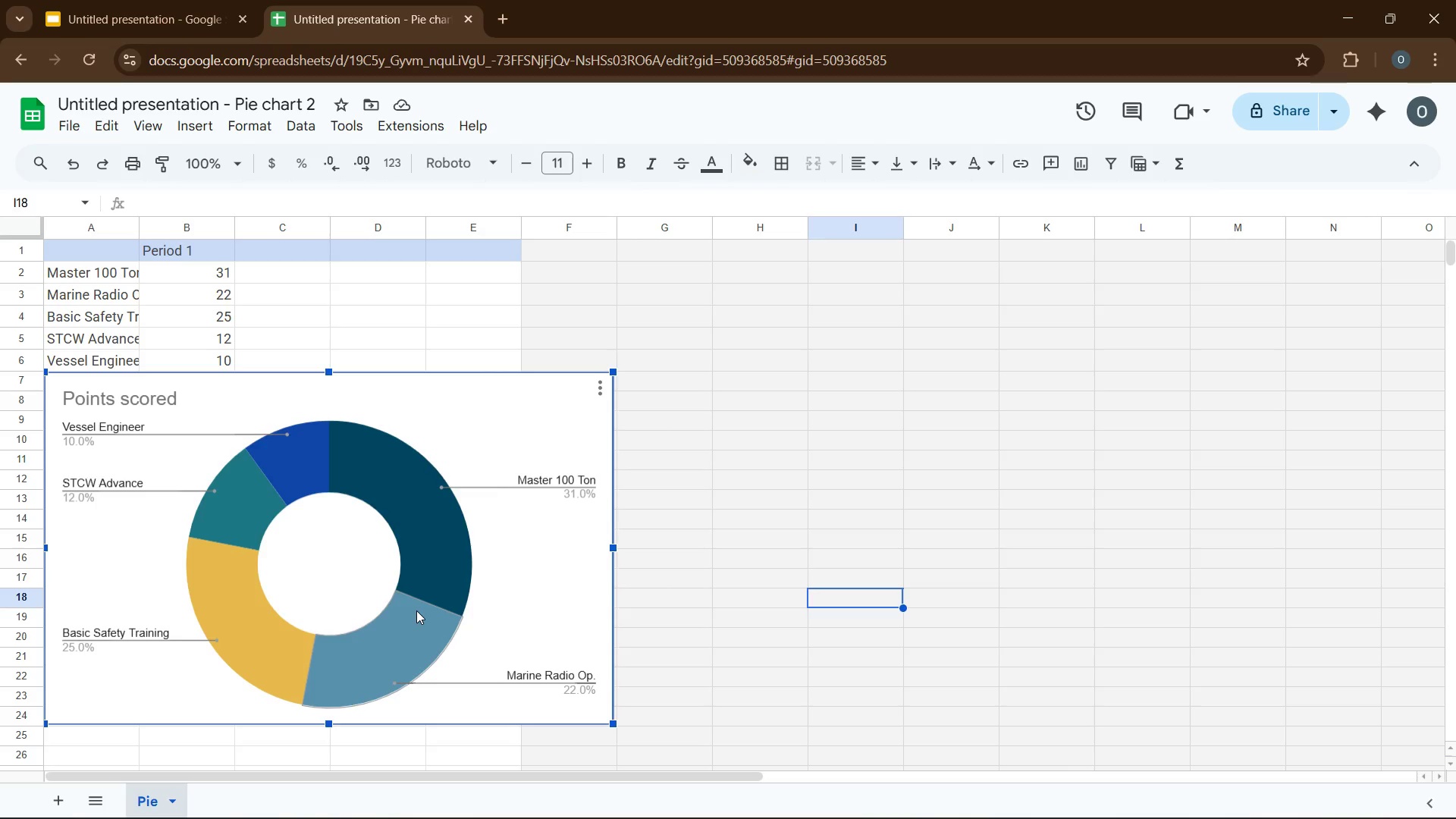 
double_click([416, 611])
 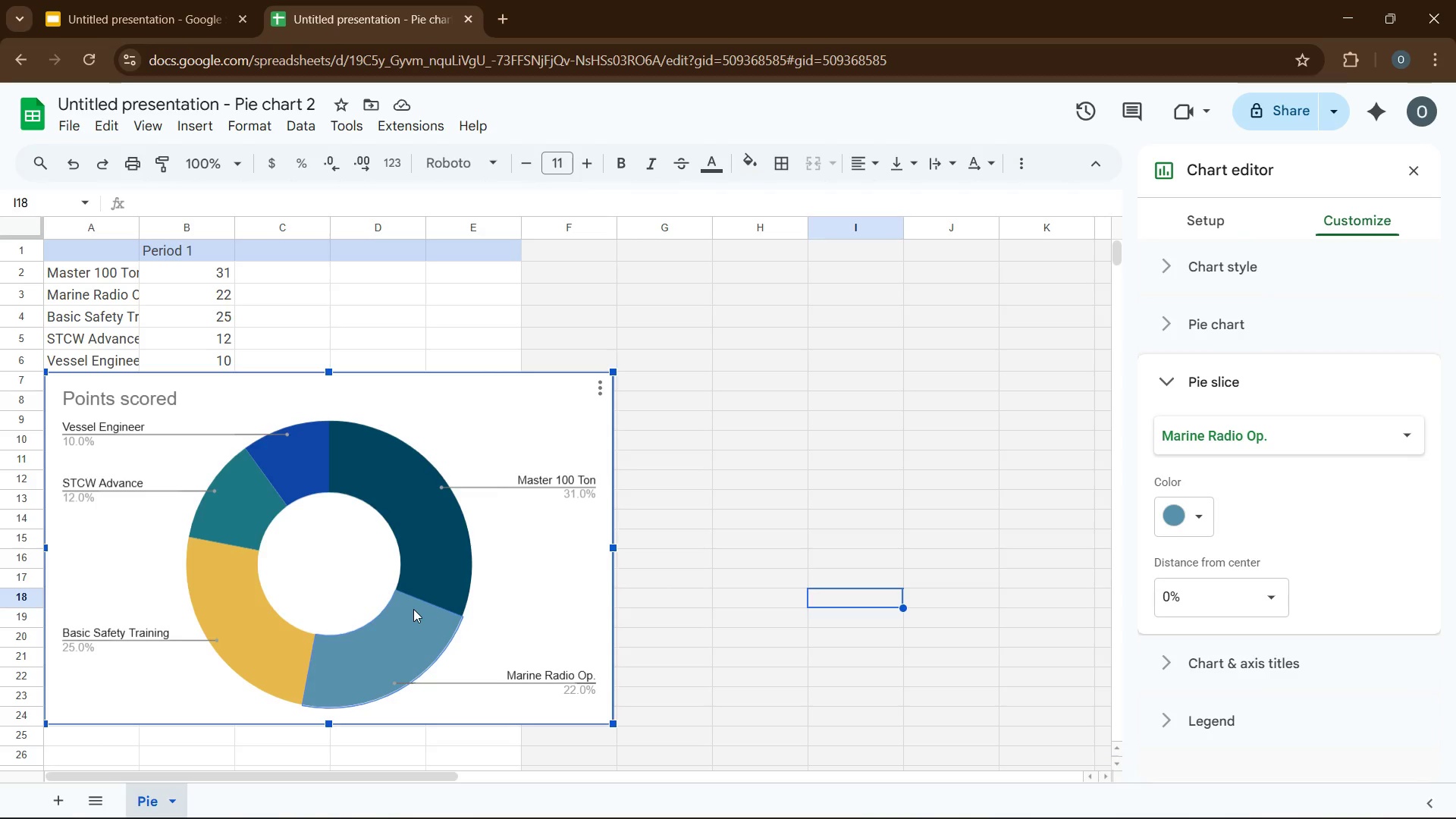 
wait(5.53)
 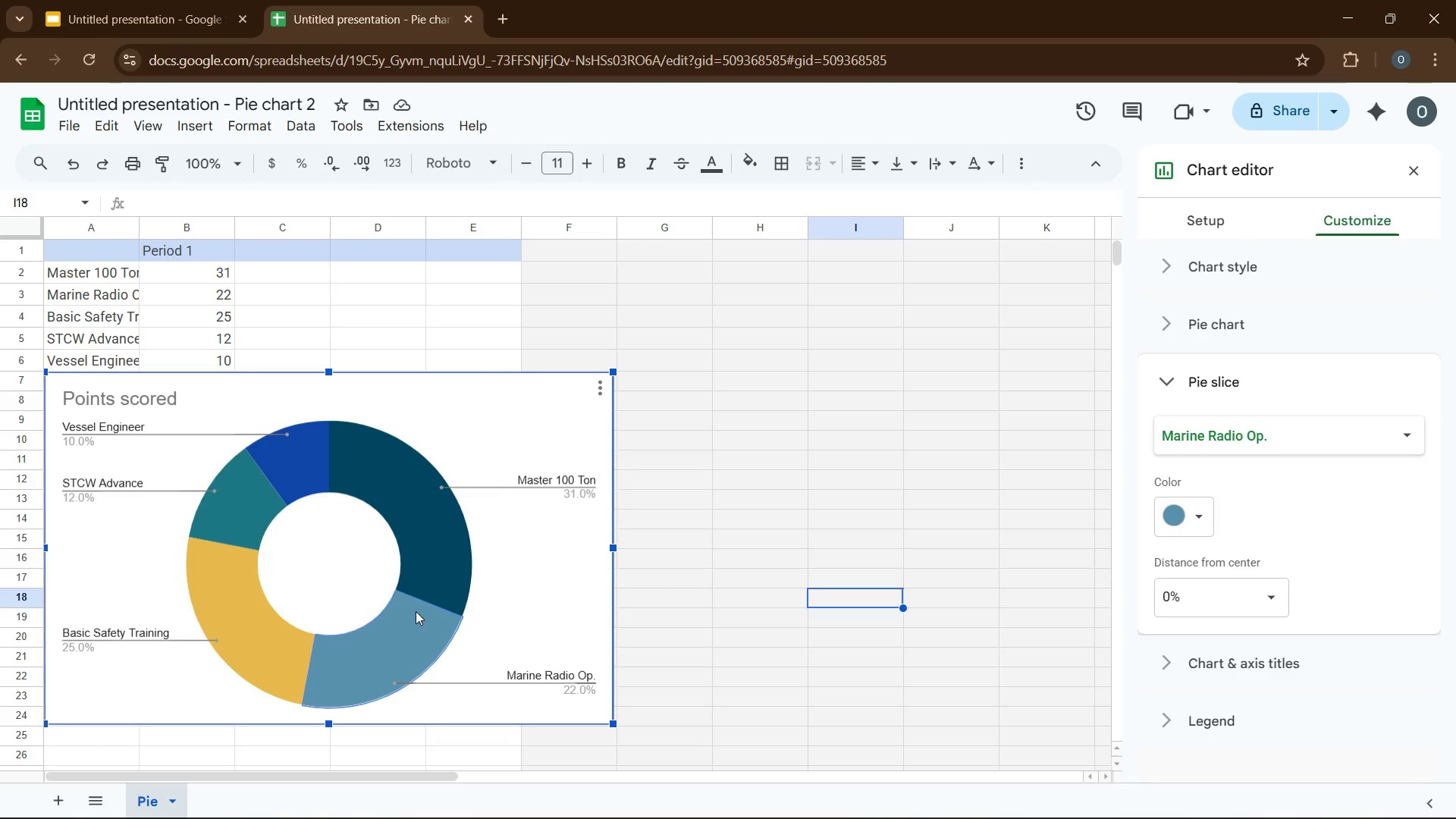 
left_click([381, 665])
 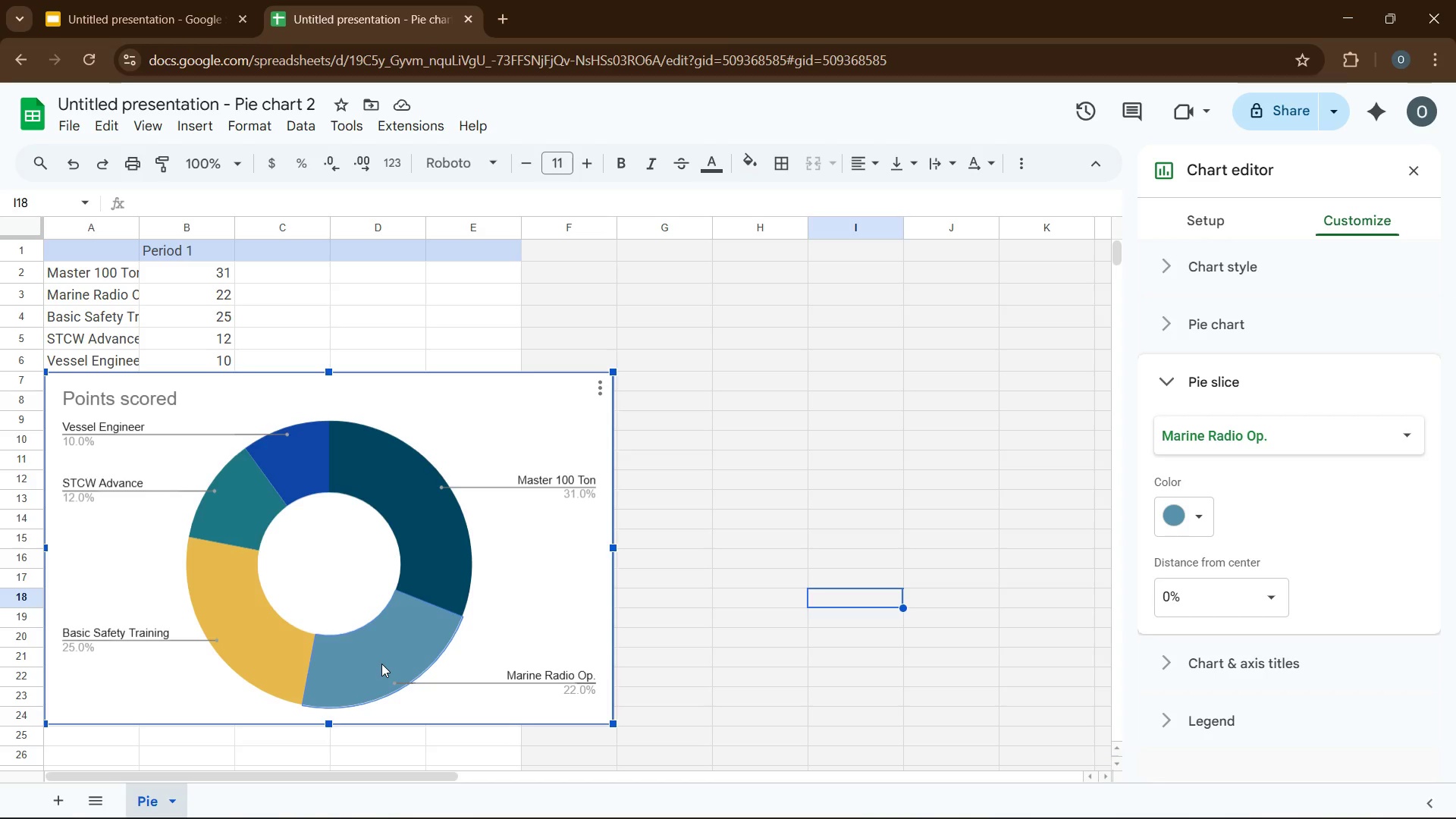 
wait(10.0)
 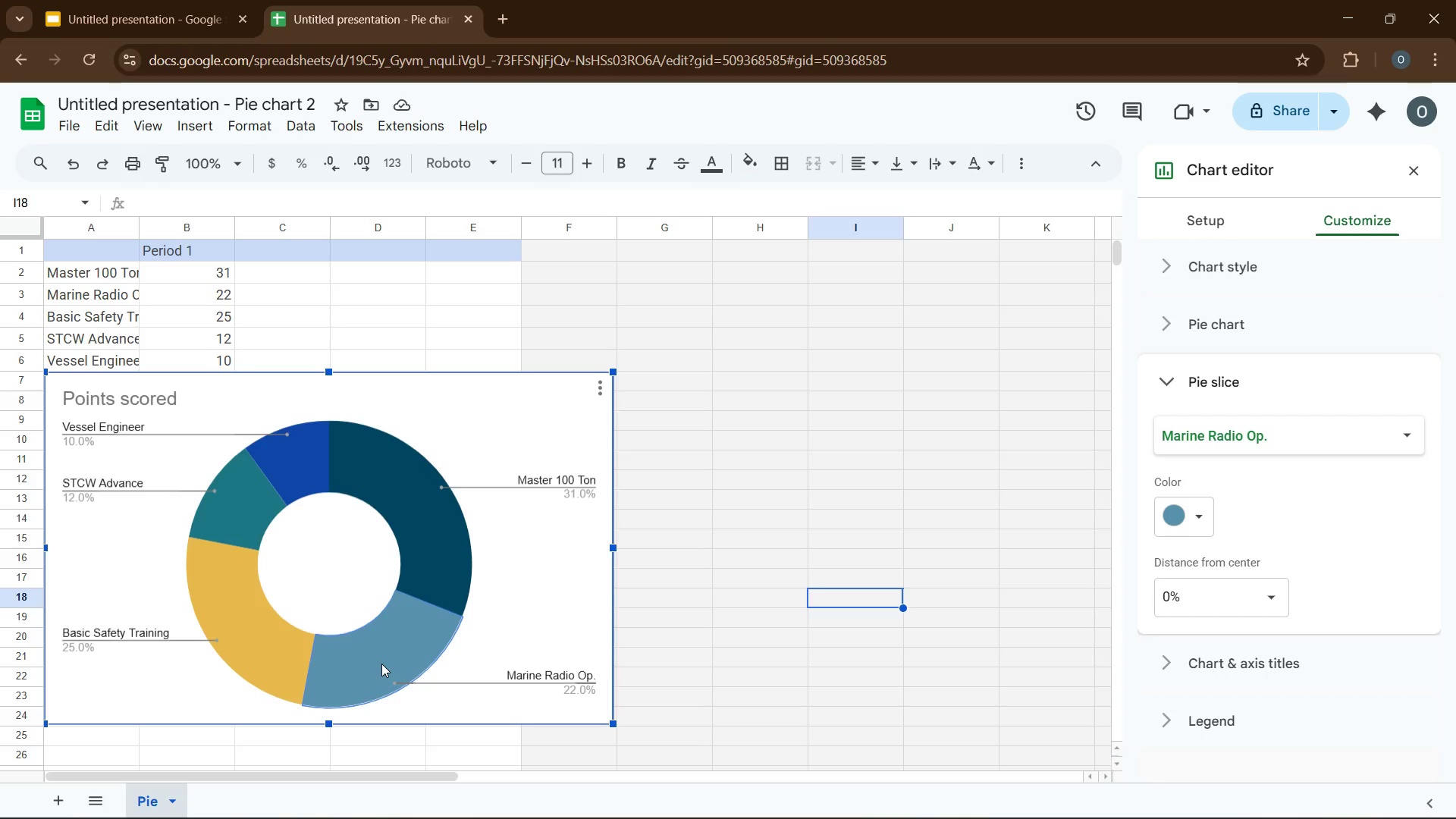 
left_click([271, 651])
 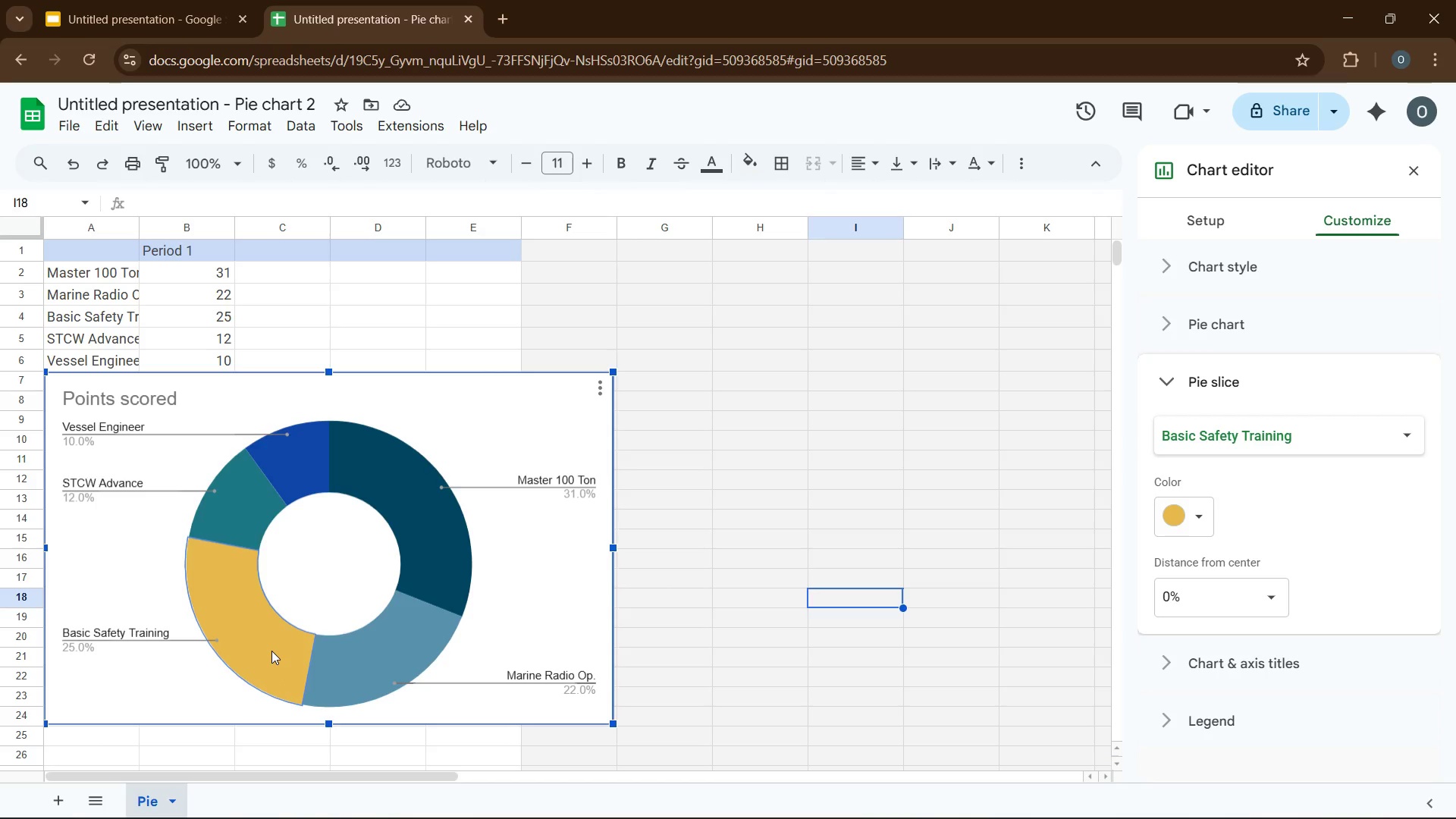 
wait(6.97)
 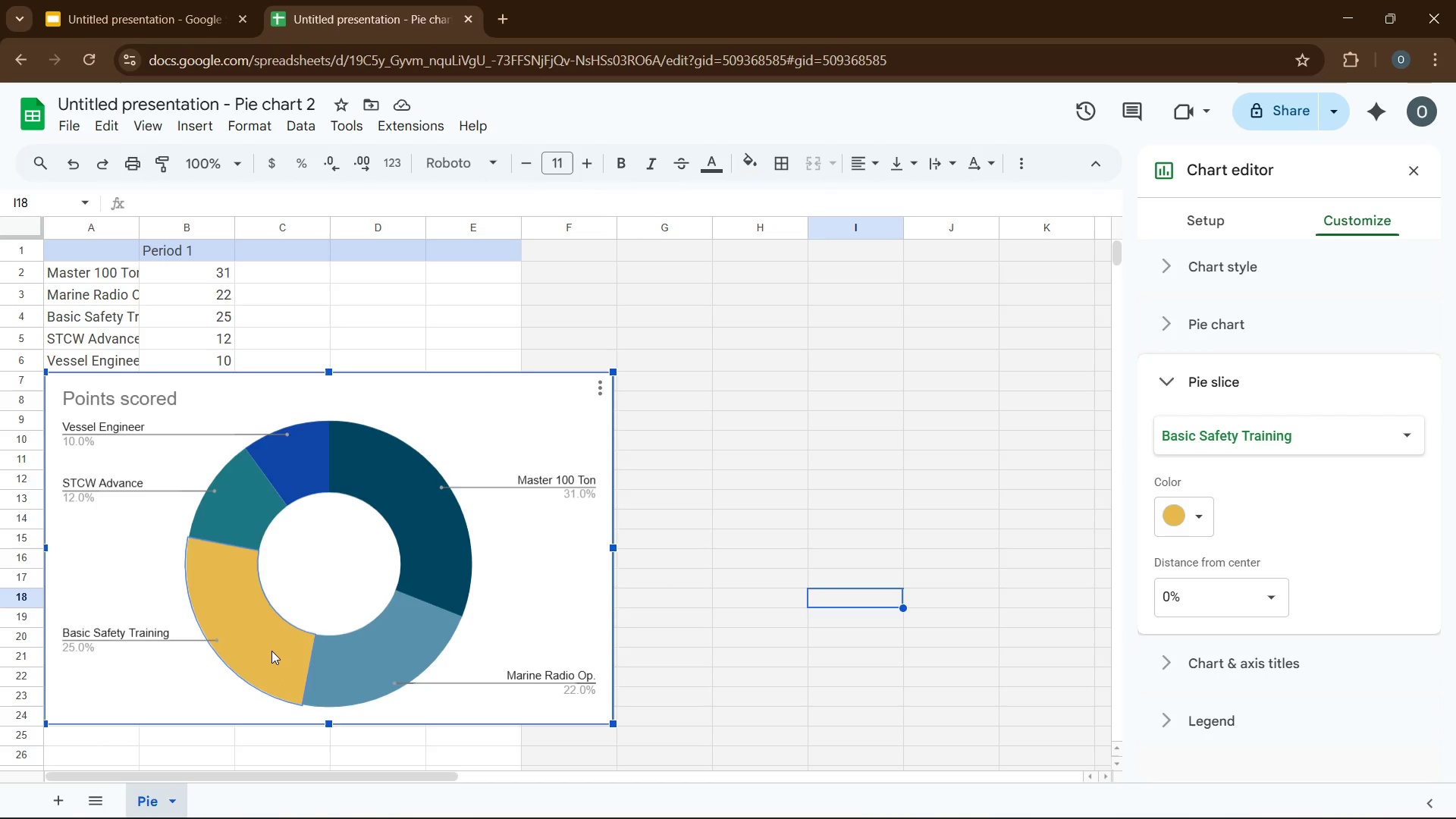 
left_click([237, 510])
 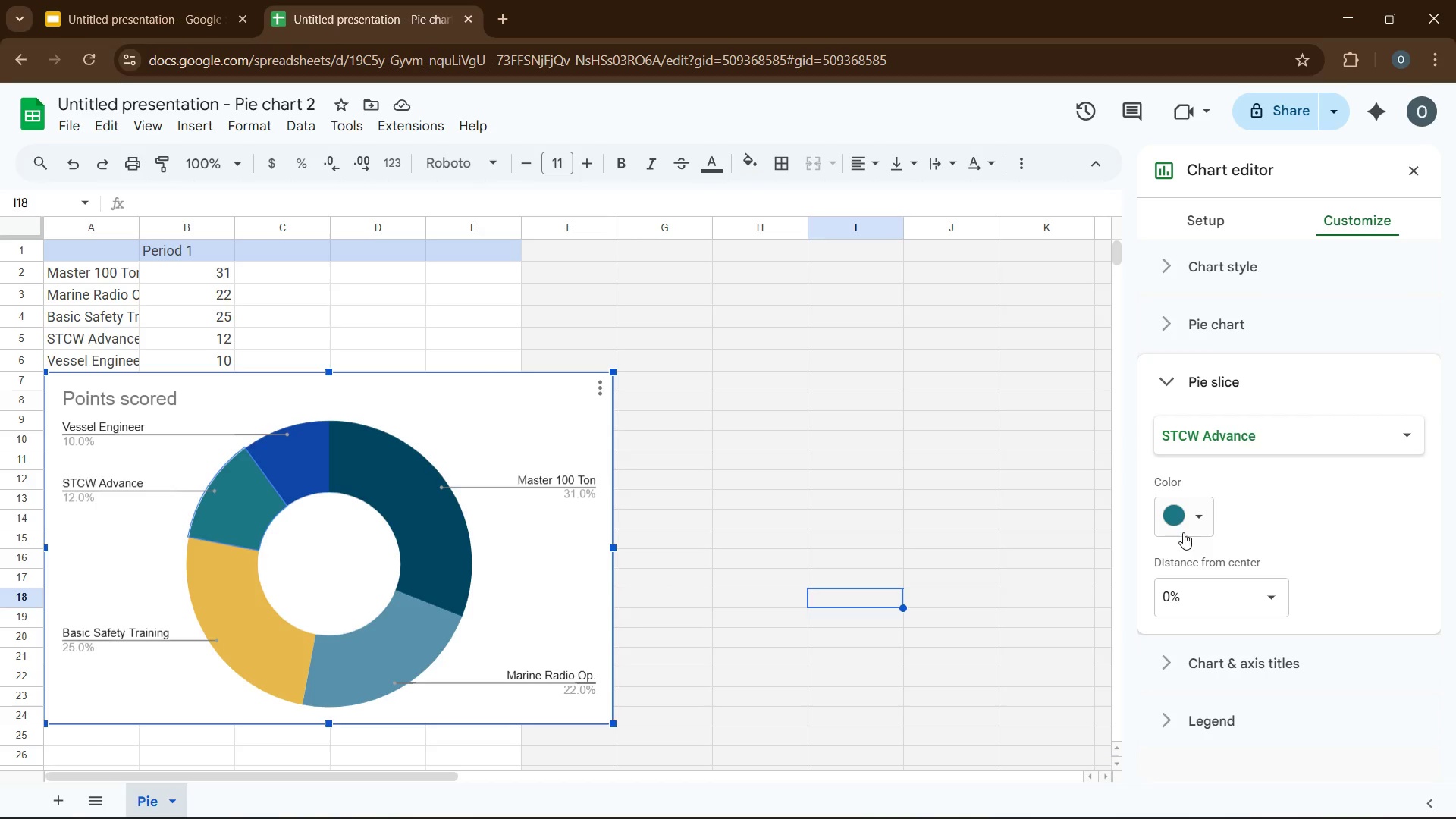 
left_click([1173, 523])
 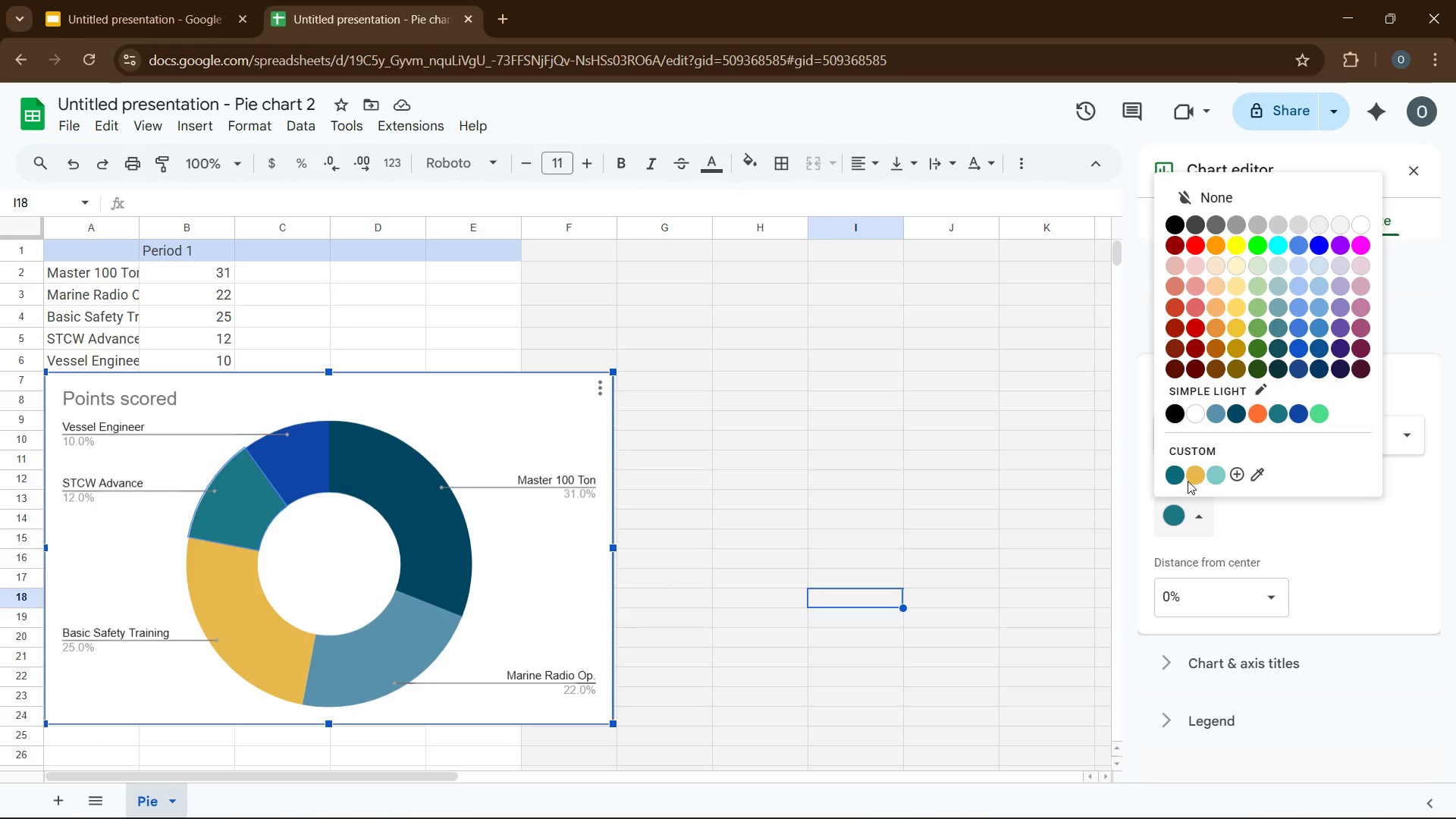 
left_click([1188, 475])
 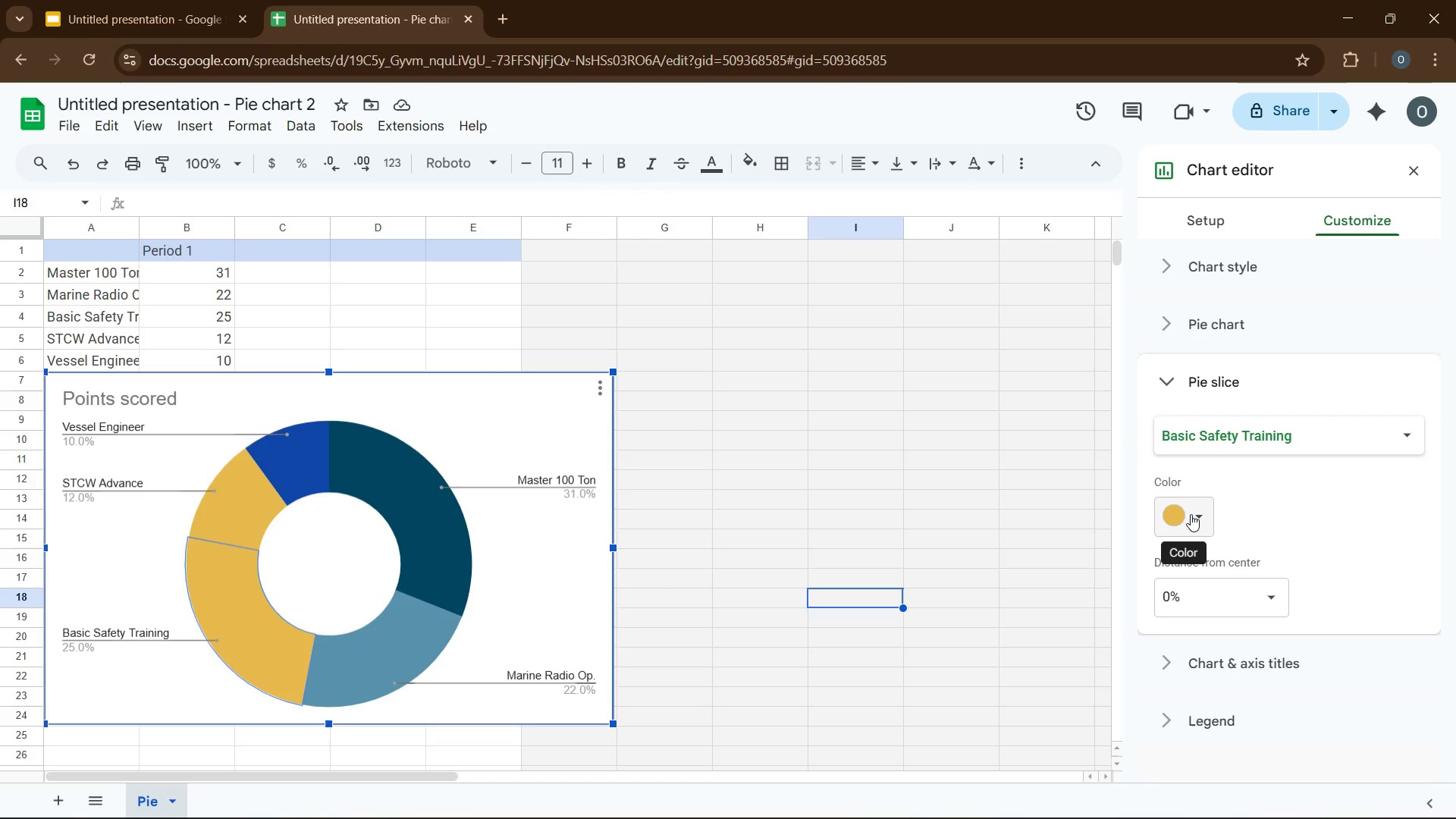 
wait(23.89)
 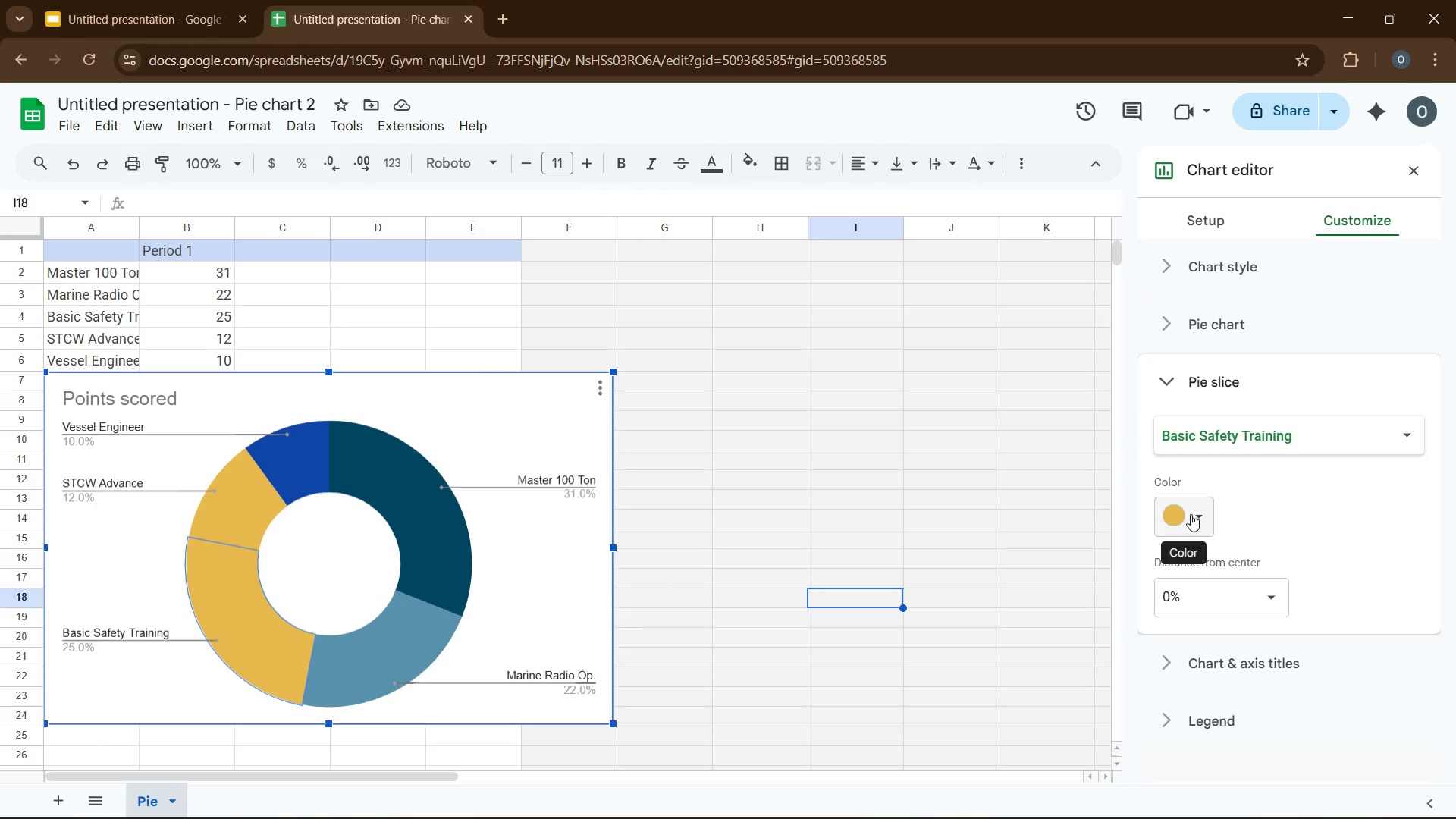 
left_click([1191, 514])
 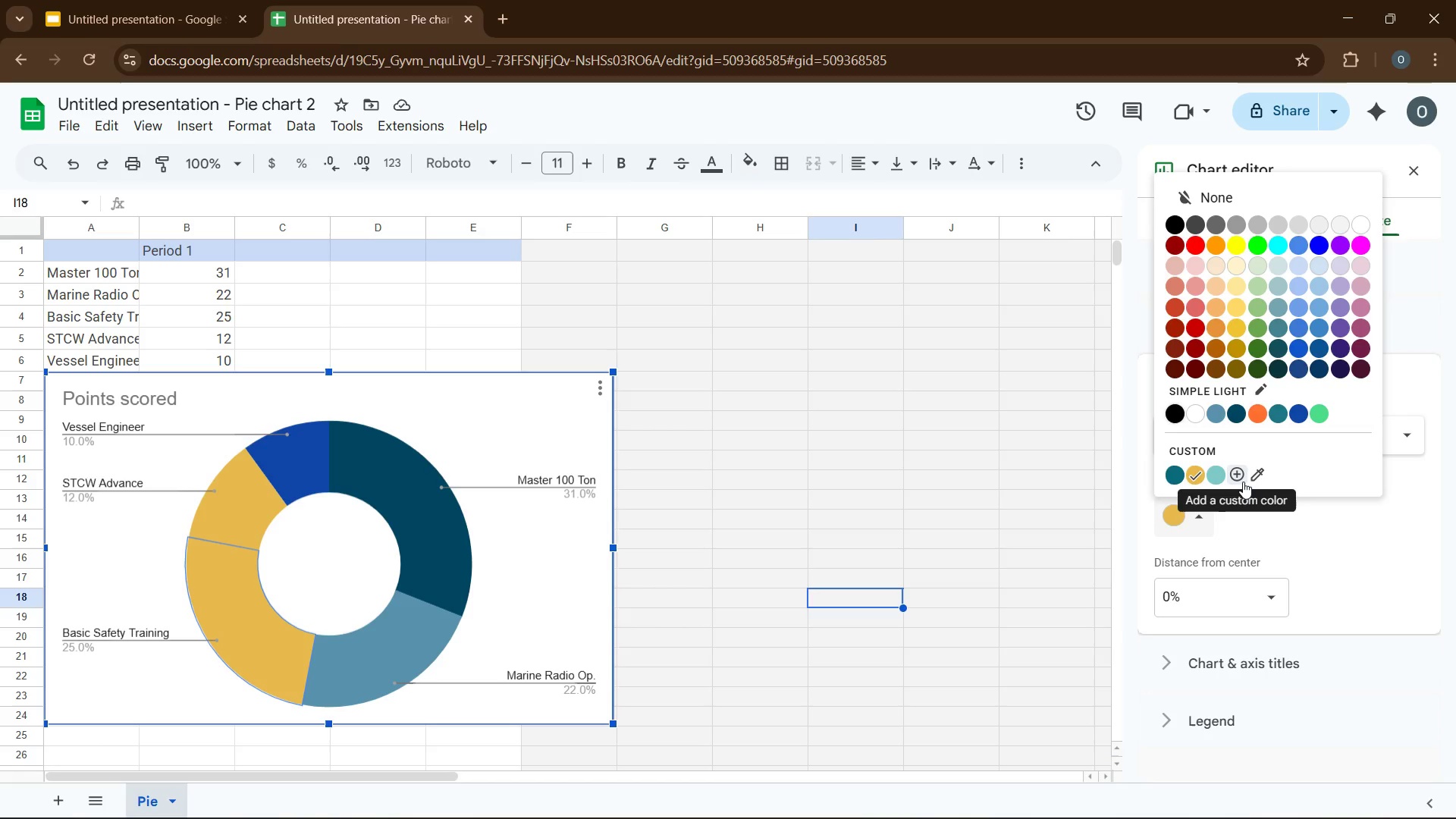 
left_click([1242, 480])
 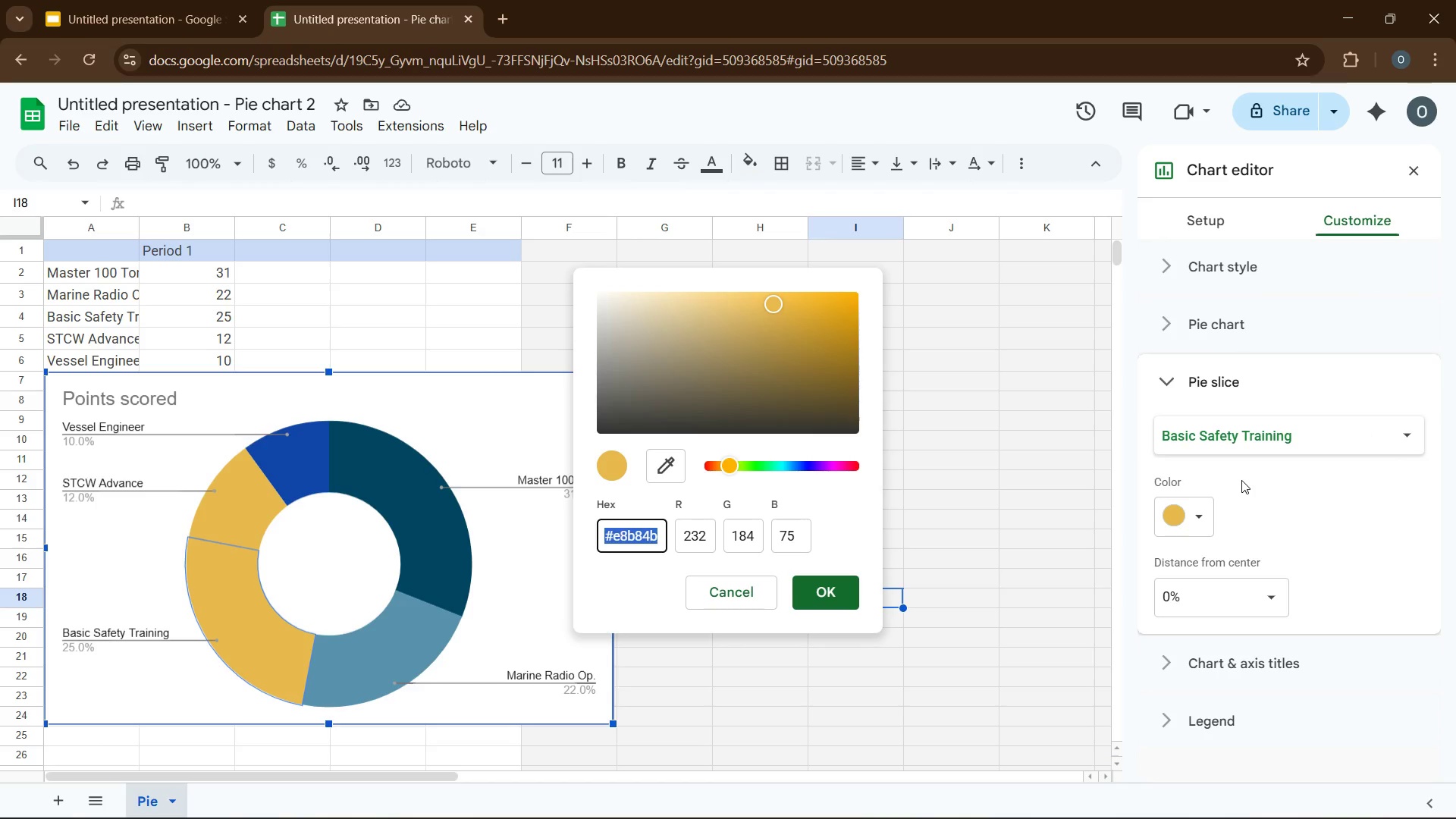 
type(096a7b)
 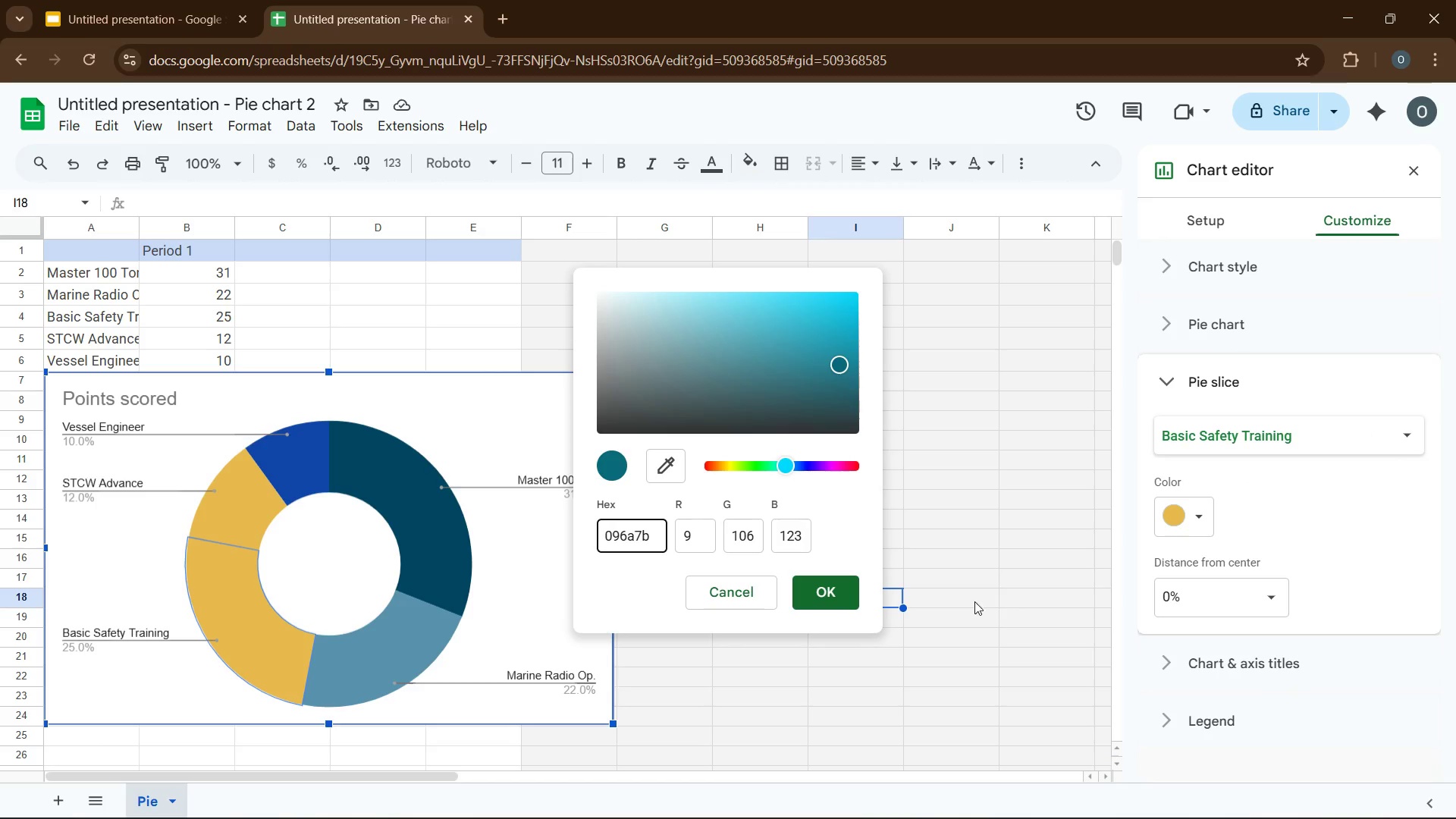 
left_click([820, 586])
 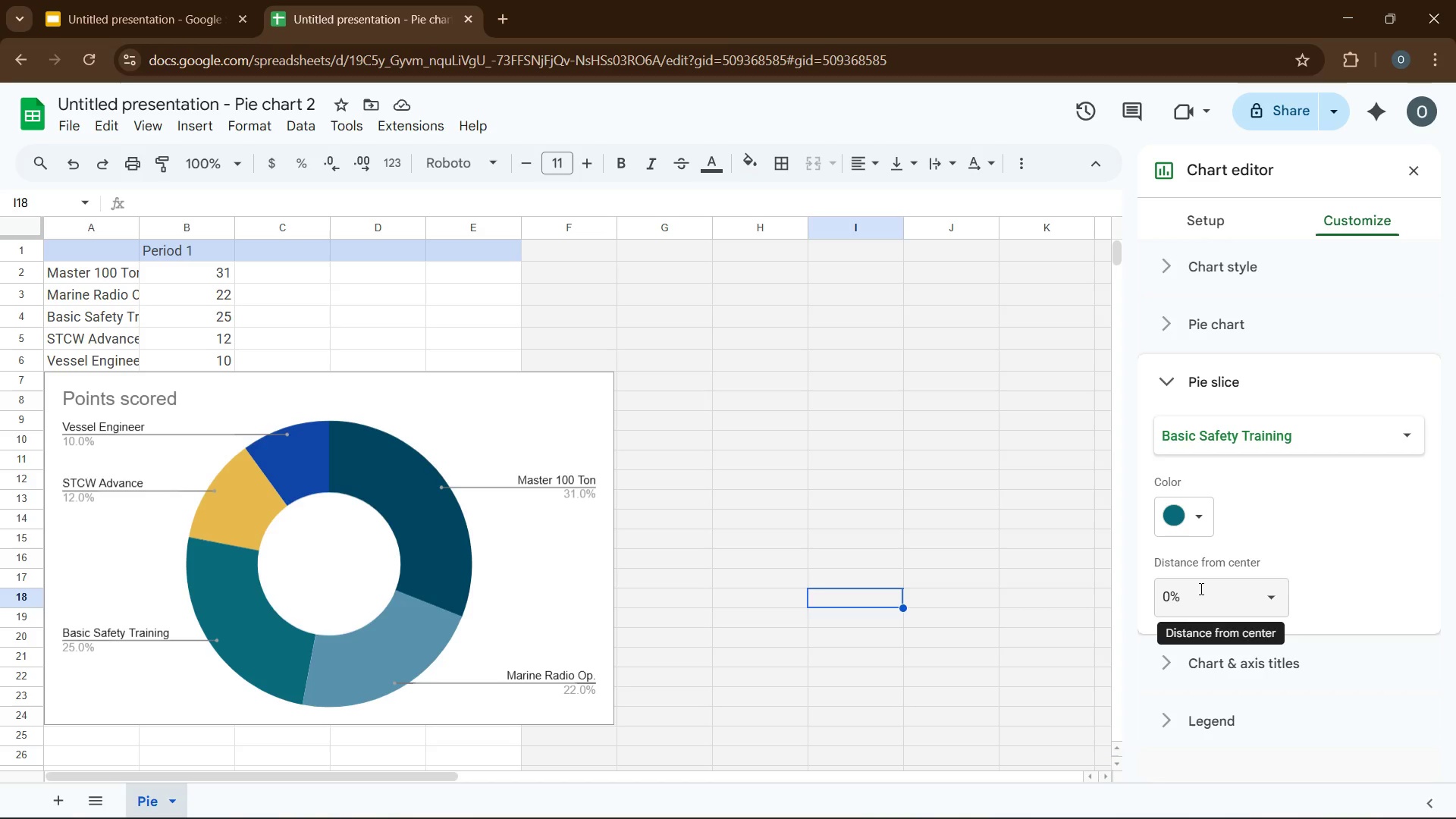 
wait(16.23)
 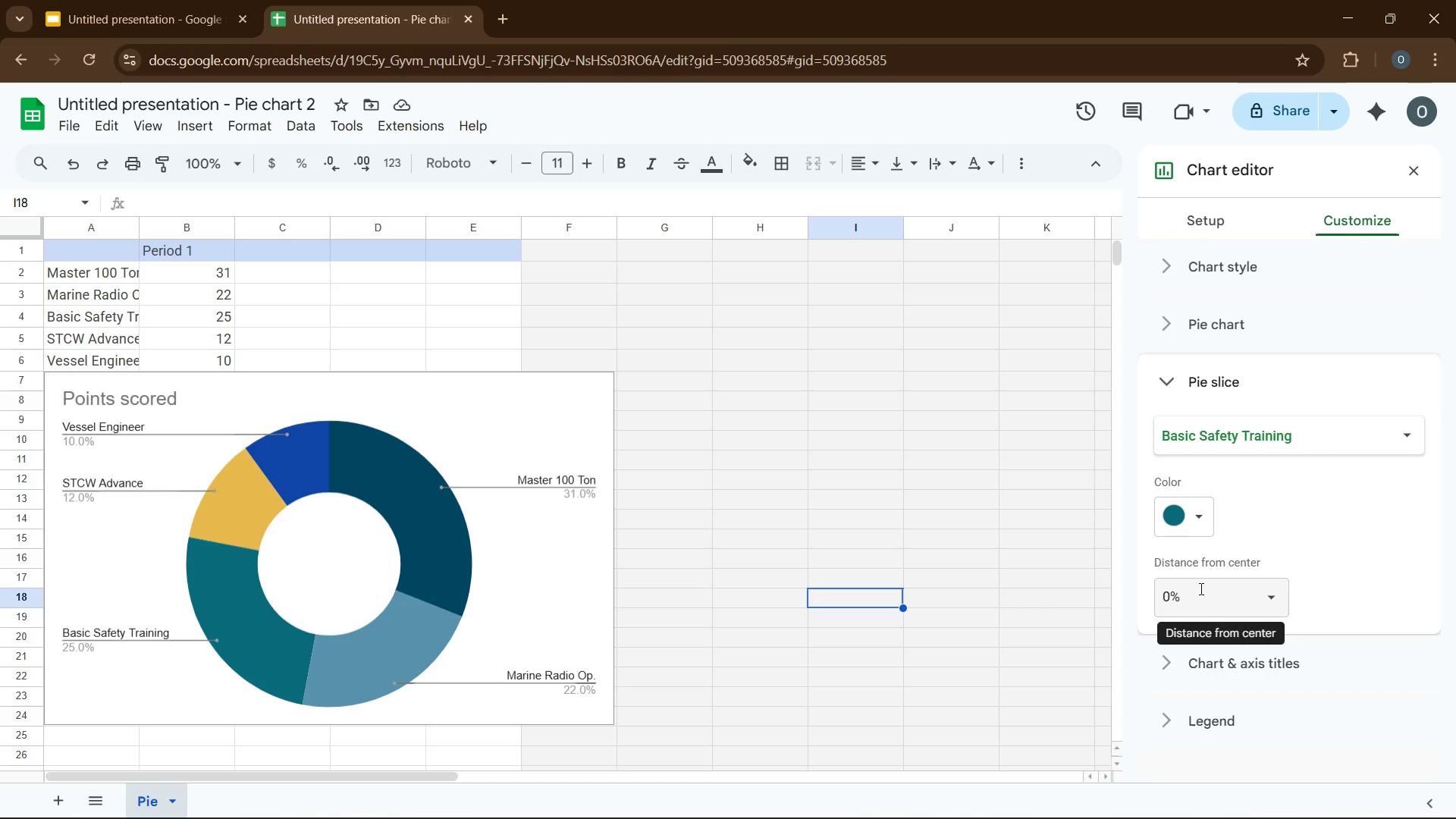 
left_click([288, 449])
 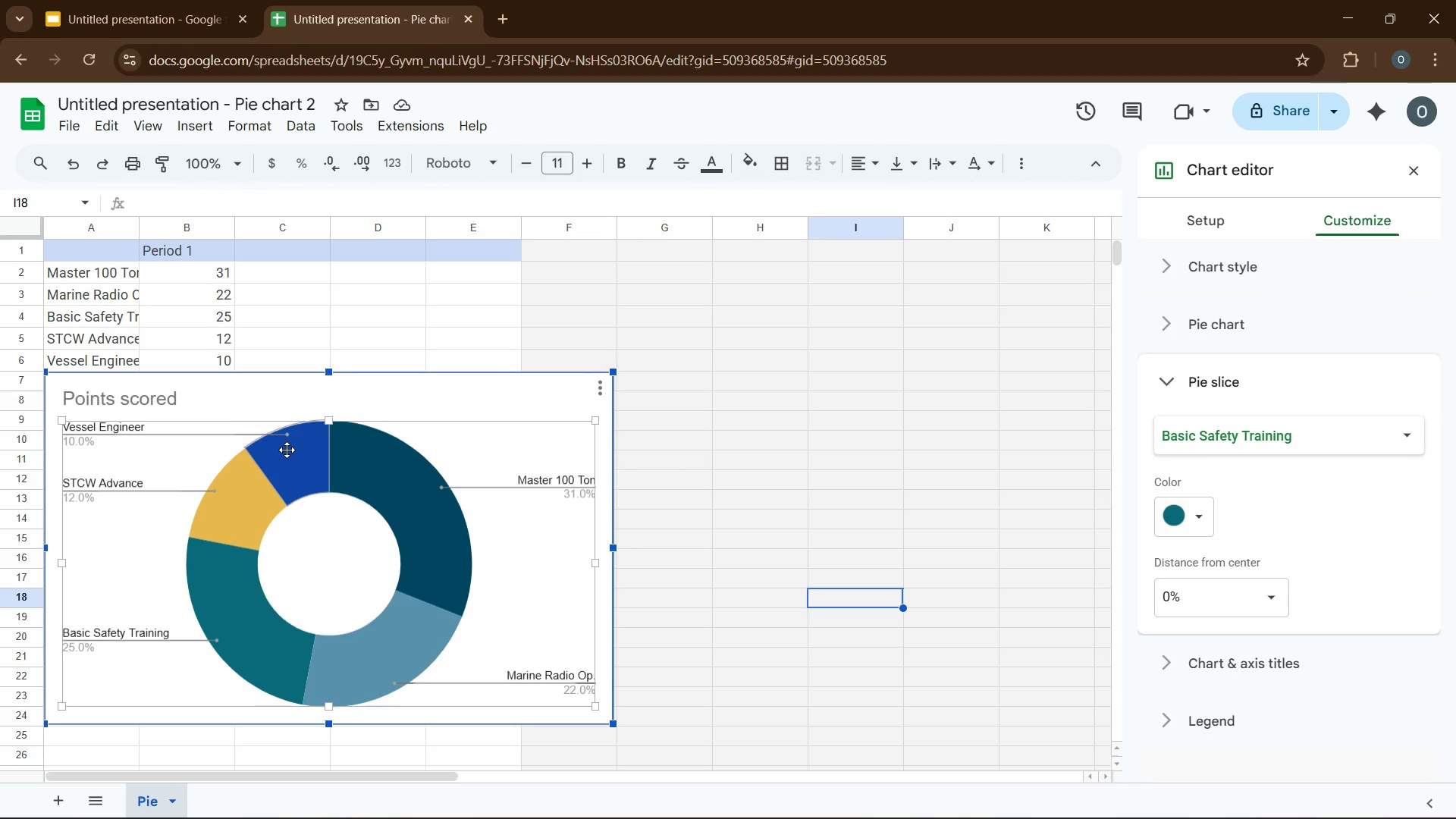 
wait(16.74)
 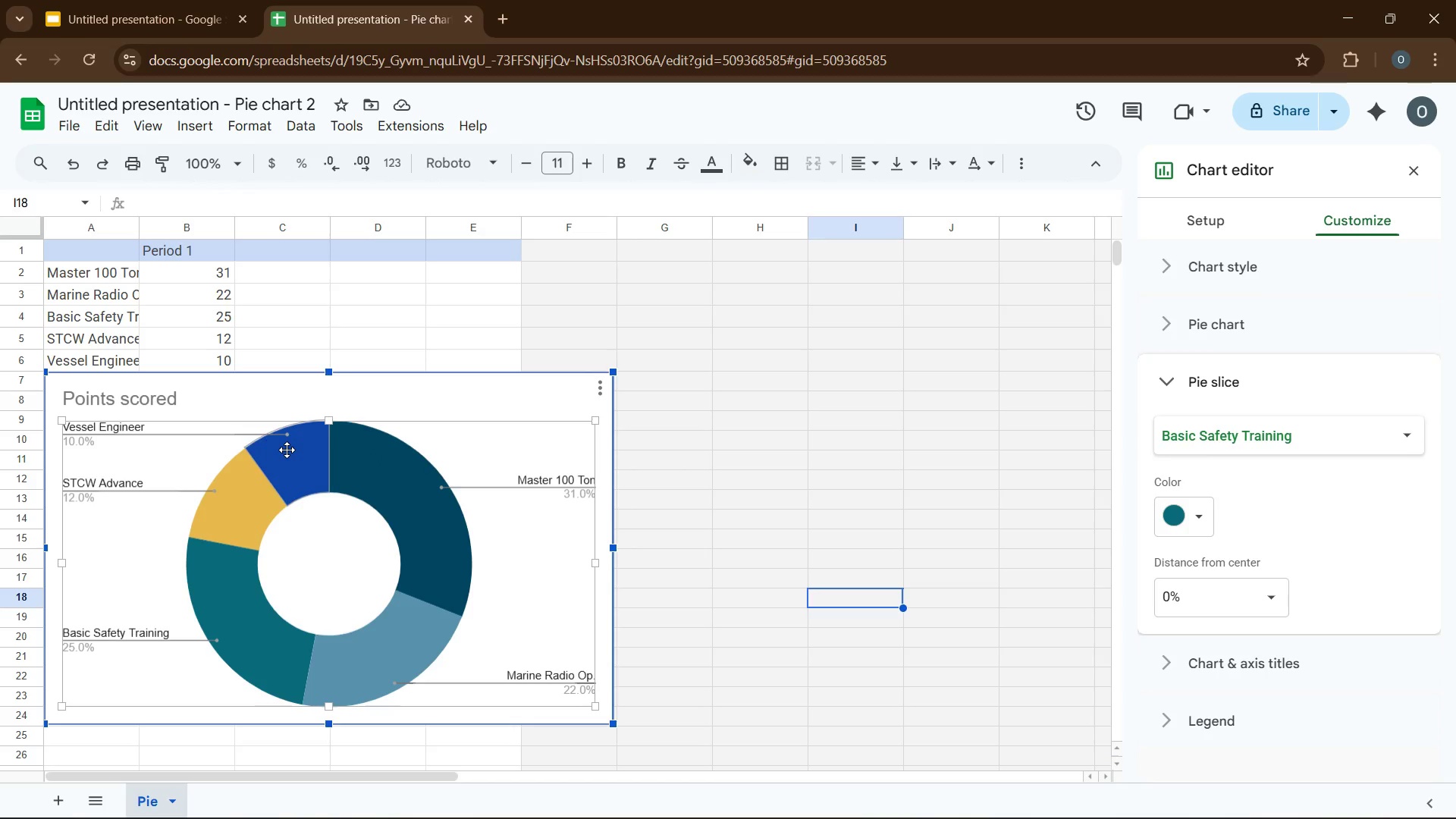 
left_click([278, 466])
 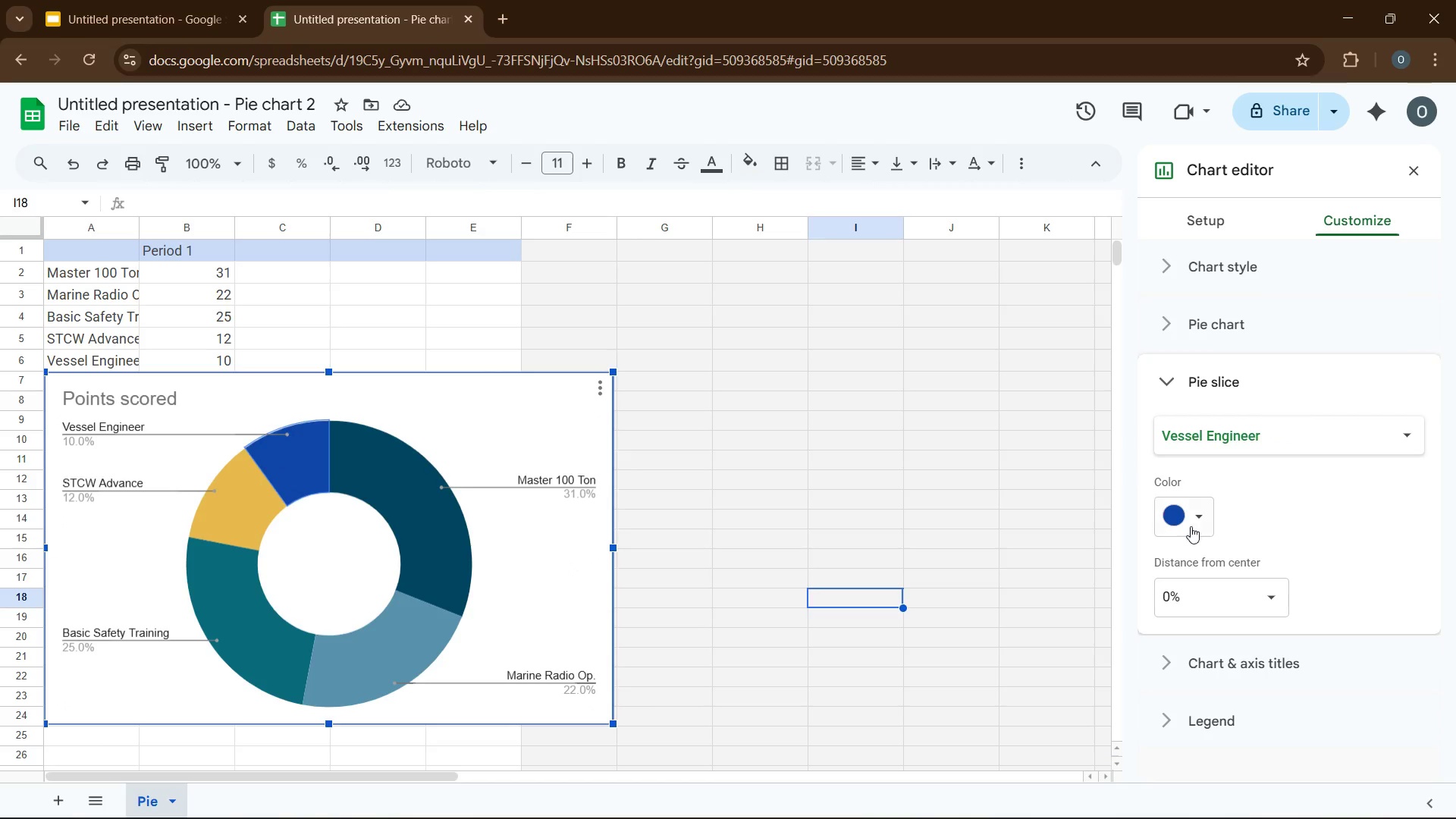 
left_click([1207, 524])
 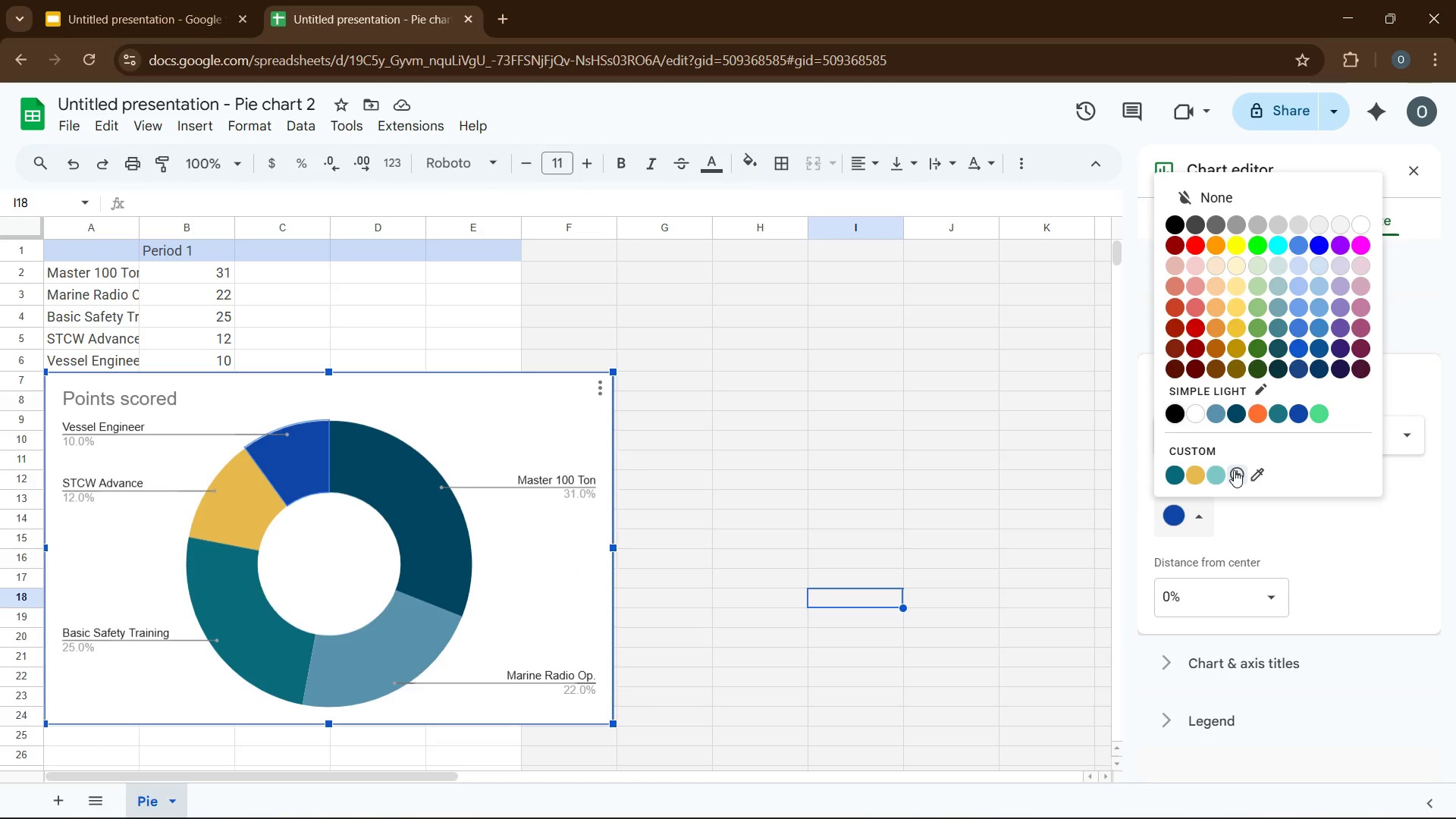 
left_click([1235, 472])
 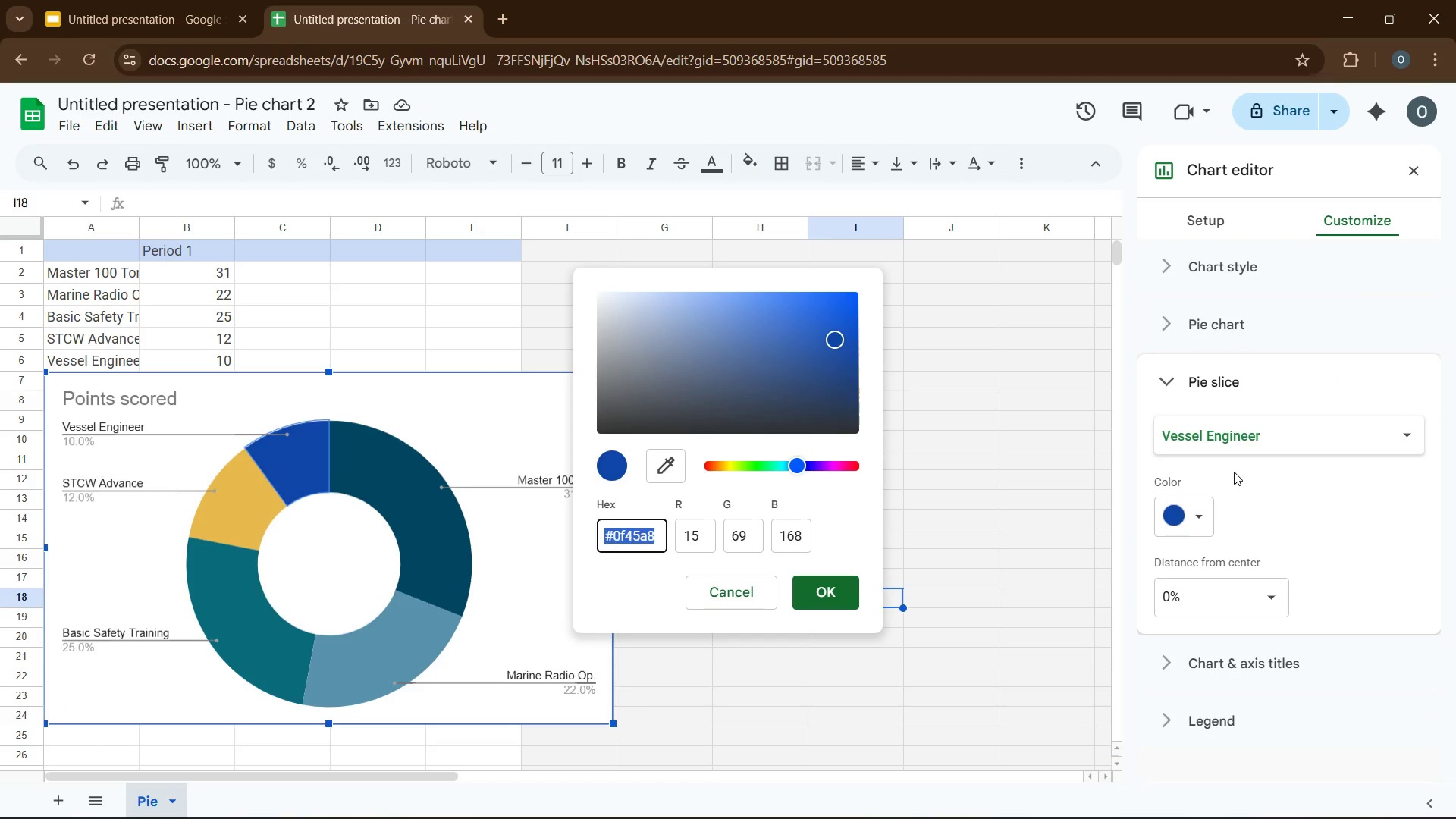 
type(7ec8c8)
 